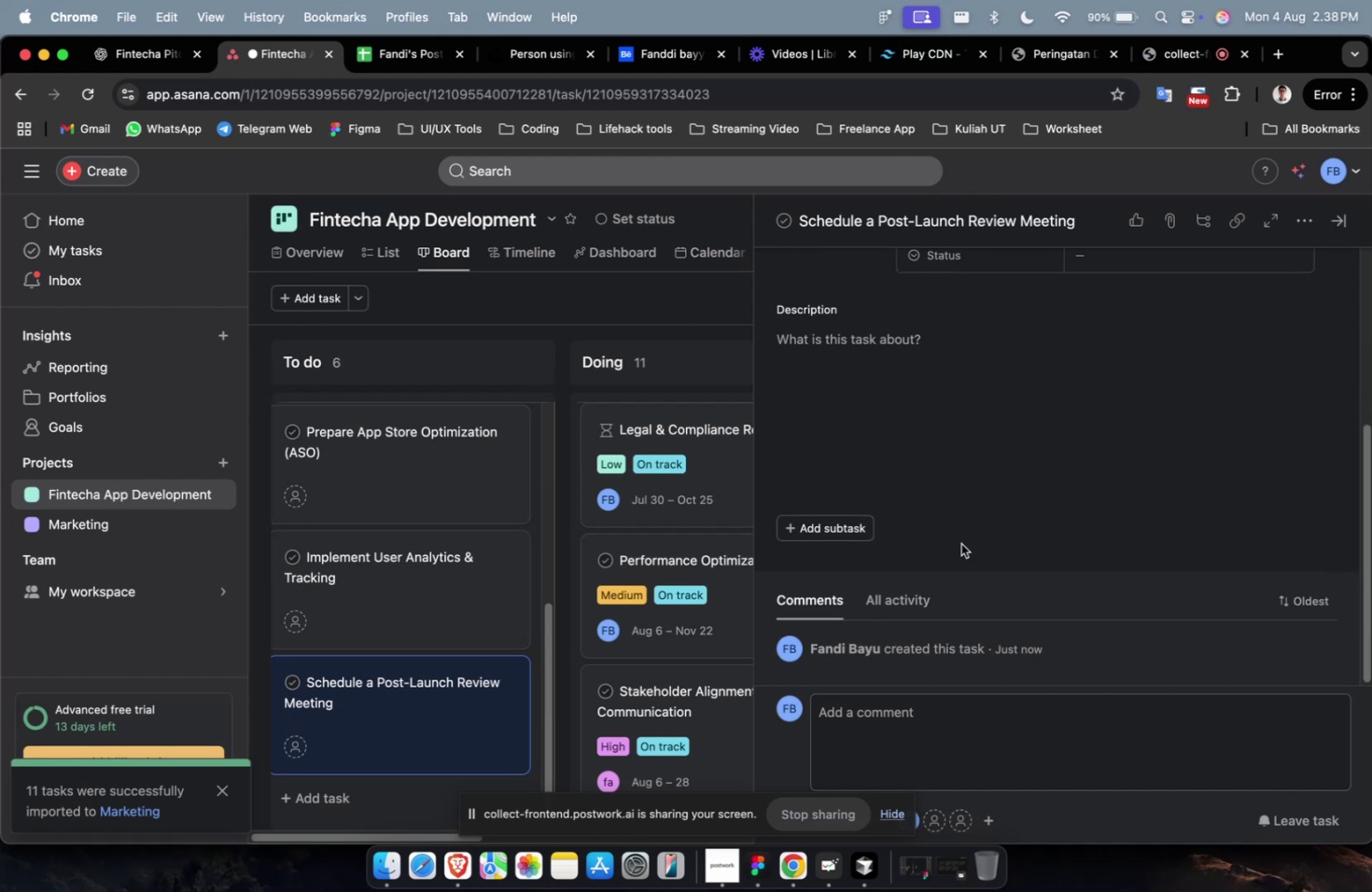 
left_click([995, 342])
 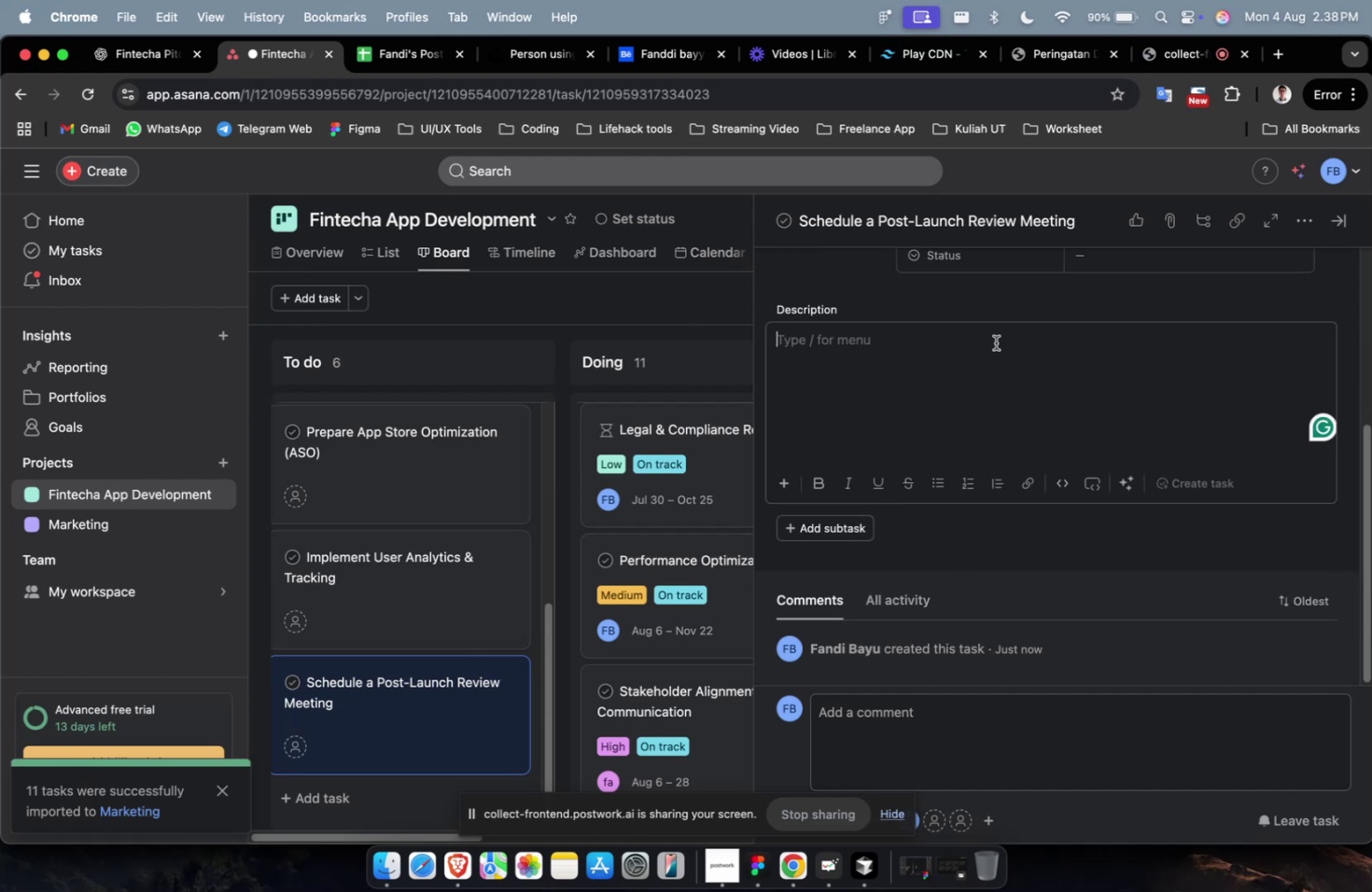 
scroll: coordinate [995, 342], scroll_direction: up, amount: 10.0
 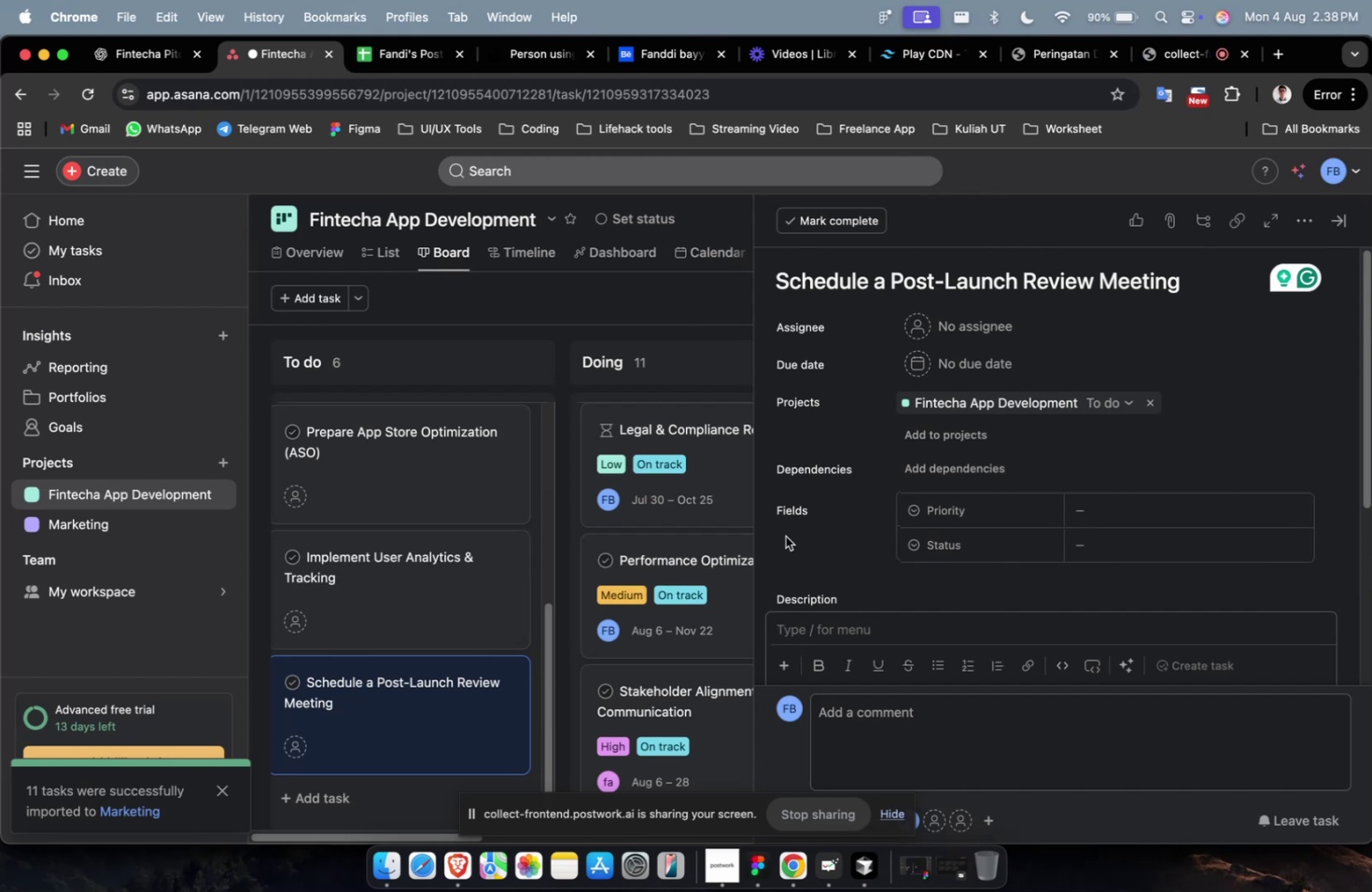 
wait(17.25)
 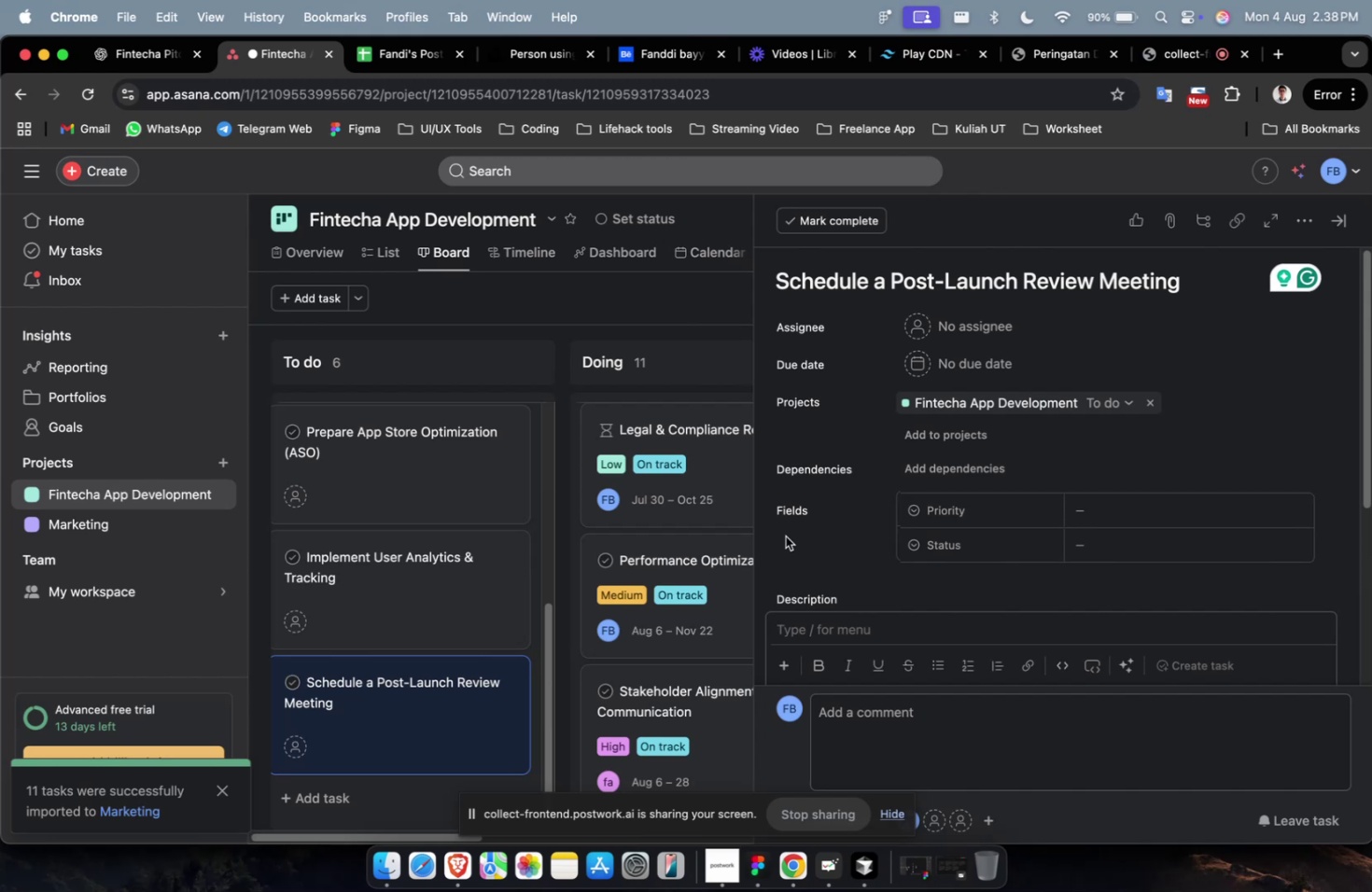 
scroll: coordinate [782, 540], scroll_direction: down, amount: 2.0
 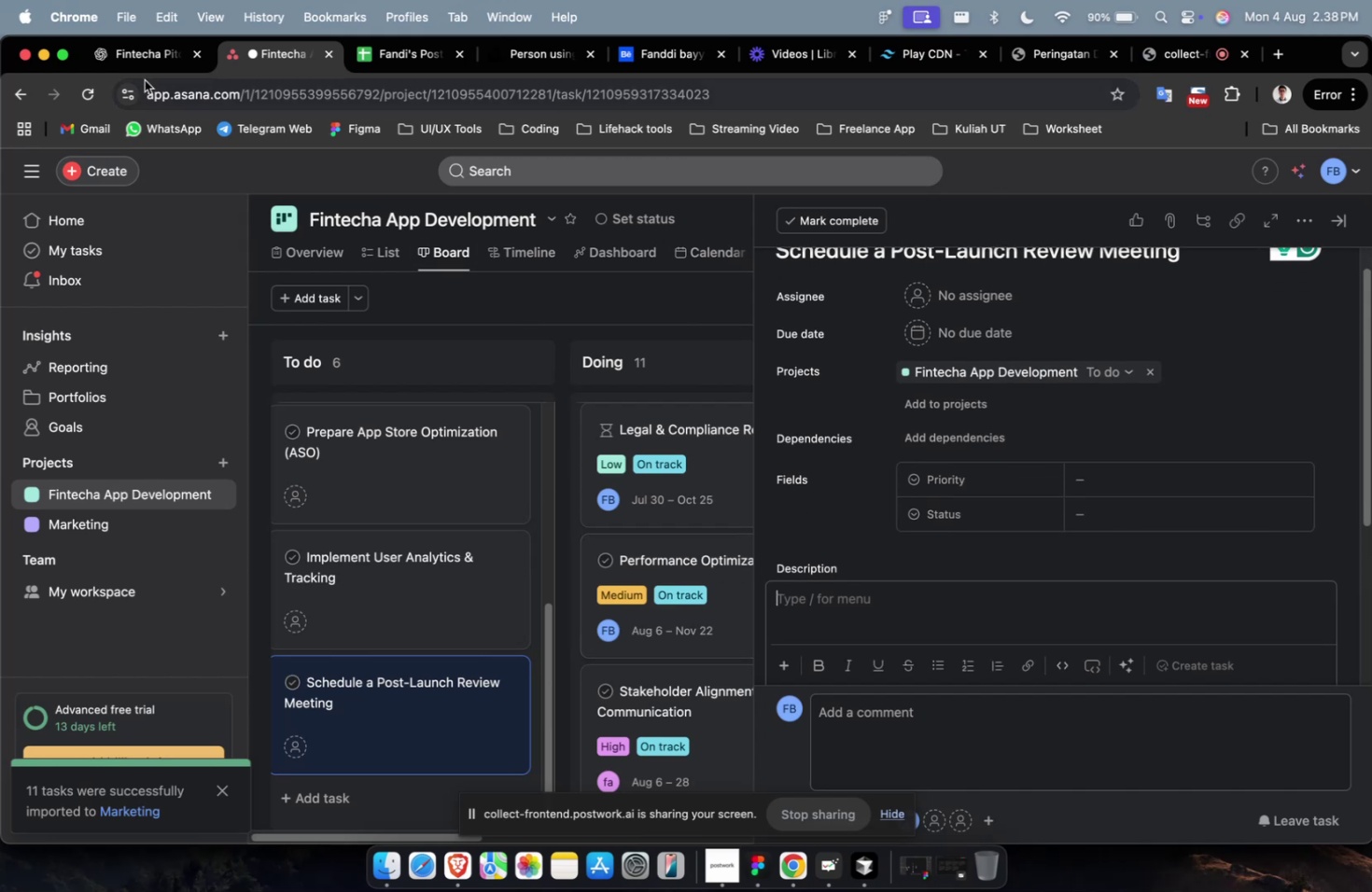 
left_click([140, 70])
 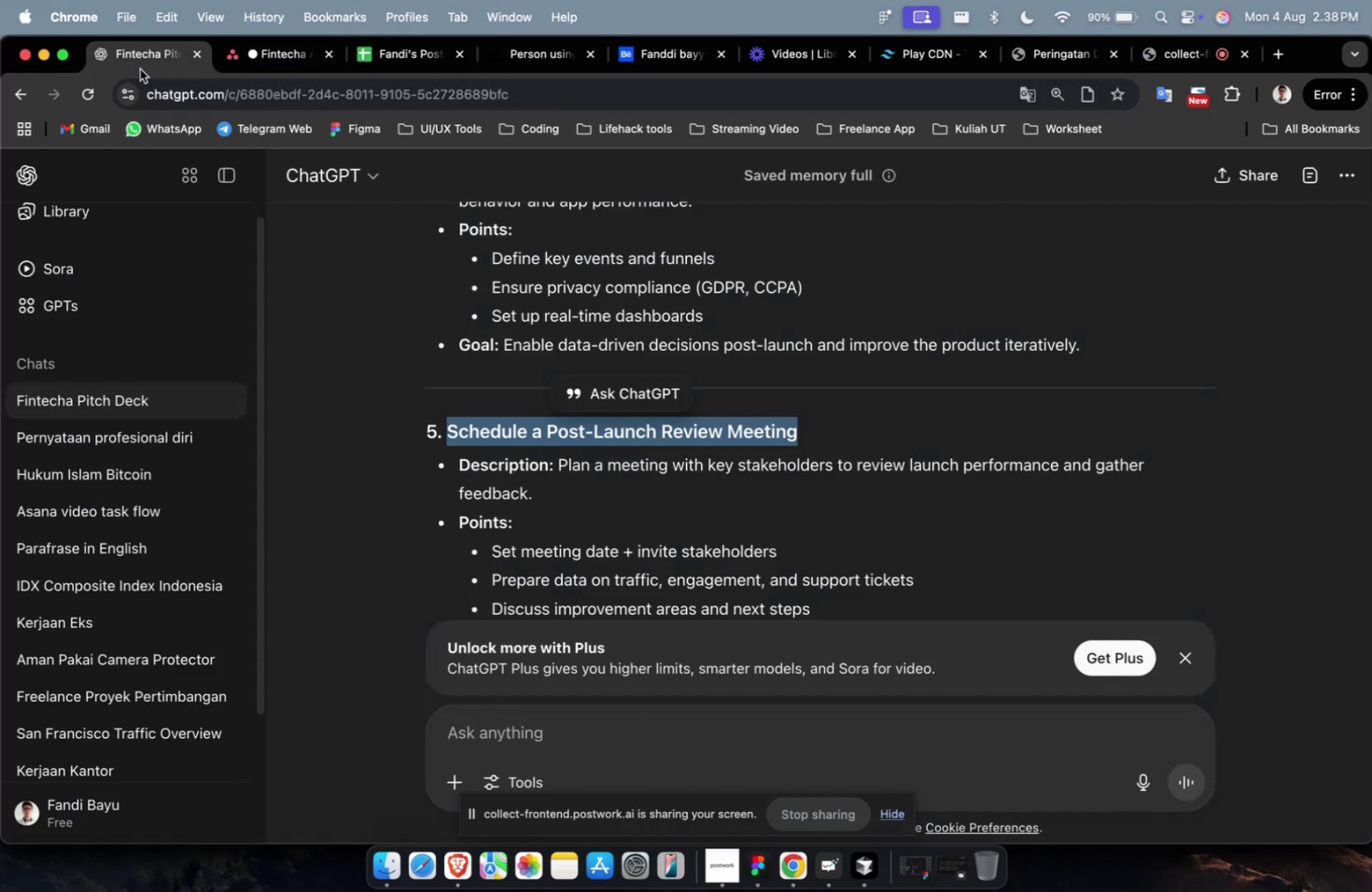 
scroll: coordinate [571, 338], scroll_direction: down, amount: 3.0
 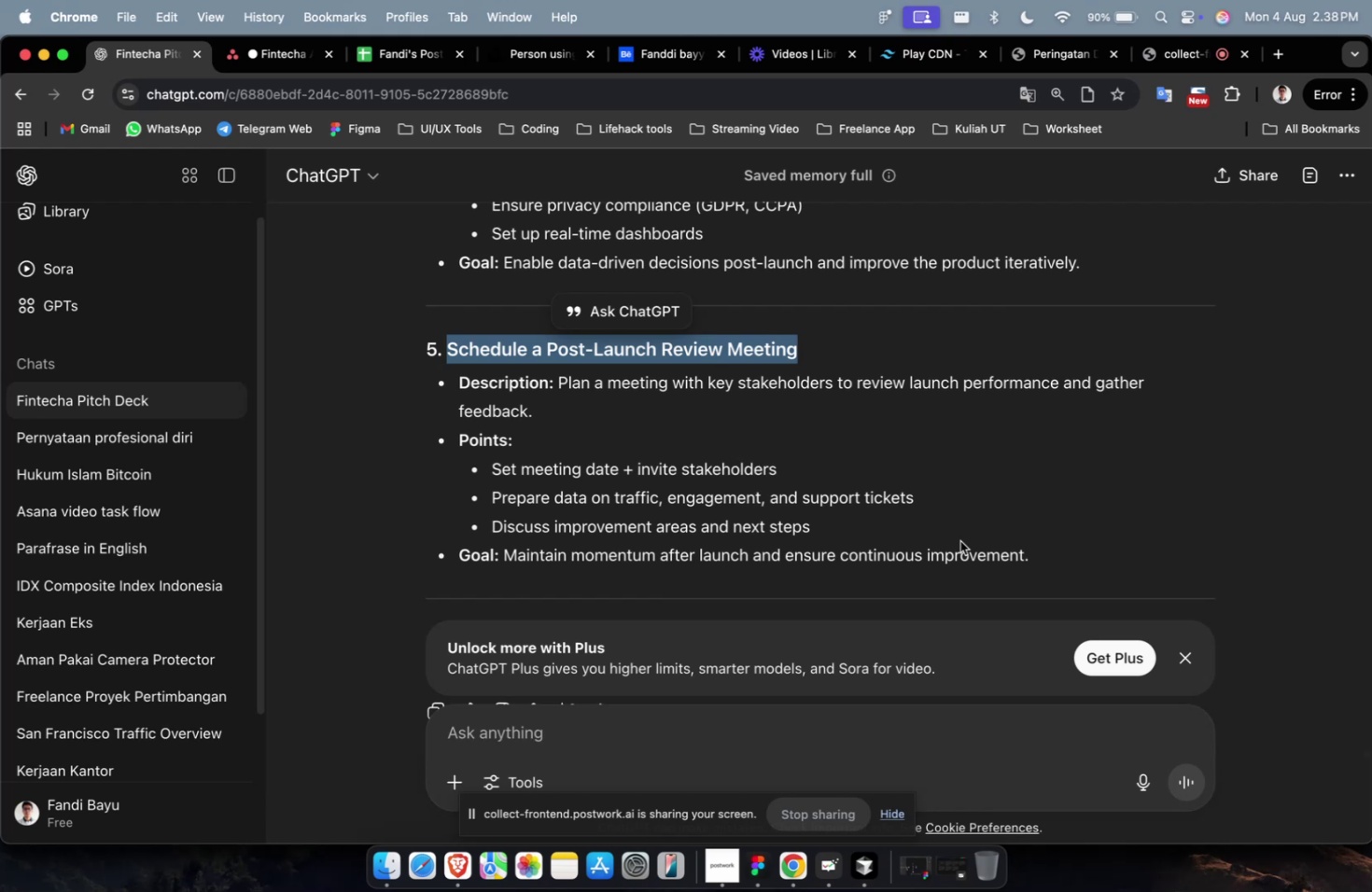 
left_click([962, 536])
 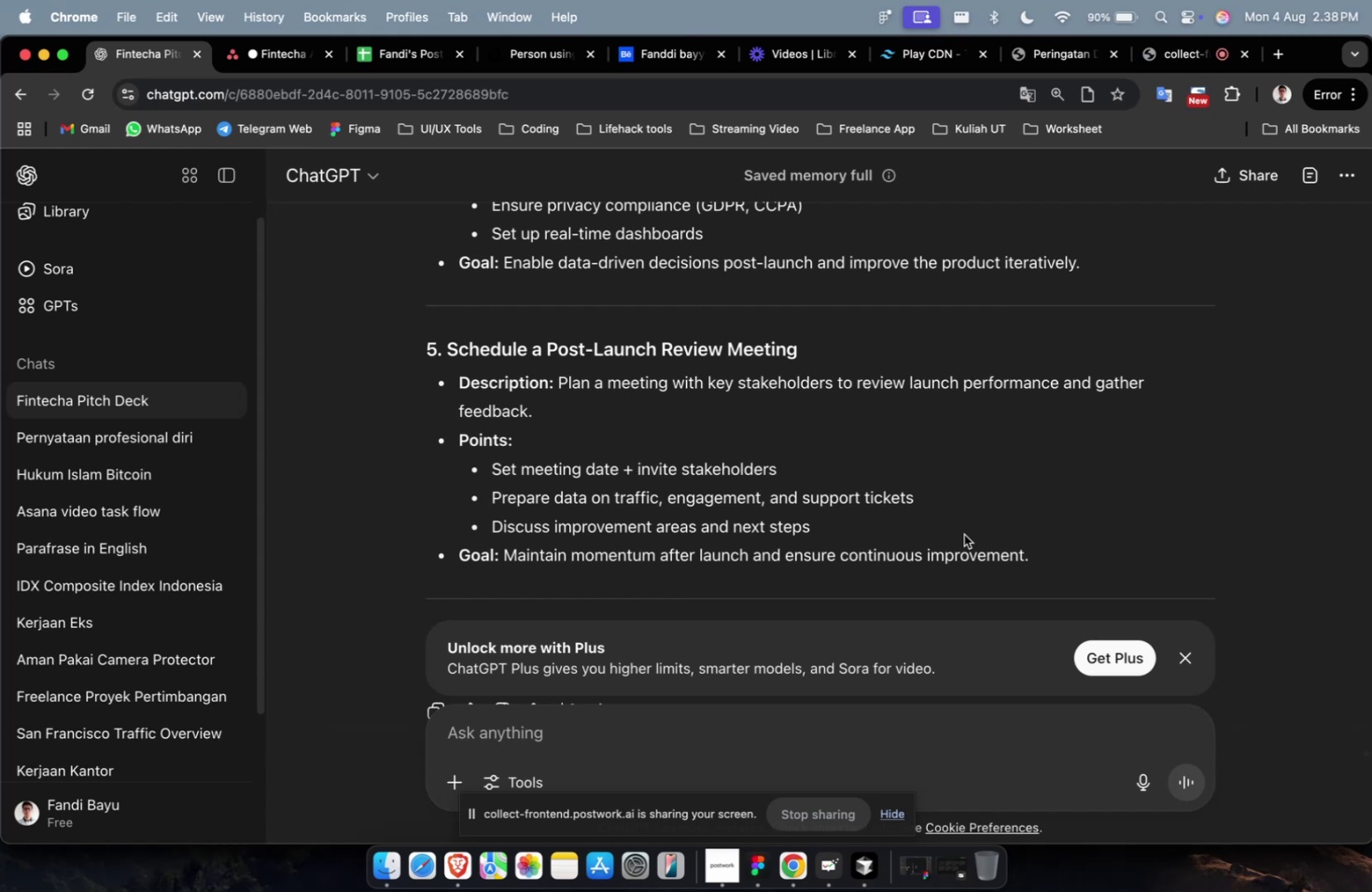 
wait(23.54)
 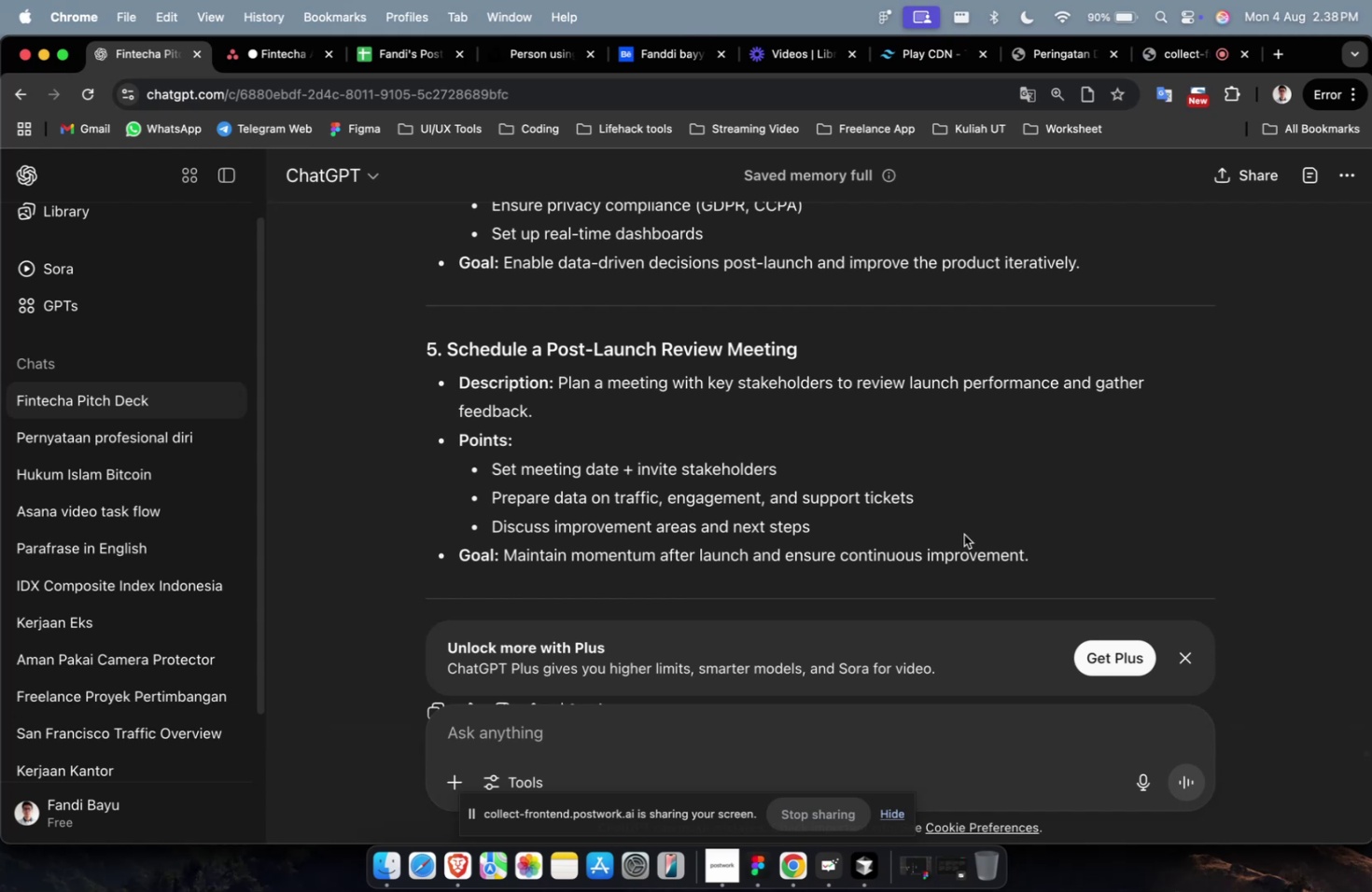 
scroll: coordinate [963, 534], scroll_direction: up, amount: 6.0
 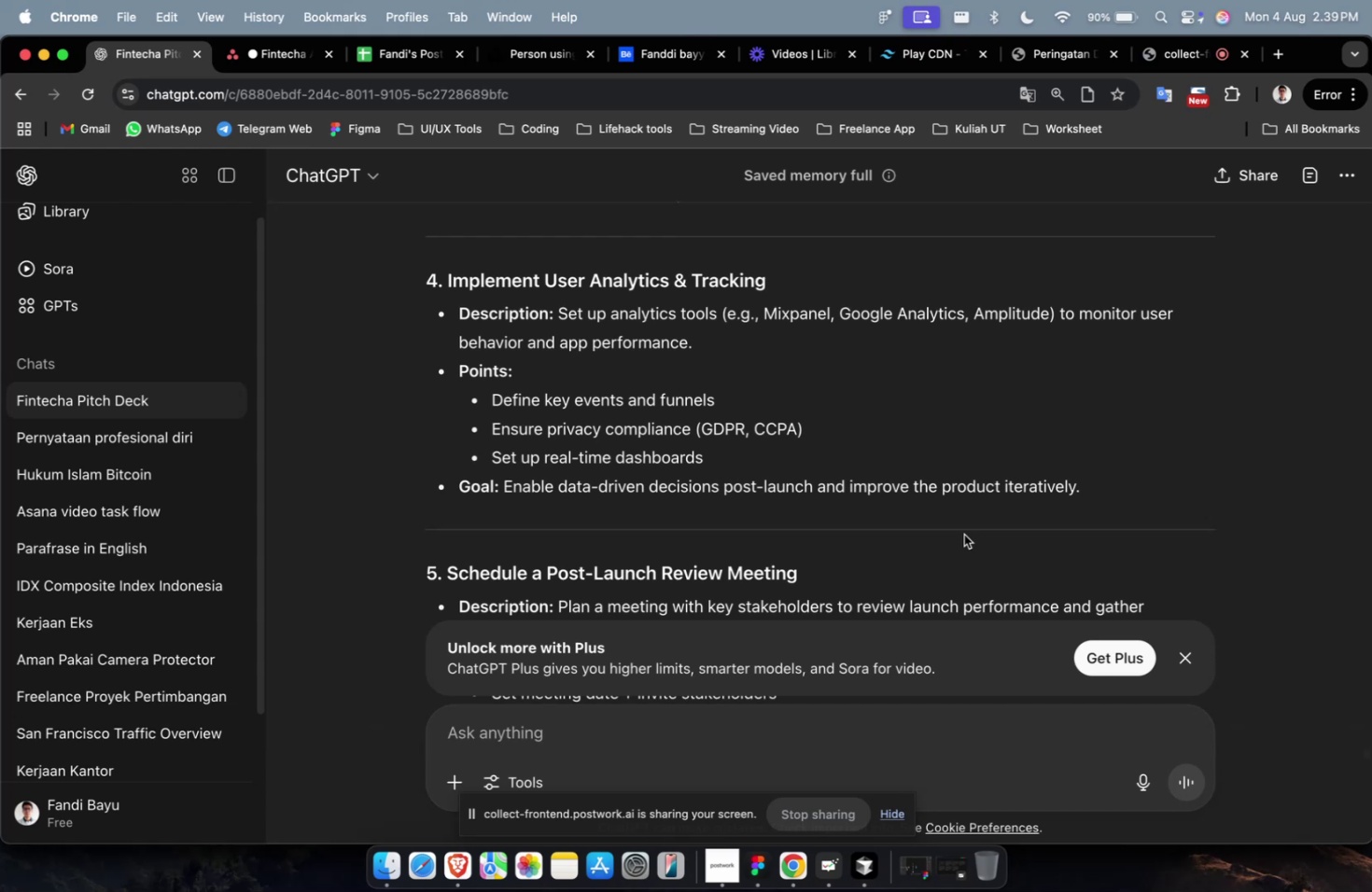 
wait(11.03)
 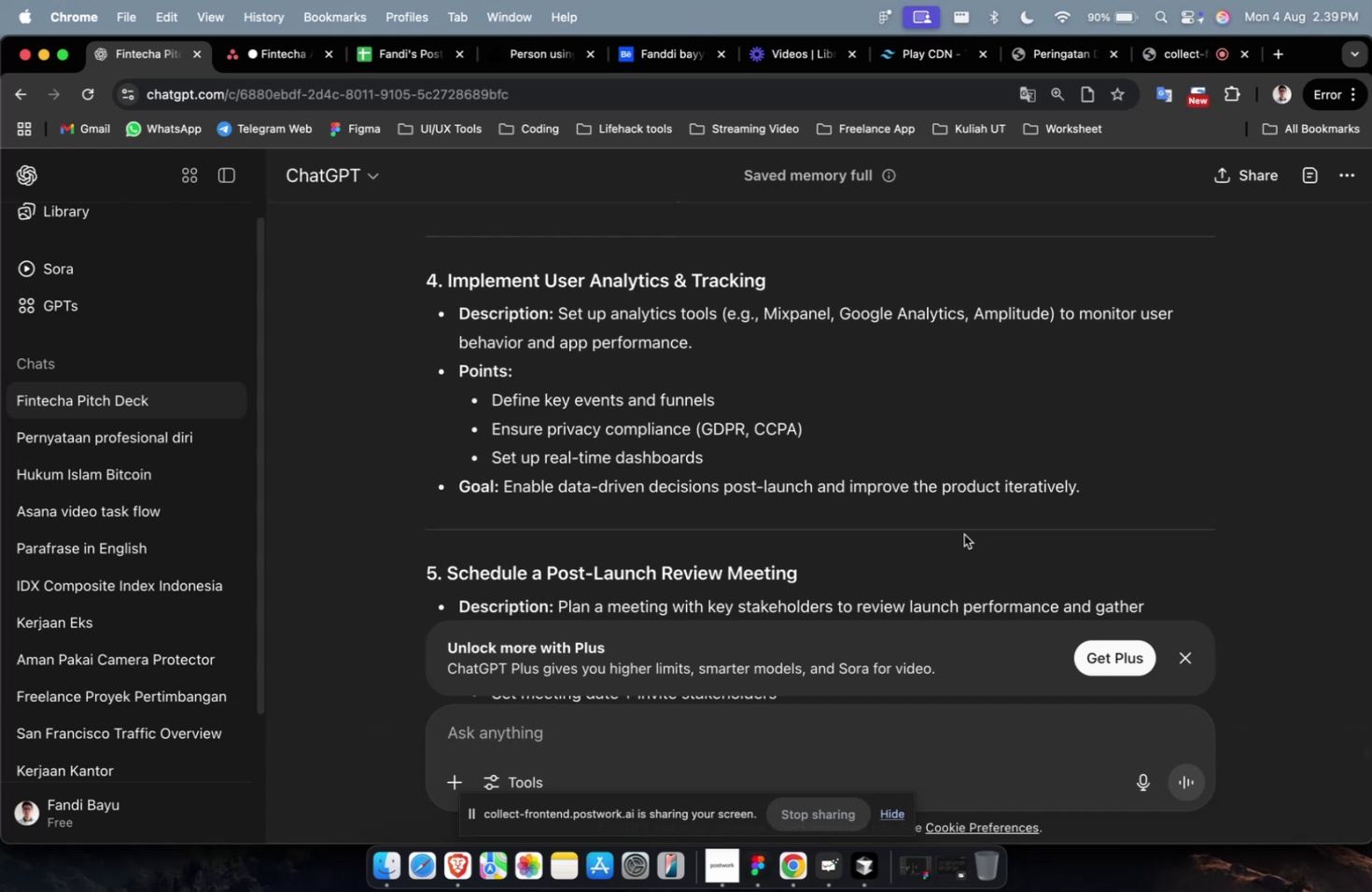 
scroll: coordinate [777, 533], scroll_direction: down, amount: 17.0
 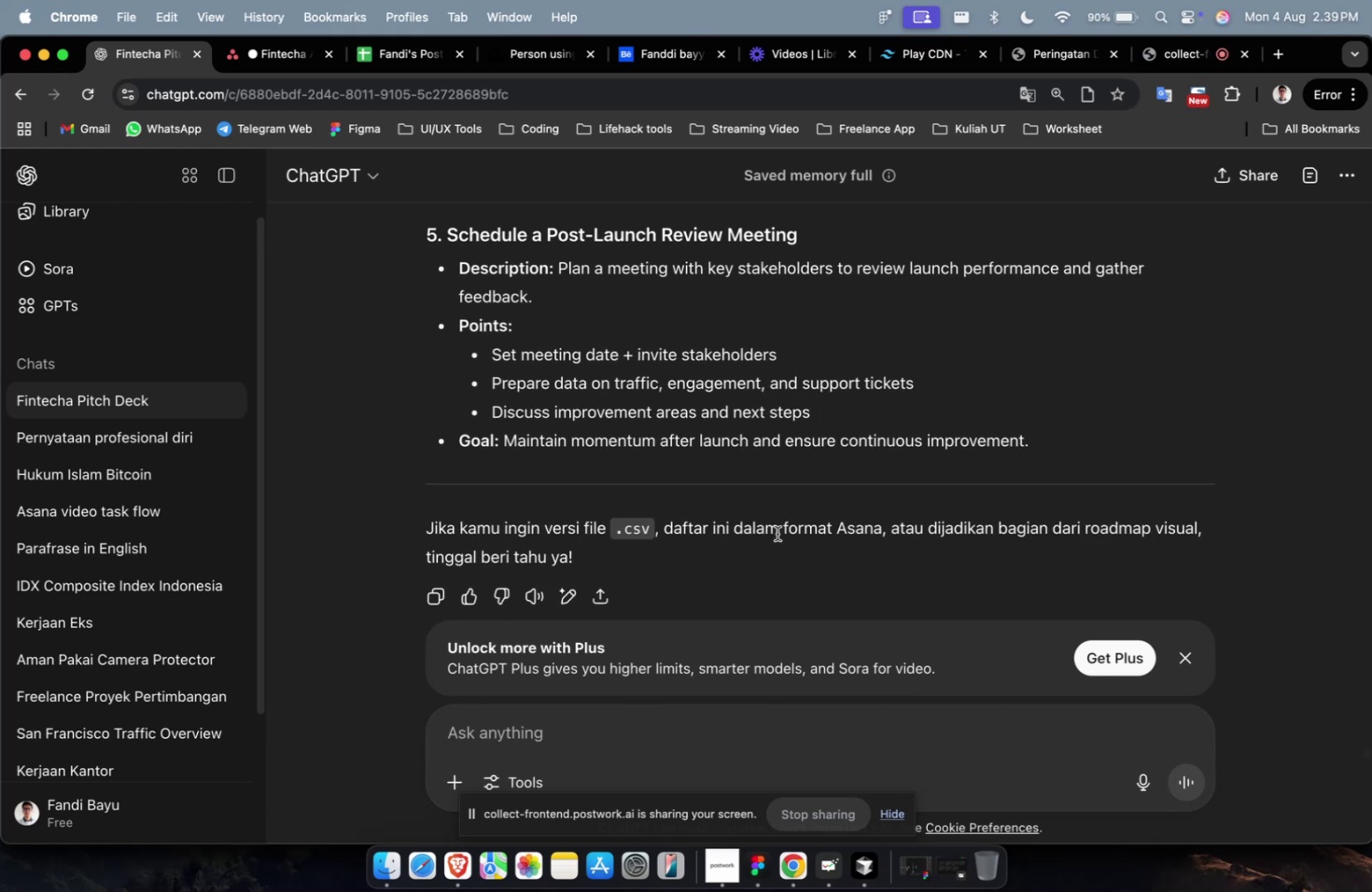 
scroll: coordinate [777, 532], scroll_direction: up, amount: 4.0
 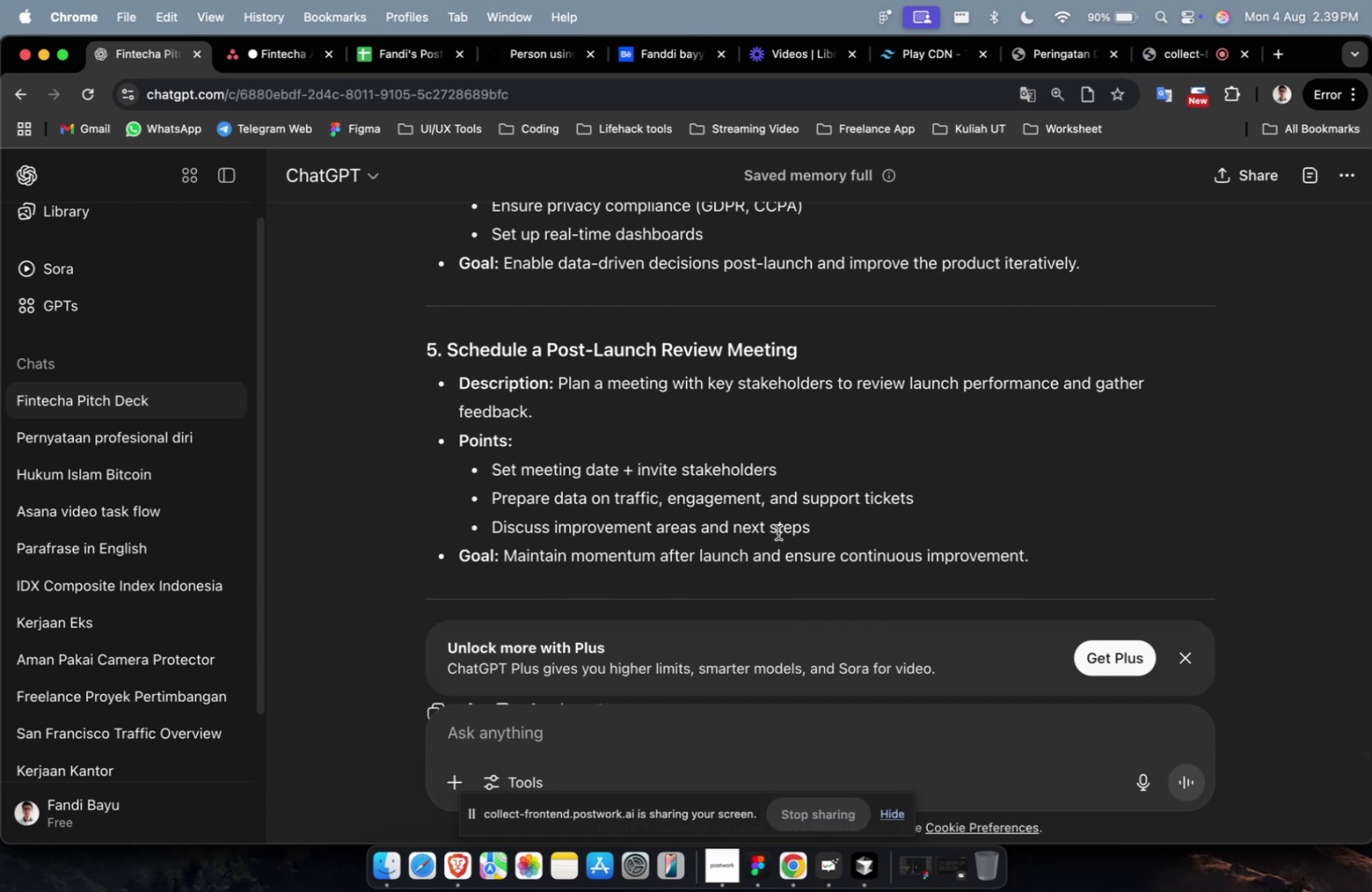 
wait(16.16)
 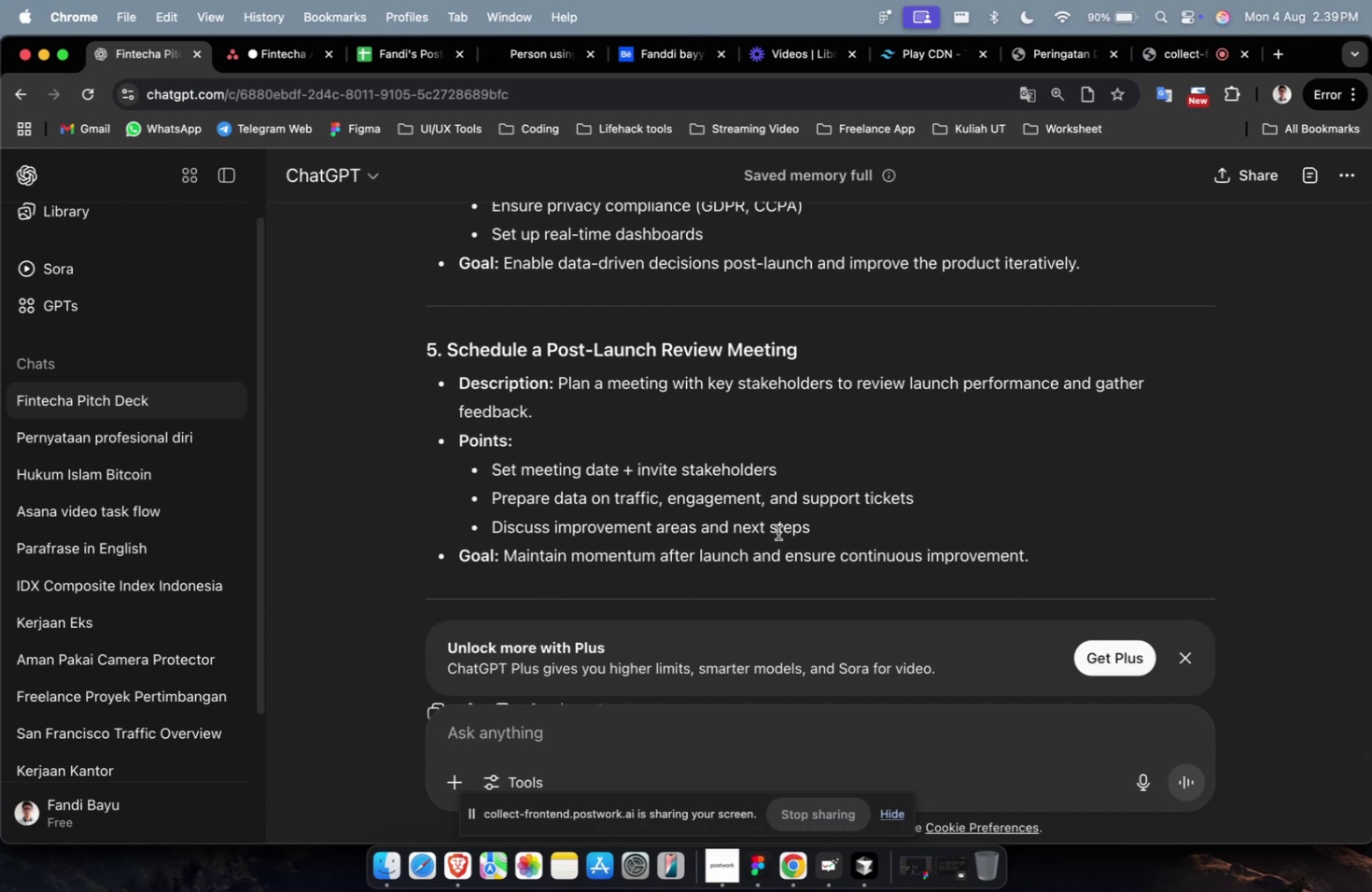 
scroll: coordinate [777, 532], scroll_direction: down, amount: 14.0
 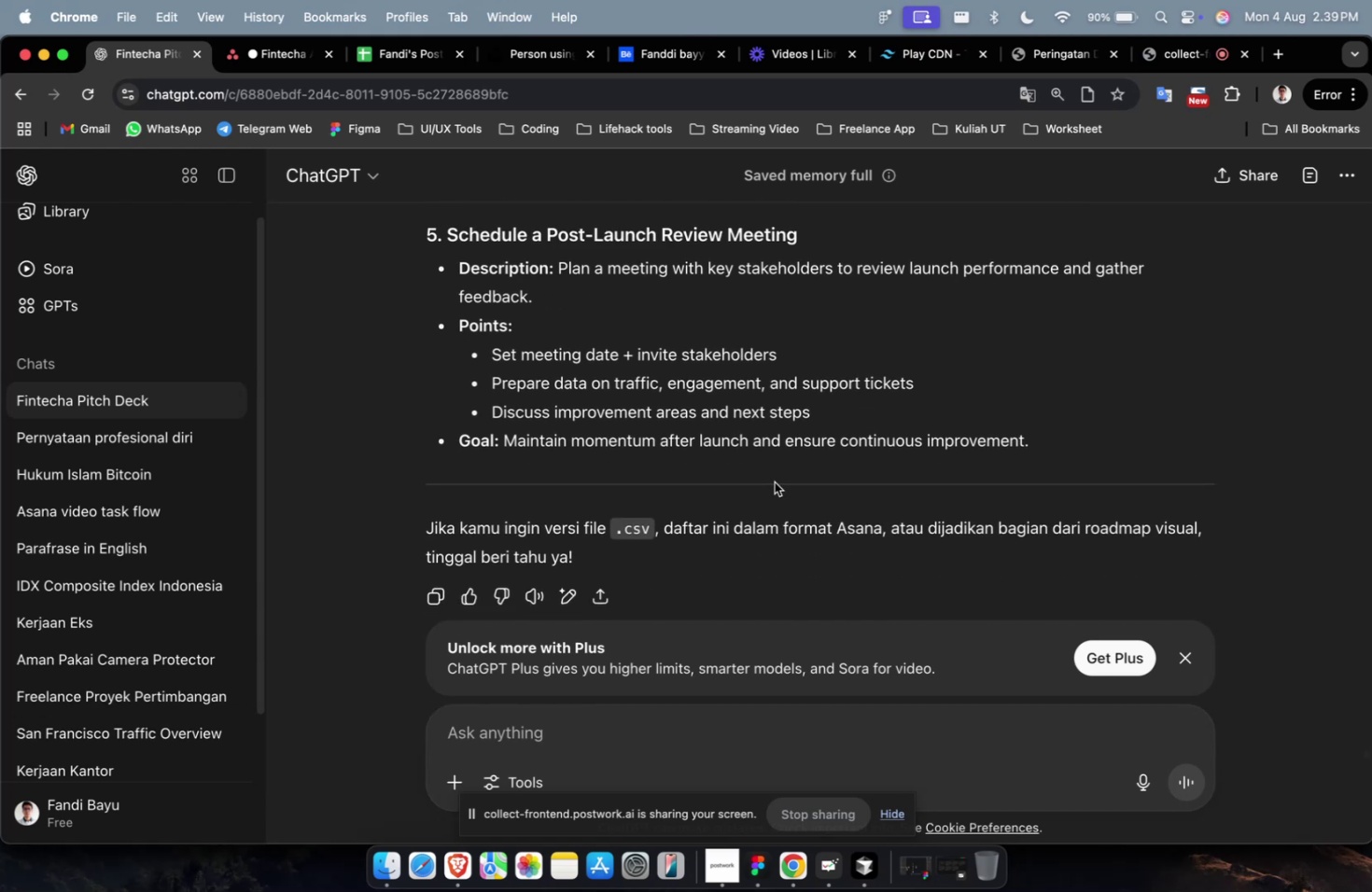 
scroll: coordinate [774, 481], scroll_direction: up, amount: 3.0
 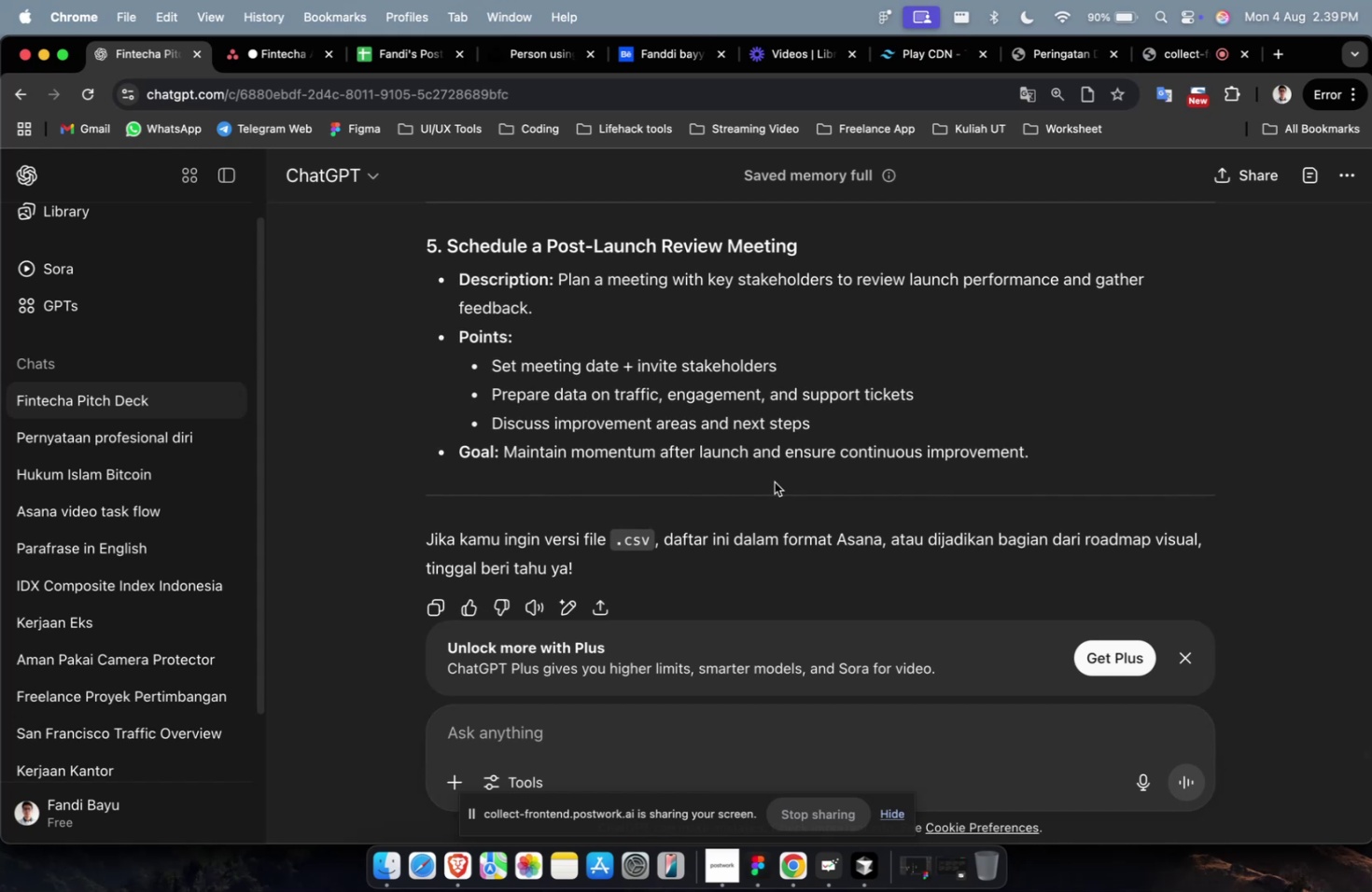 
wait(25.42)
 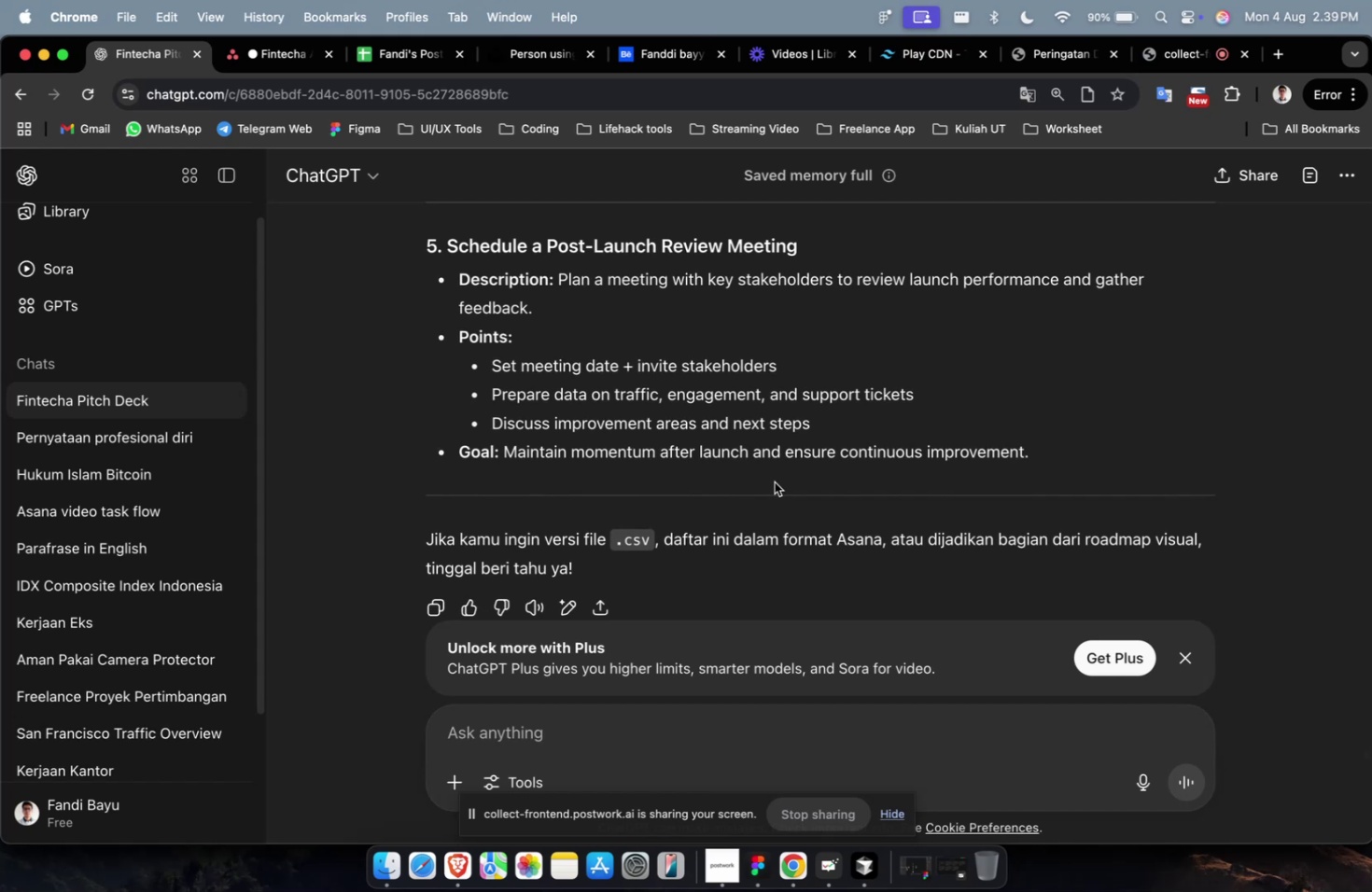 
scroll: coordinate [764, 478], scroll_direction: up, amount: 4.0
 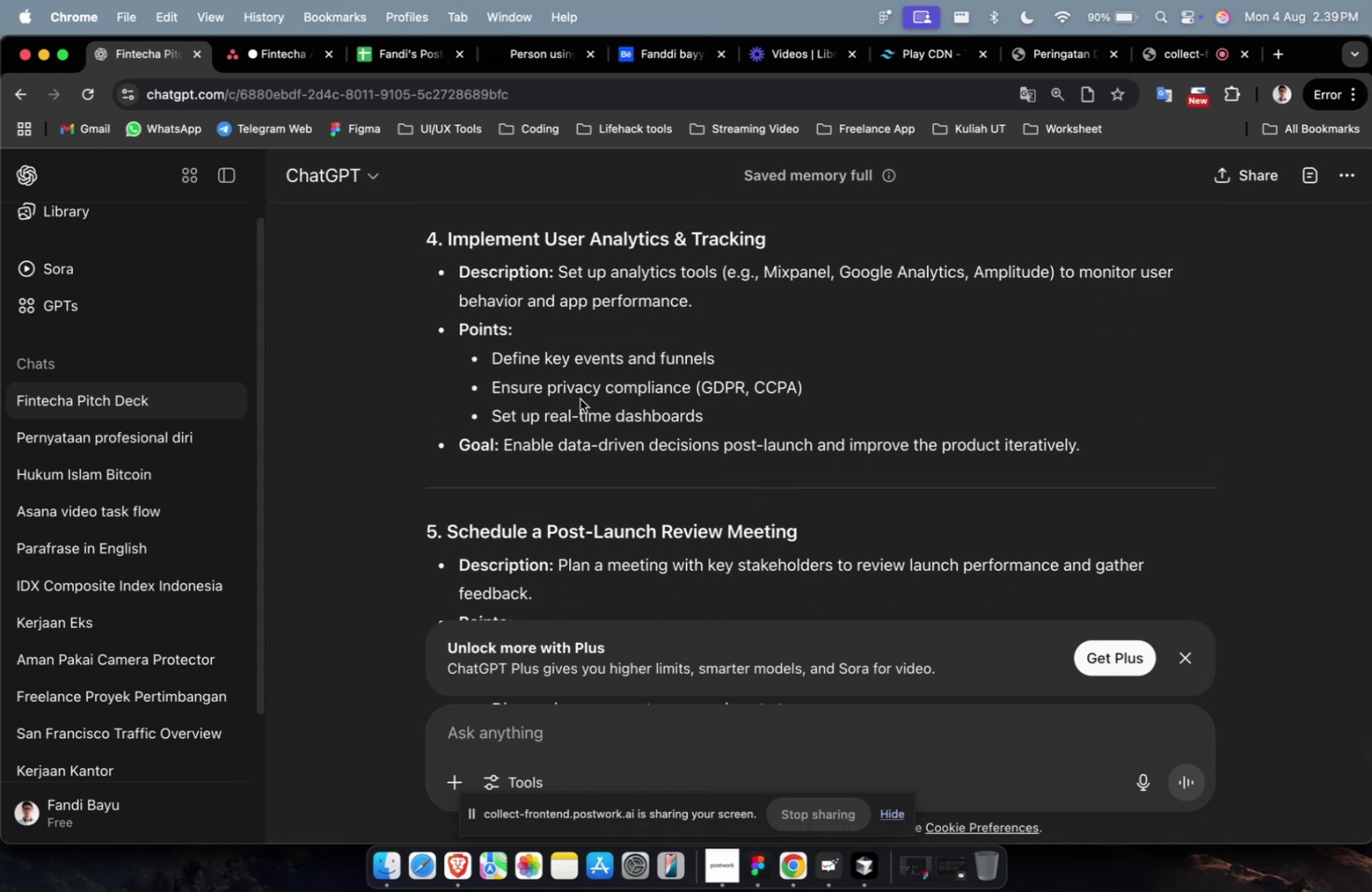 
scroll: coordinate [600, 409], scroll_direction: down, amount: 4.0
 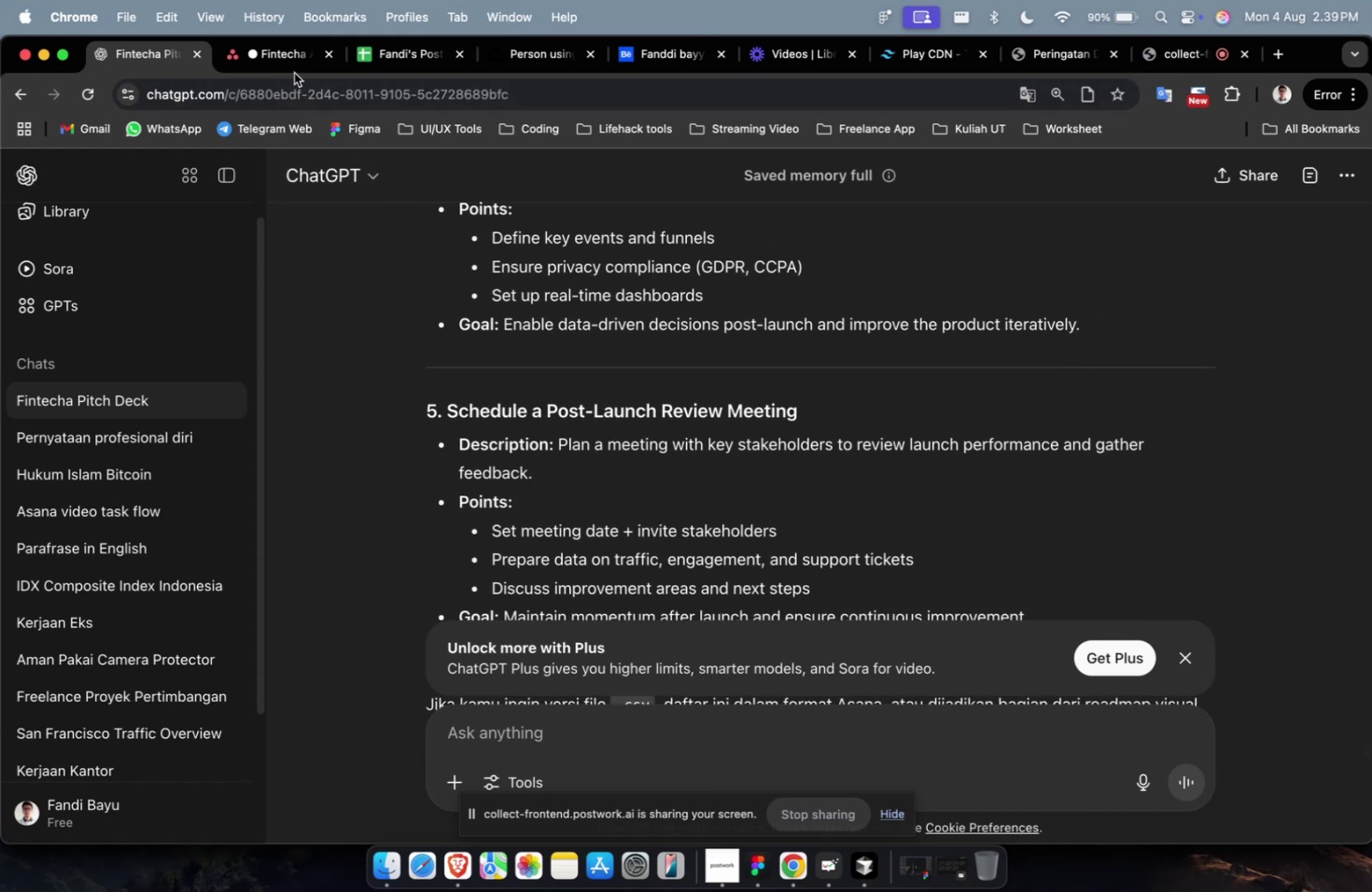 
double_click([287, 65])
 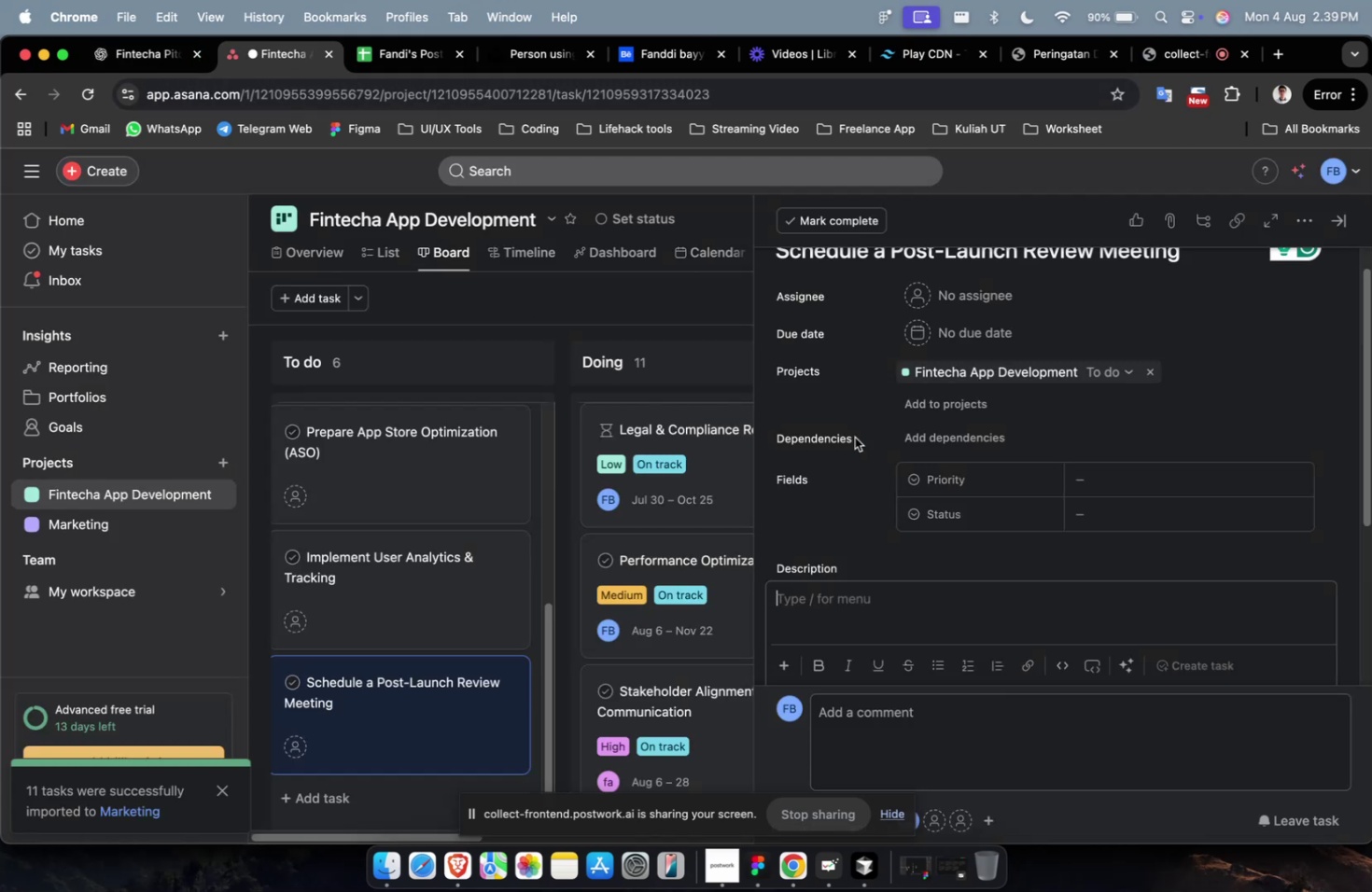 
scroll: coordinate [875, 446], scroll_direction: down, amount: 7.0
 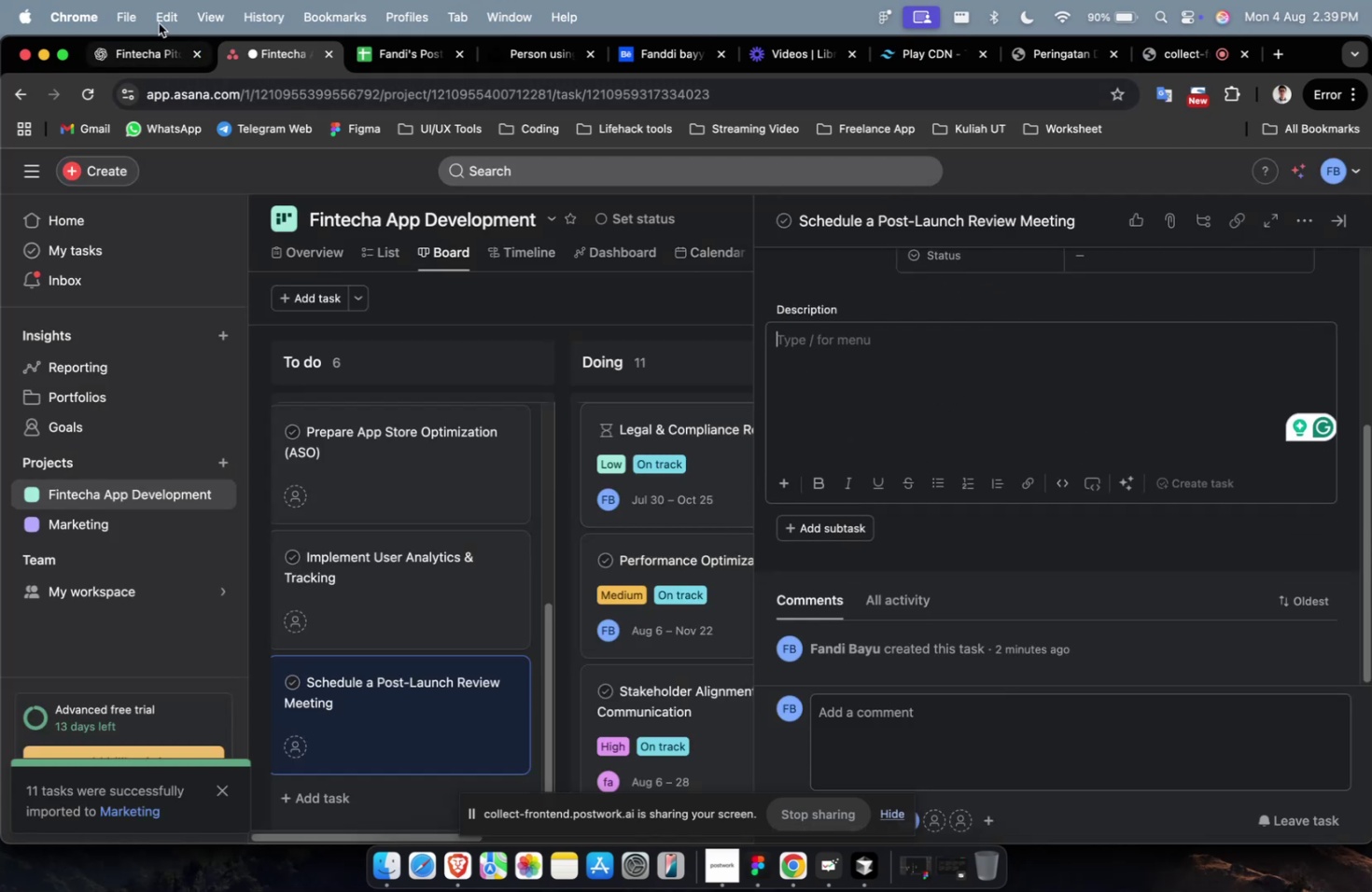 
left_click([128, 59])
 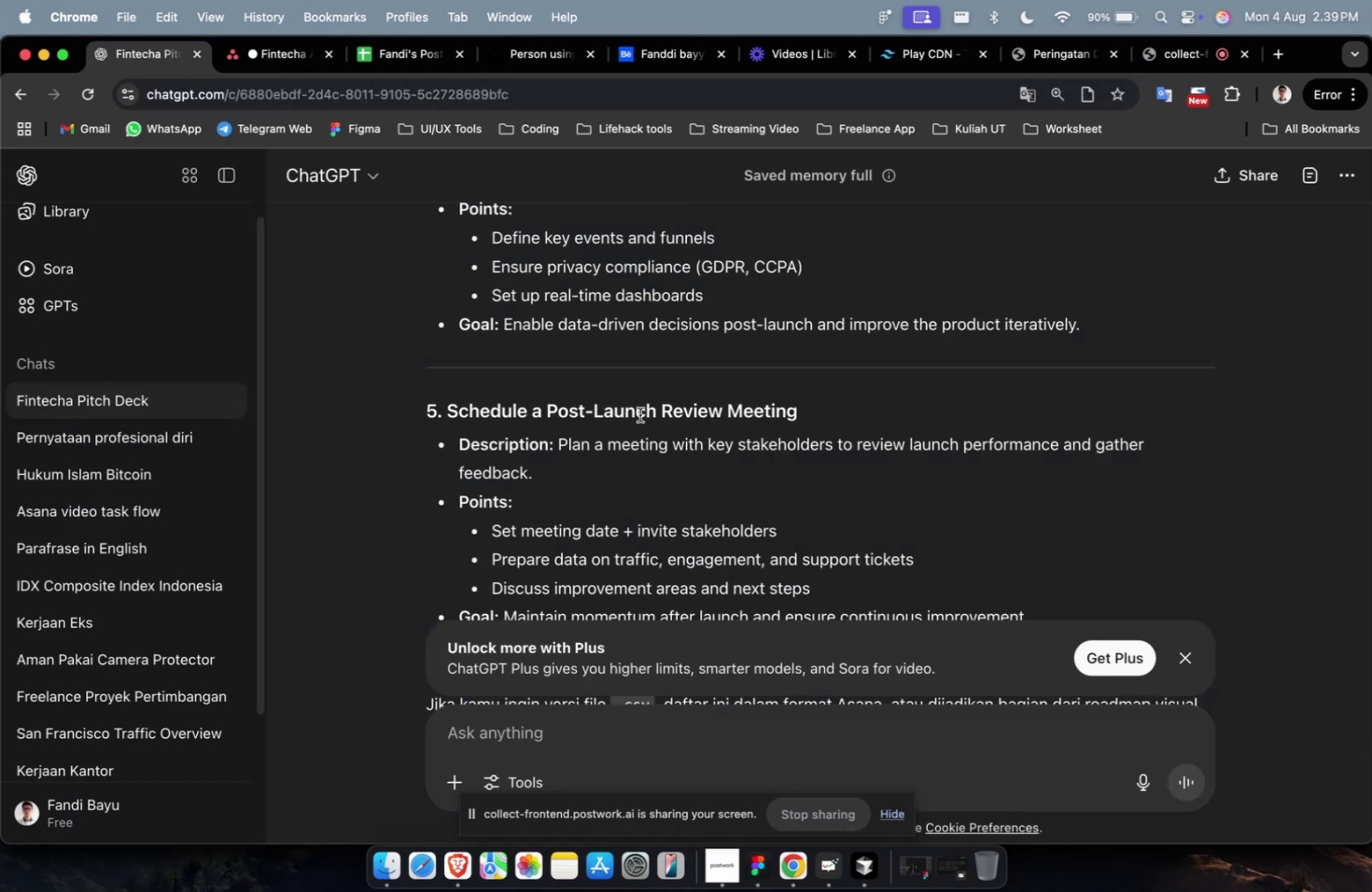 
scroll: coordinate [667, 437], scroll_direction: down, amount: 9.0
 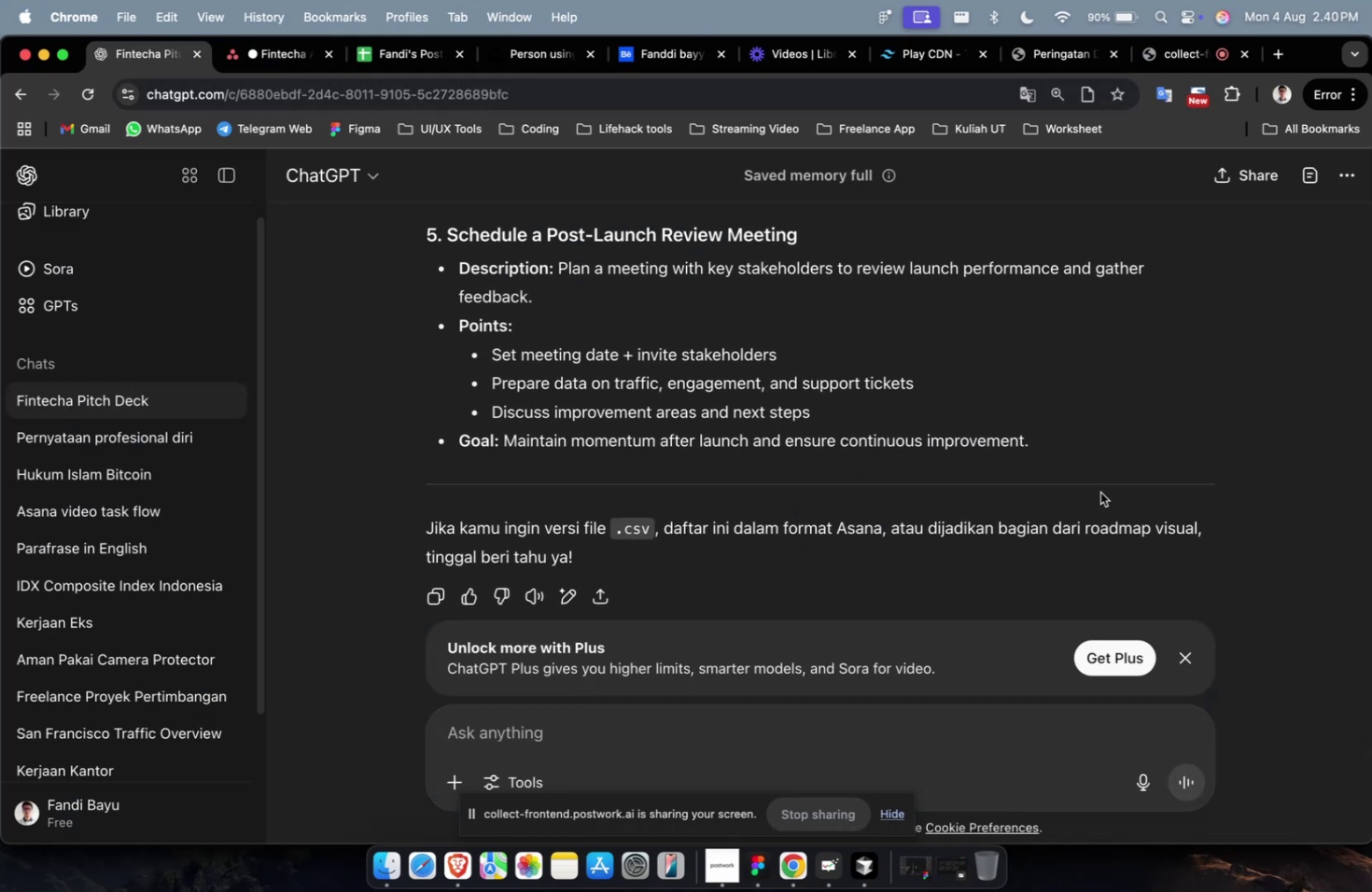 
left_click_drag(start_coordinate=[1074, 409], to_coordinate=[707, 336])
 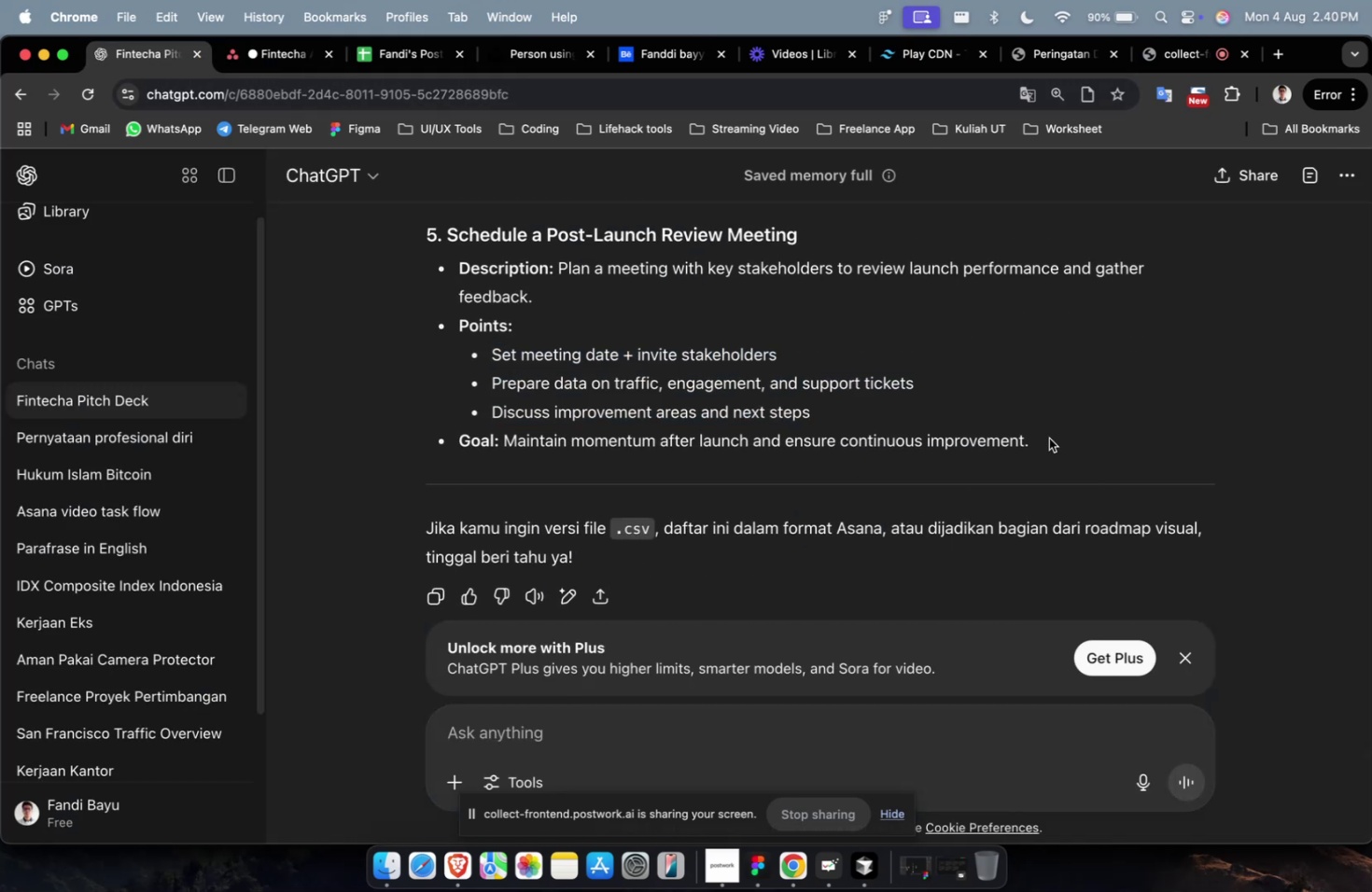 
left_click_drag(start_coordinate=[1047, 443], to_coordinate=[561, 279])
 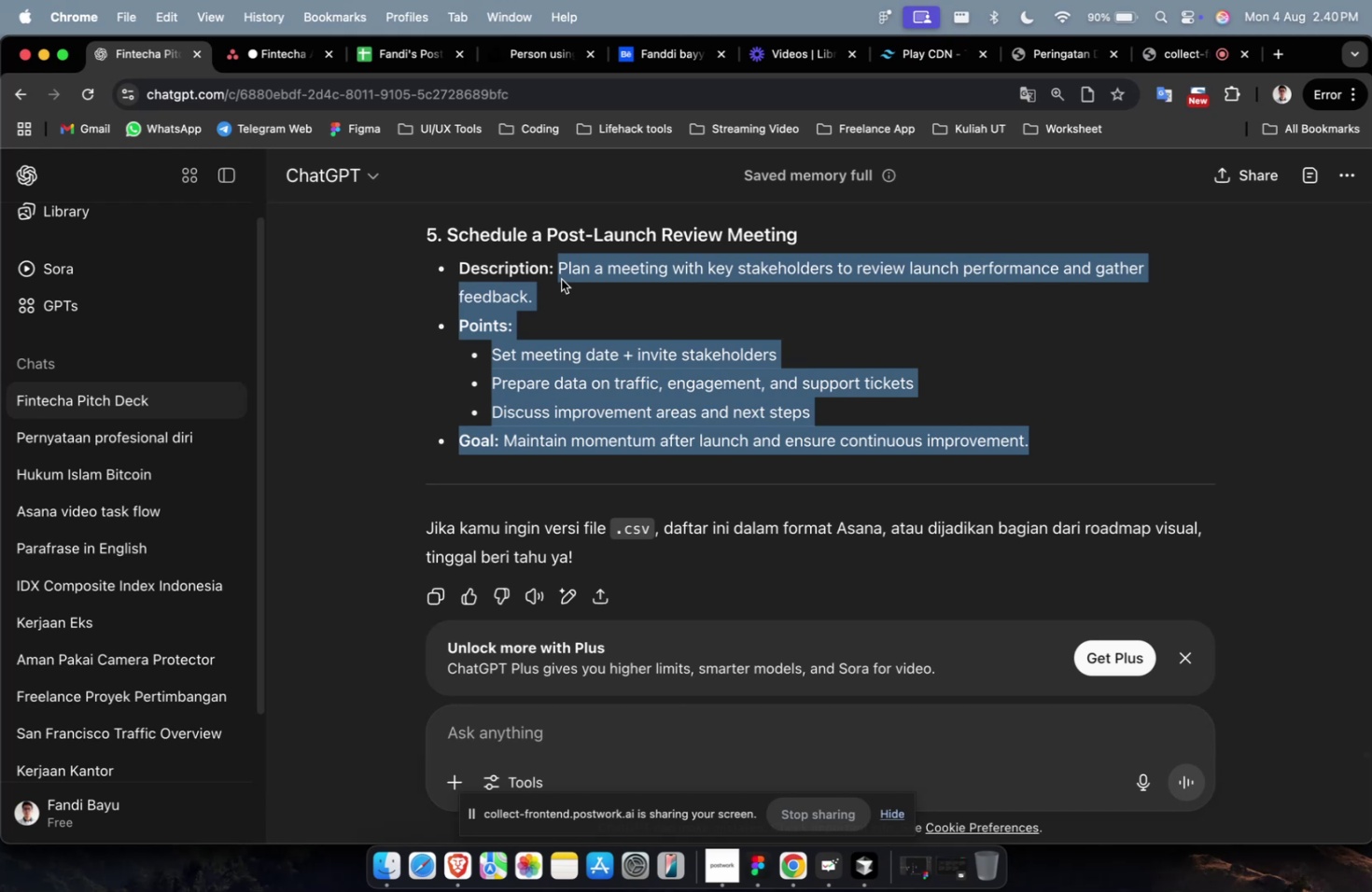 
key(Meta+C)
 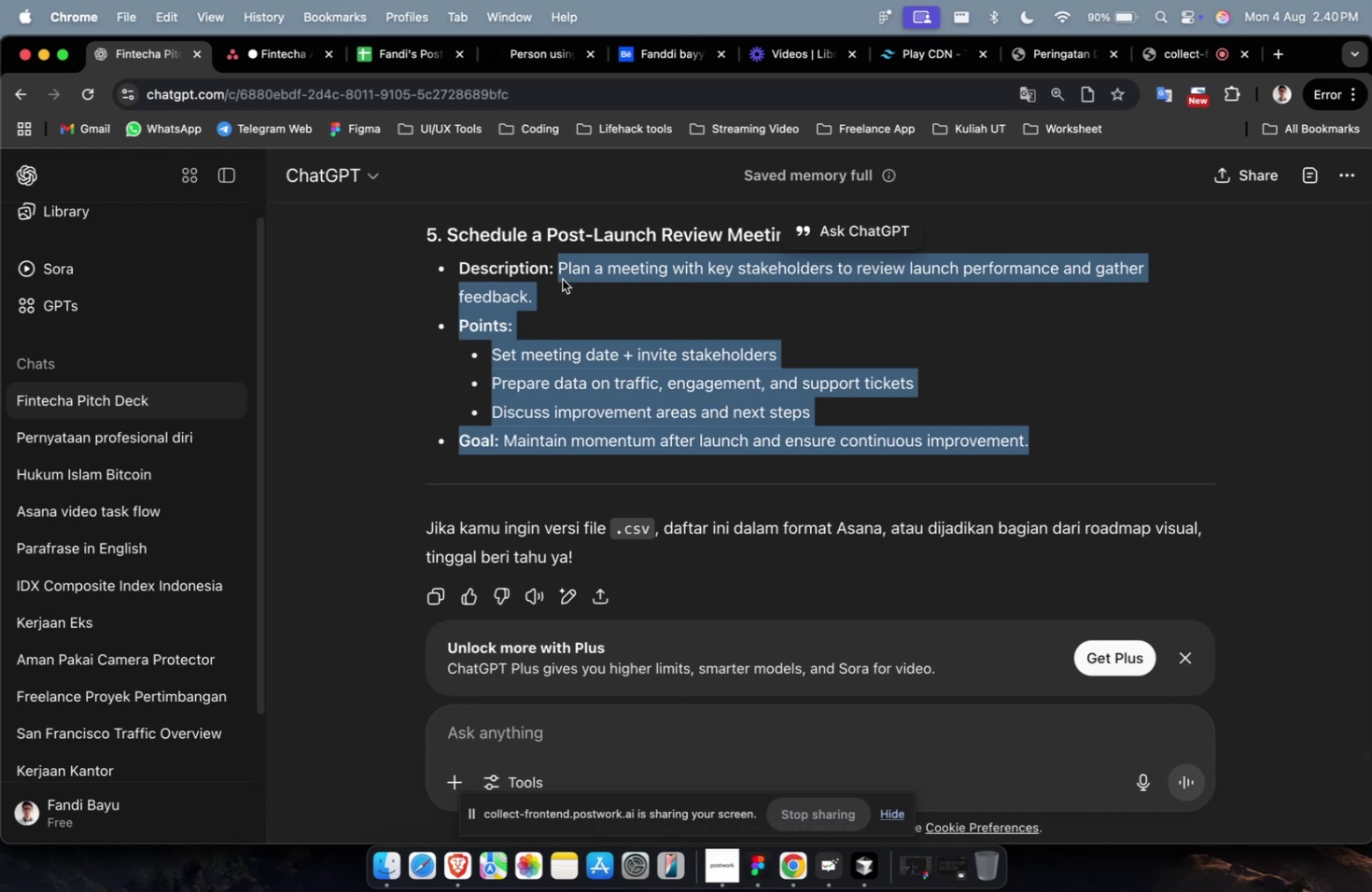 
key(Meta+C)
 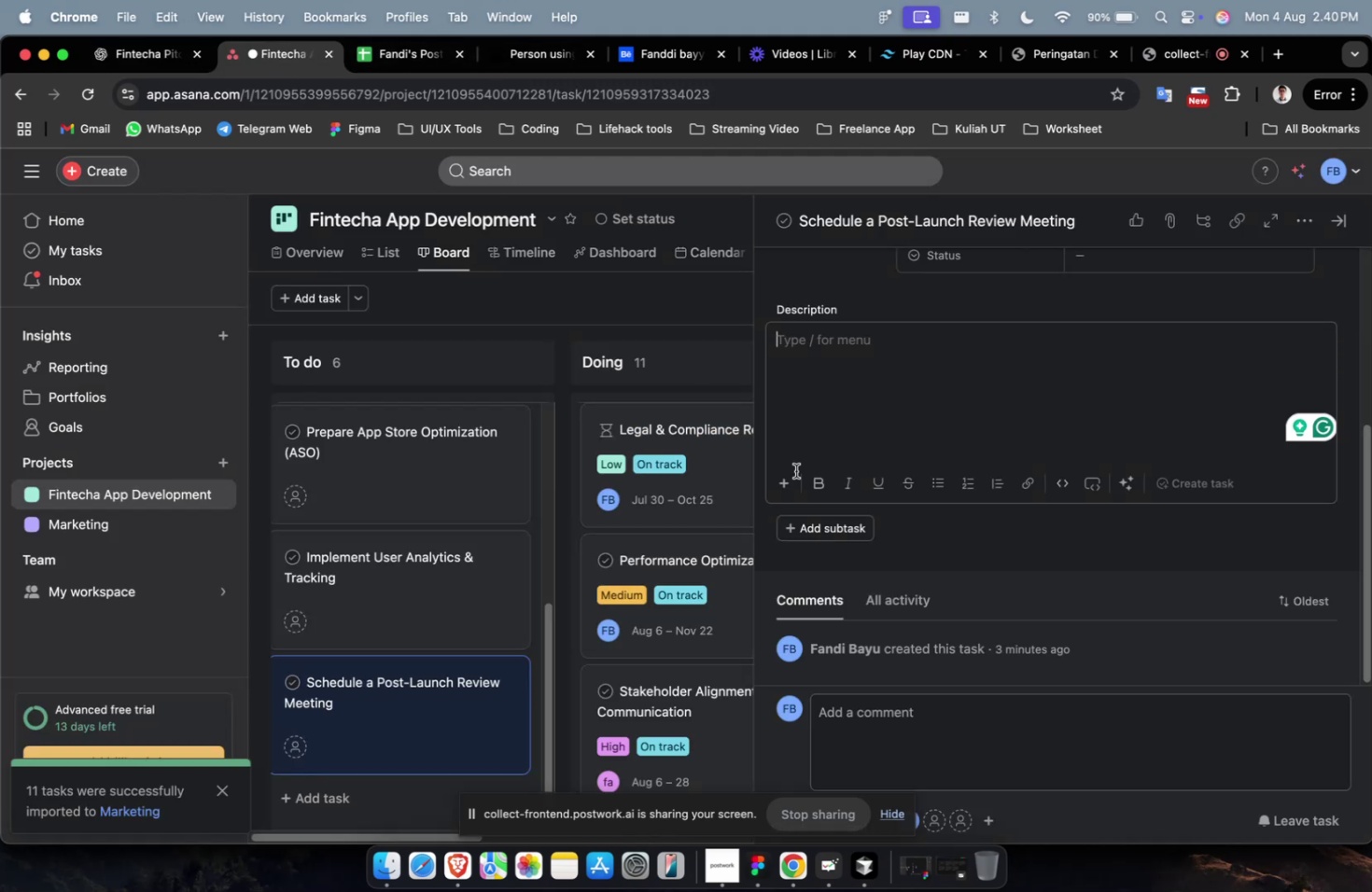 
double_click([943, 380])
 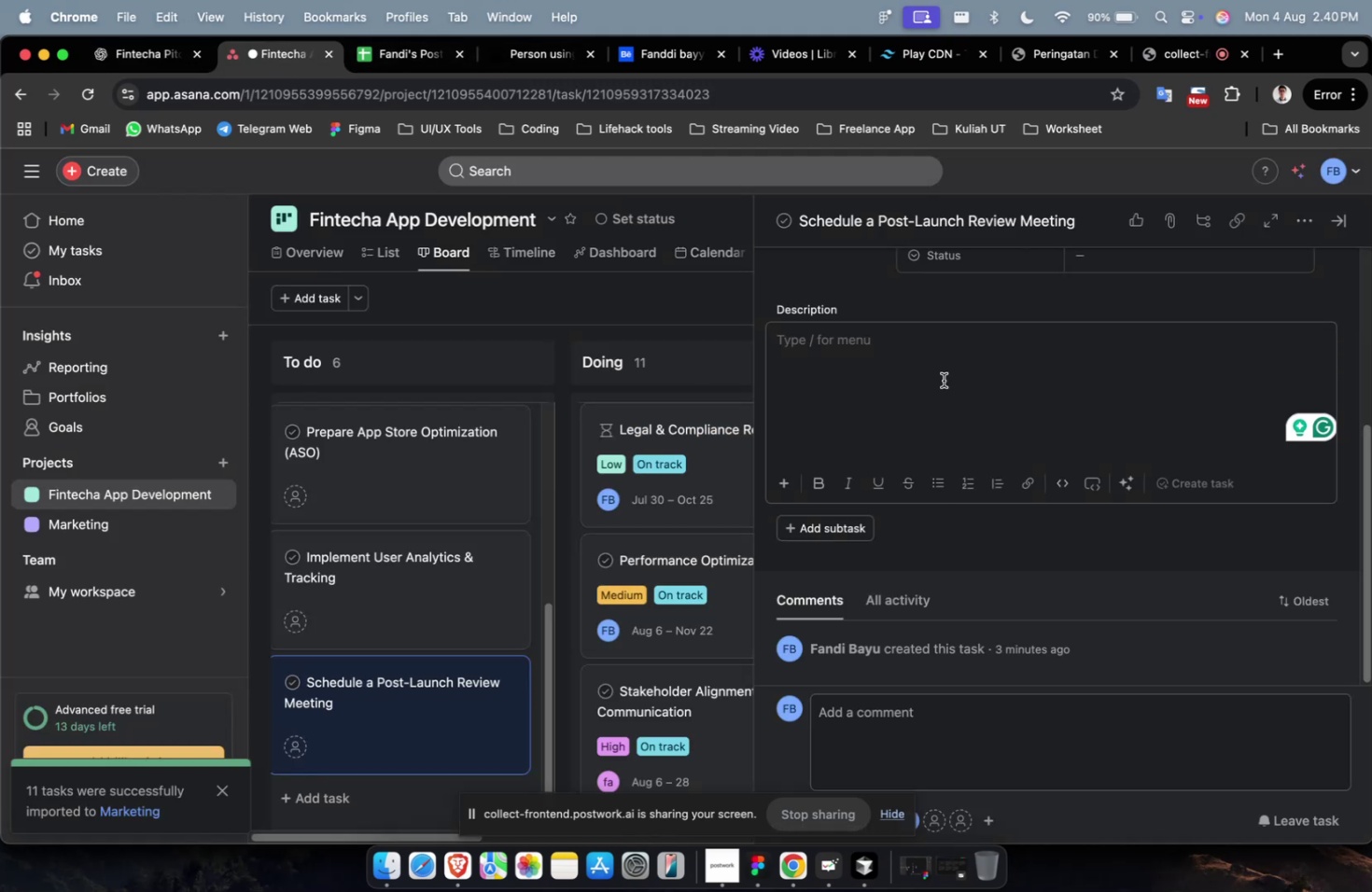 
key(Meta+V)
 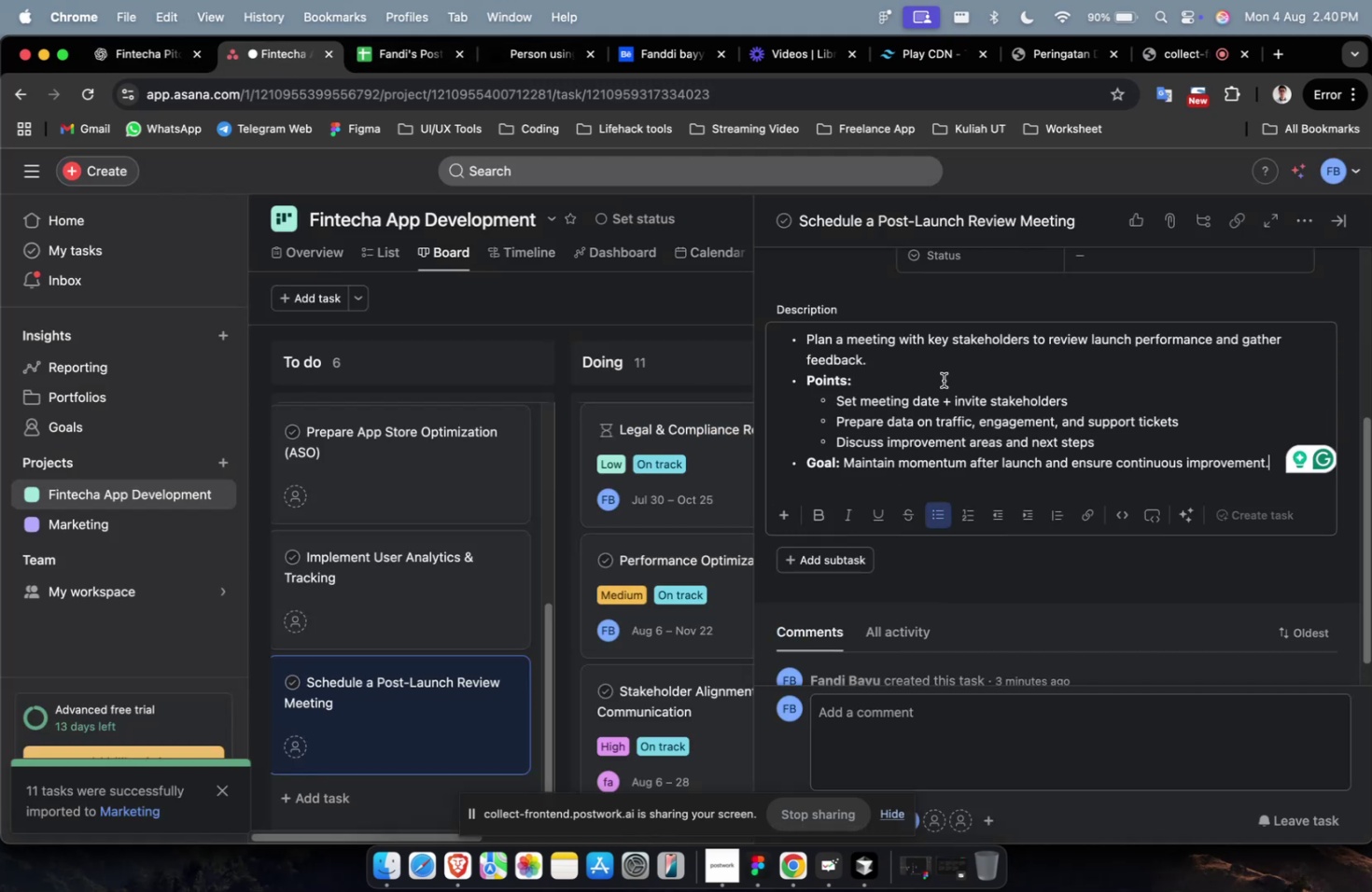 
scroll: coordinate [943, 380], scroll_direction: up, amount: 6.0
 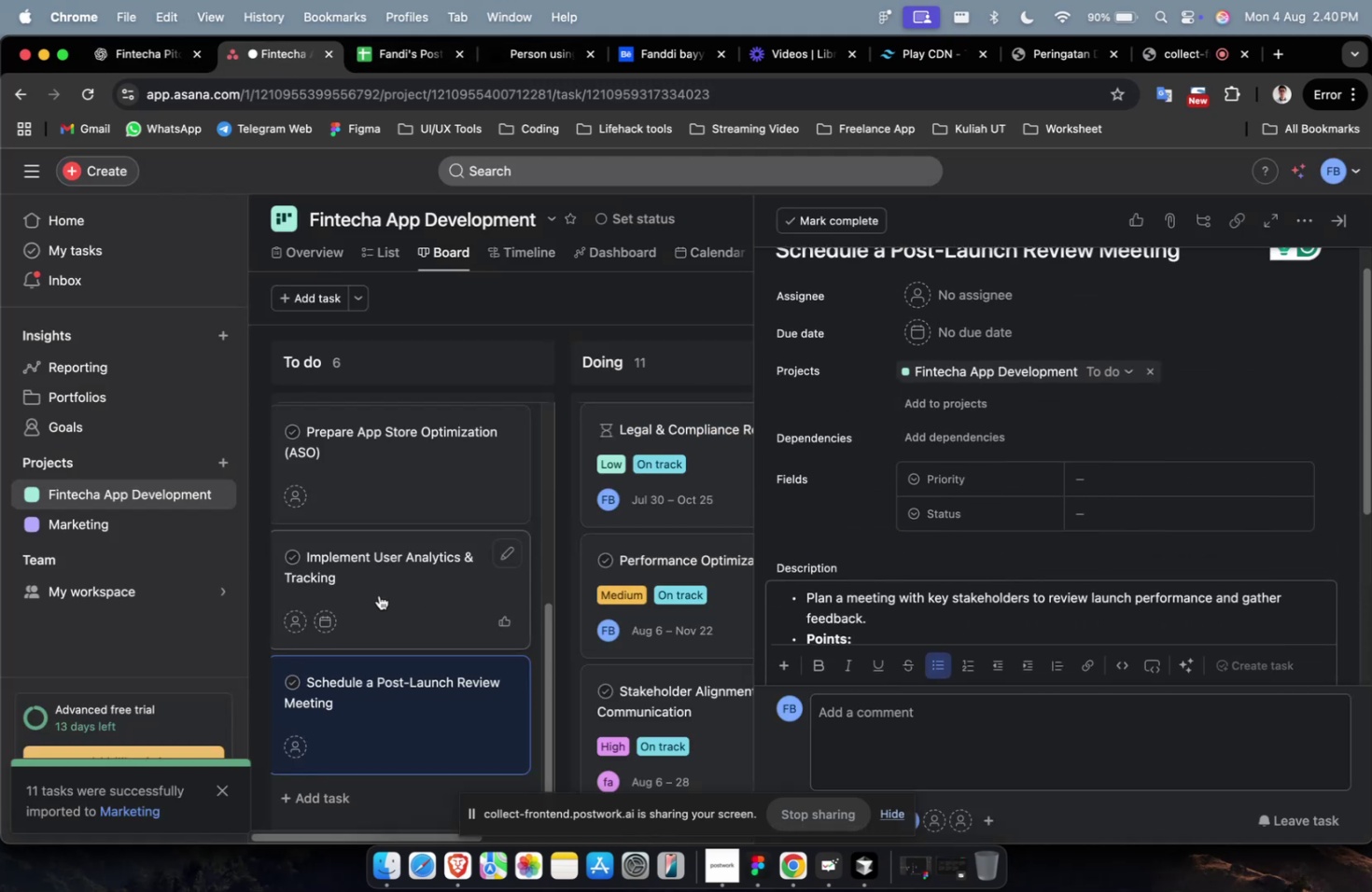 
left_click([379, 594])
 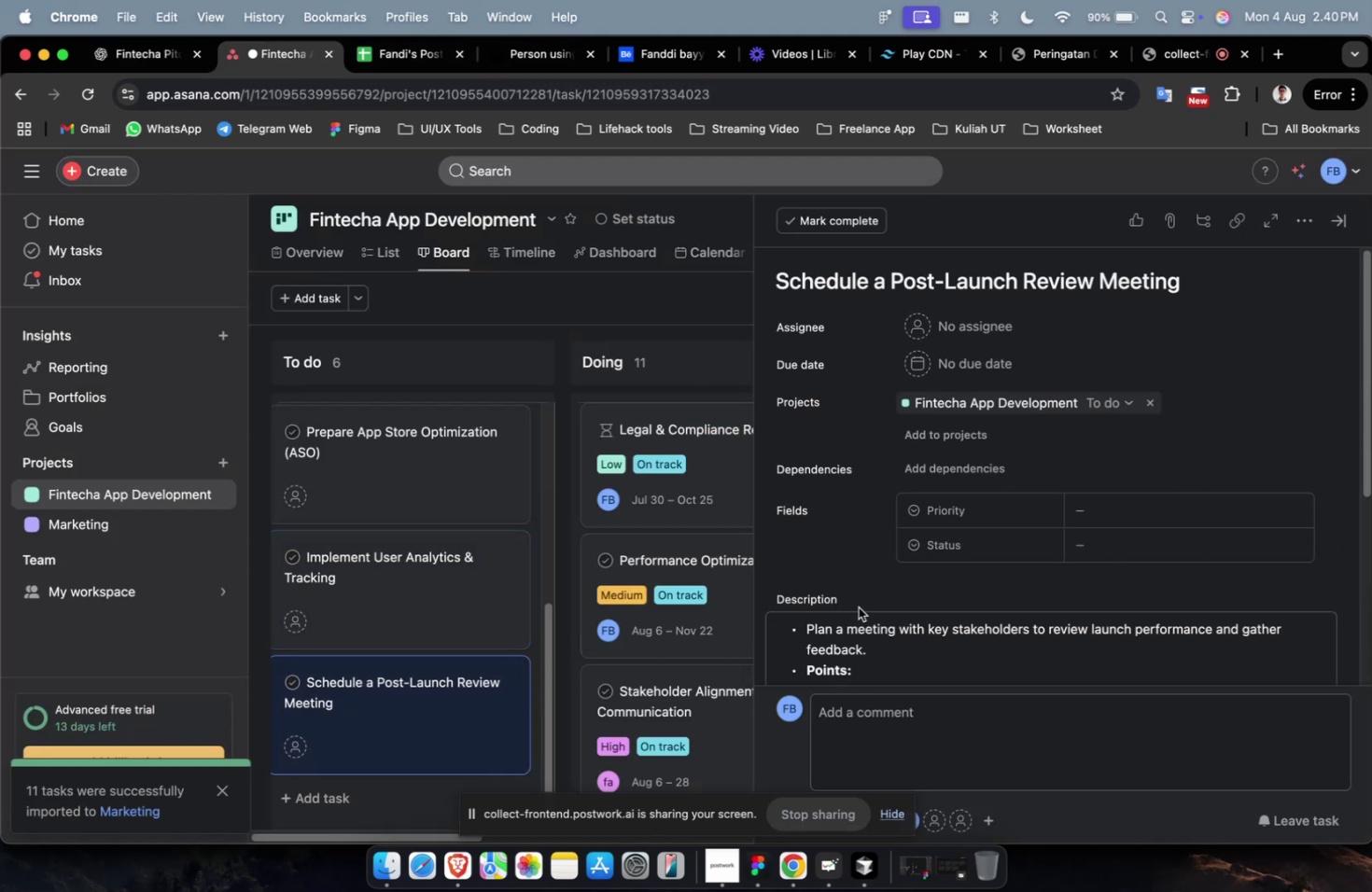 
left_click([978, 329])
 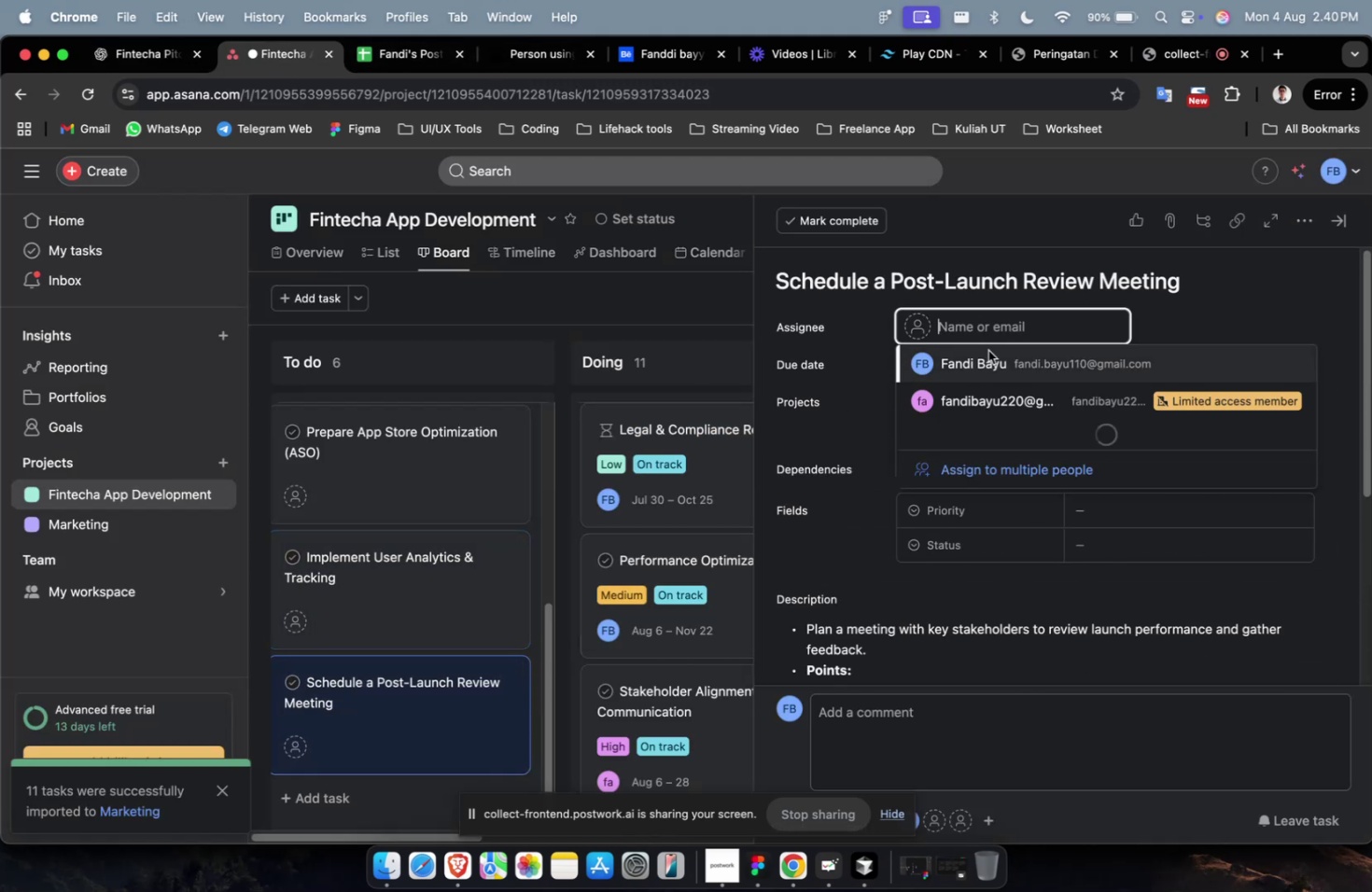 
double_click([988, 353])
 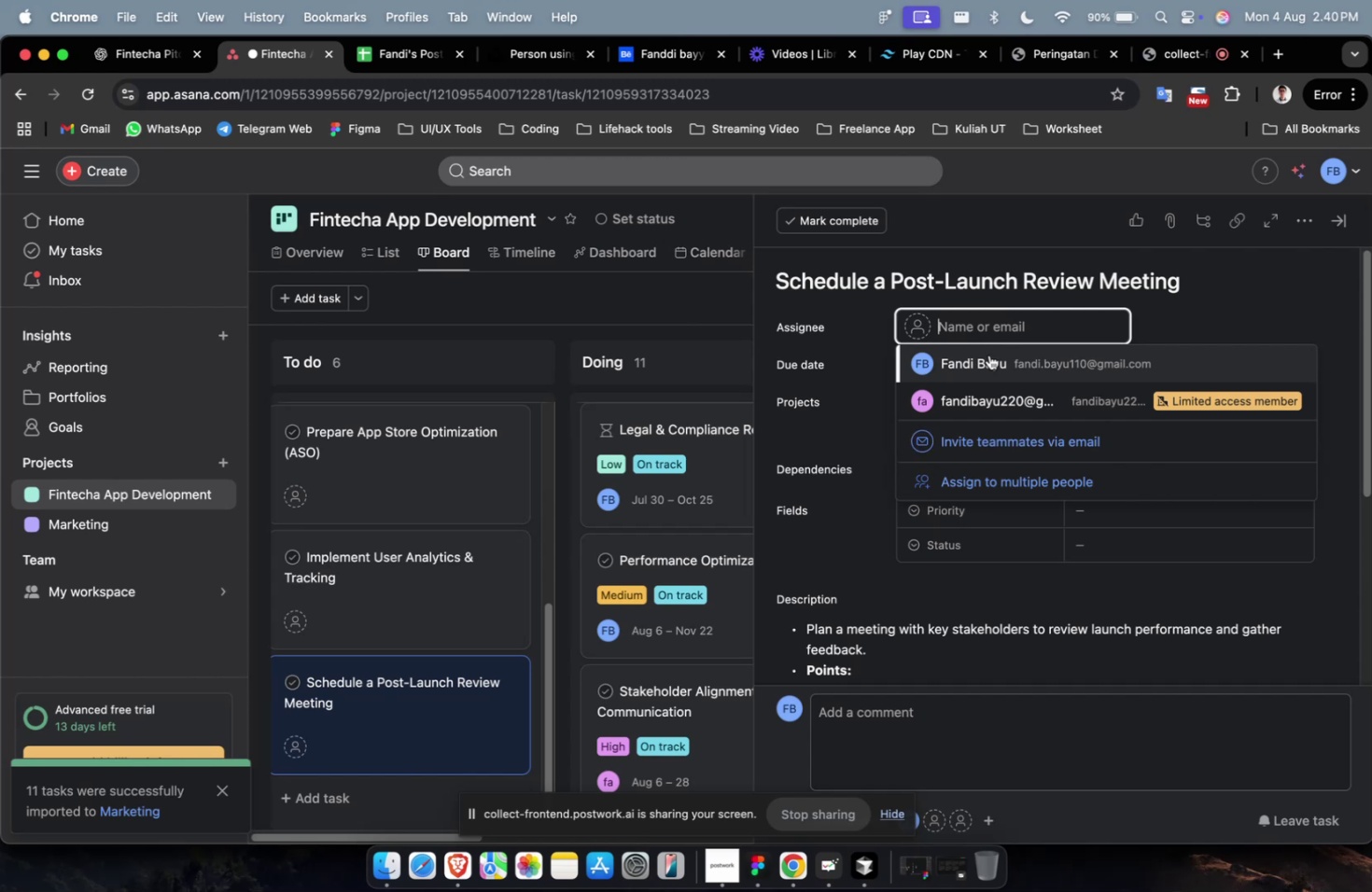 
left_click([988, 355])
 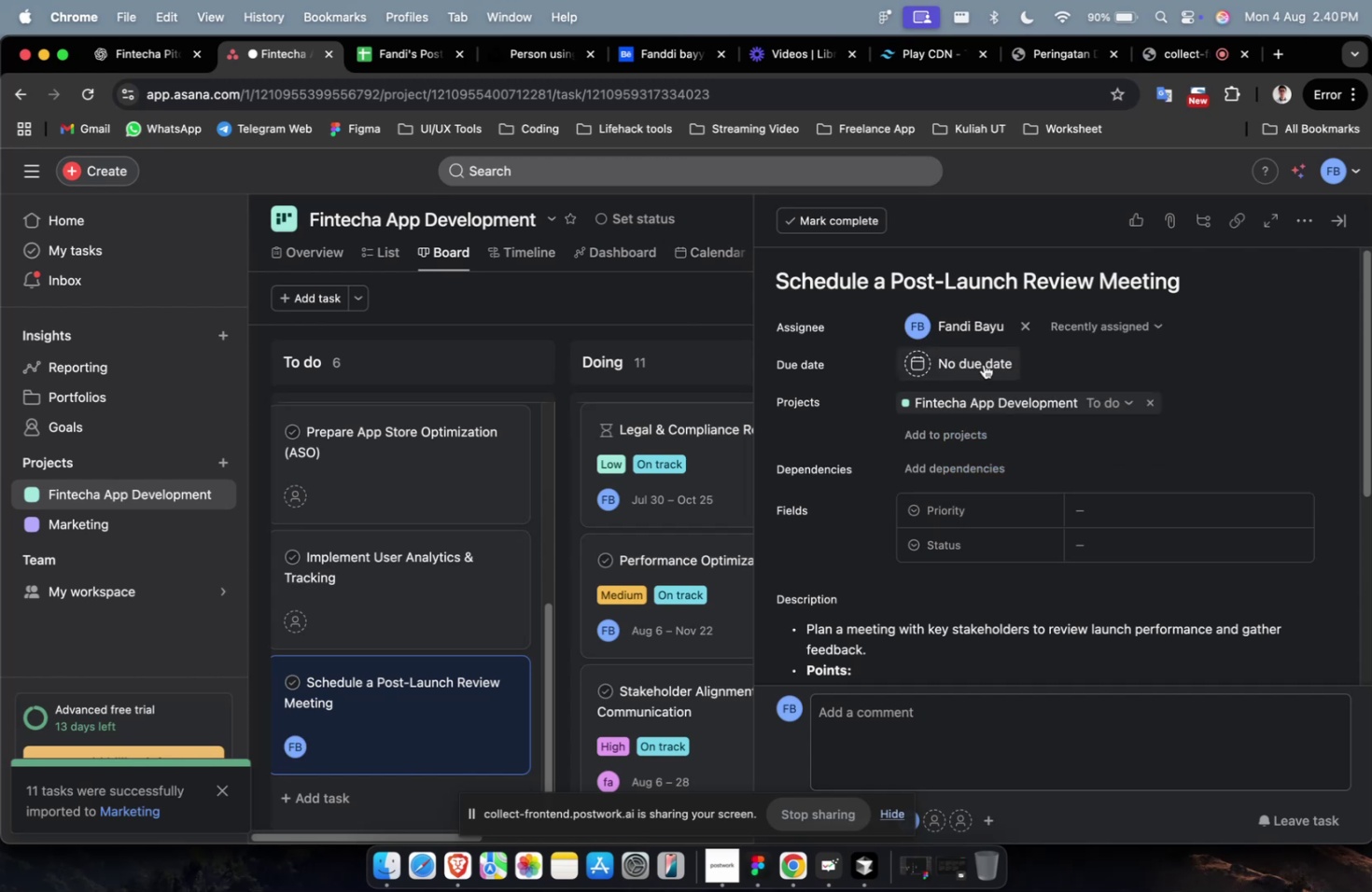 
double_click([983, 364])
 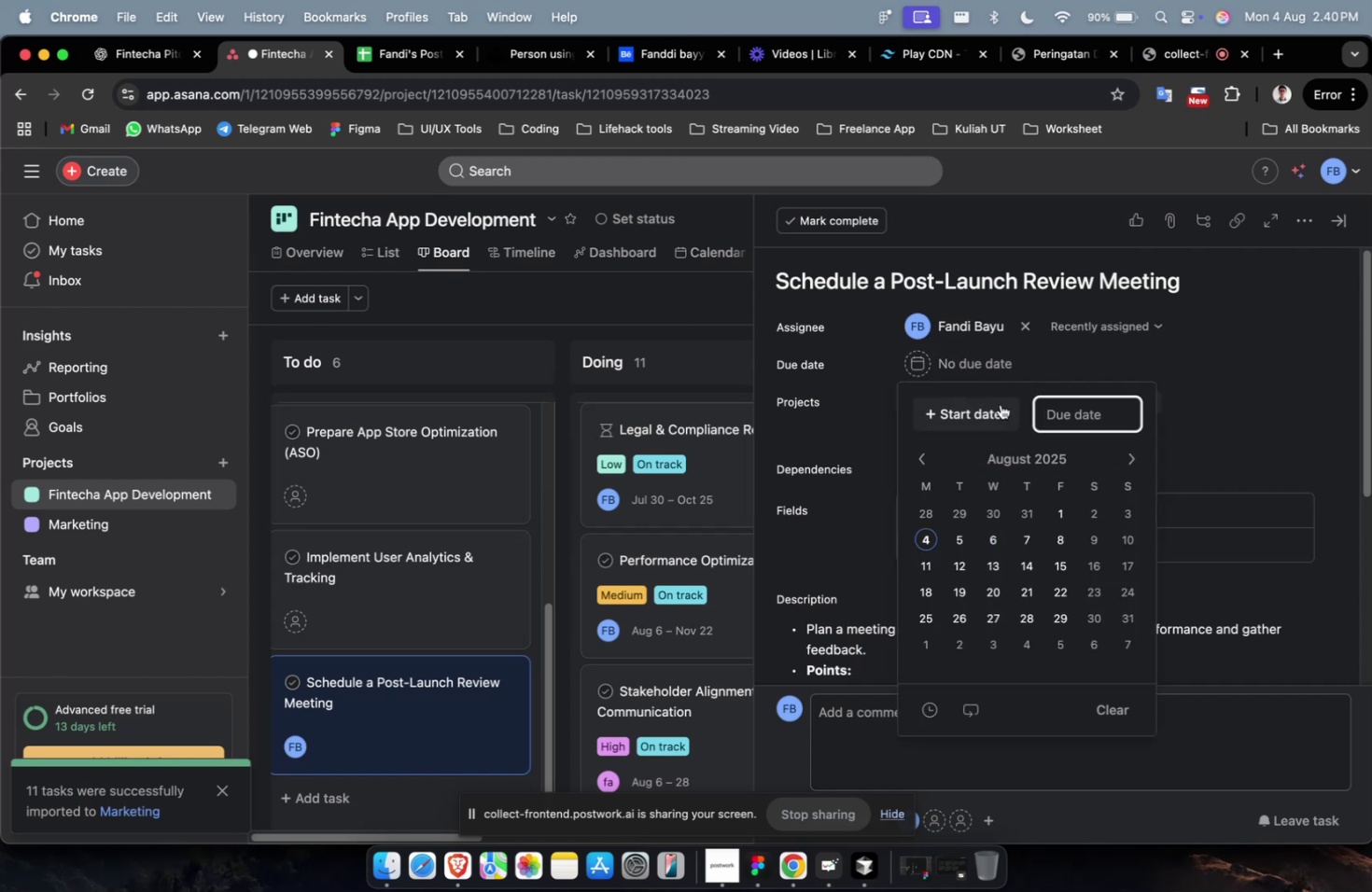 
left_click([977, 417])
 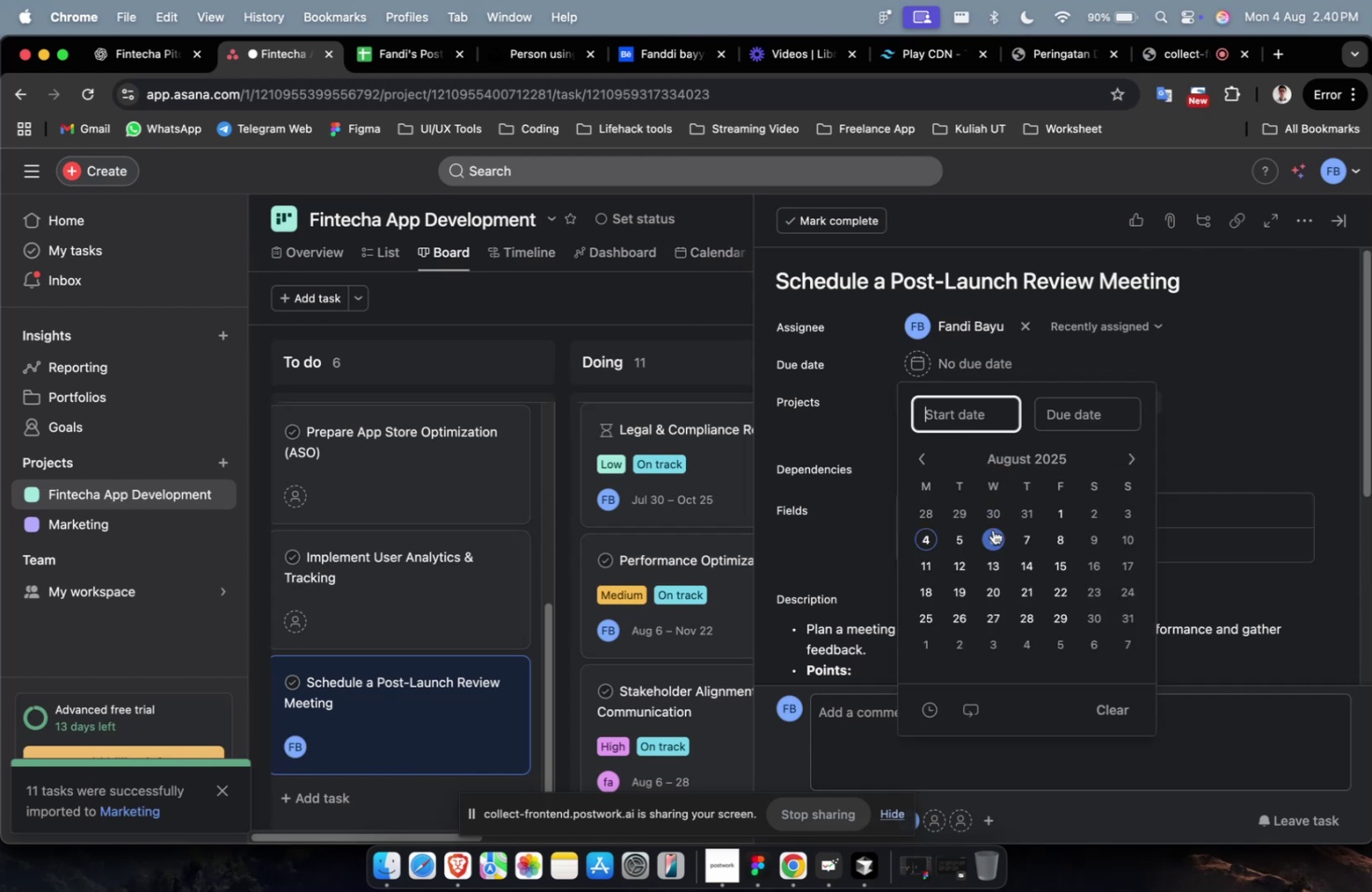 
wait(5.91)
 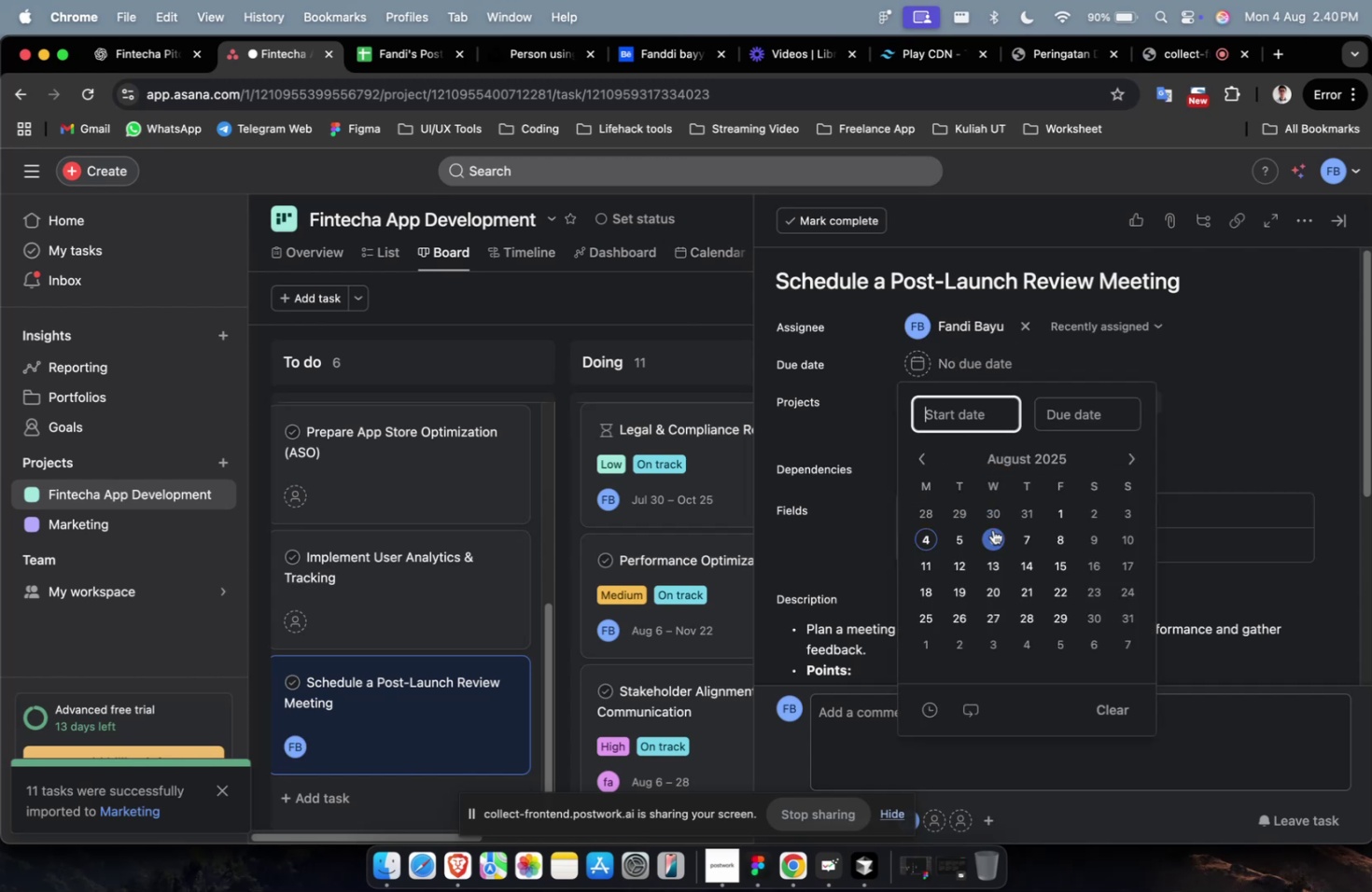 
left_click([966, 556])
 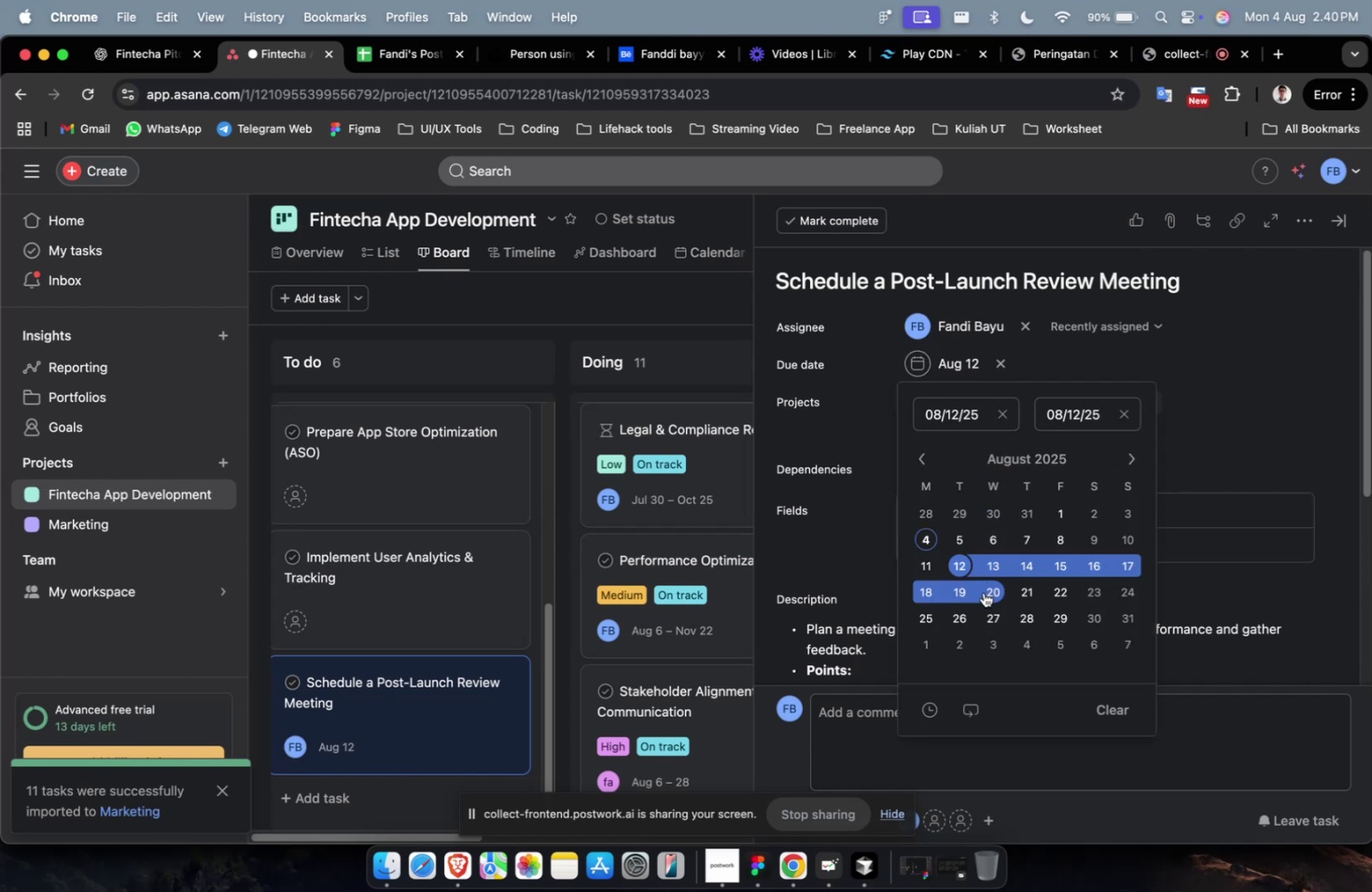 
double_click([983, 592])
 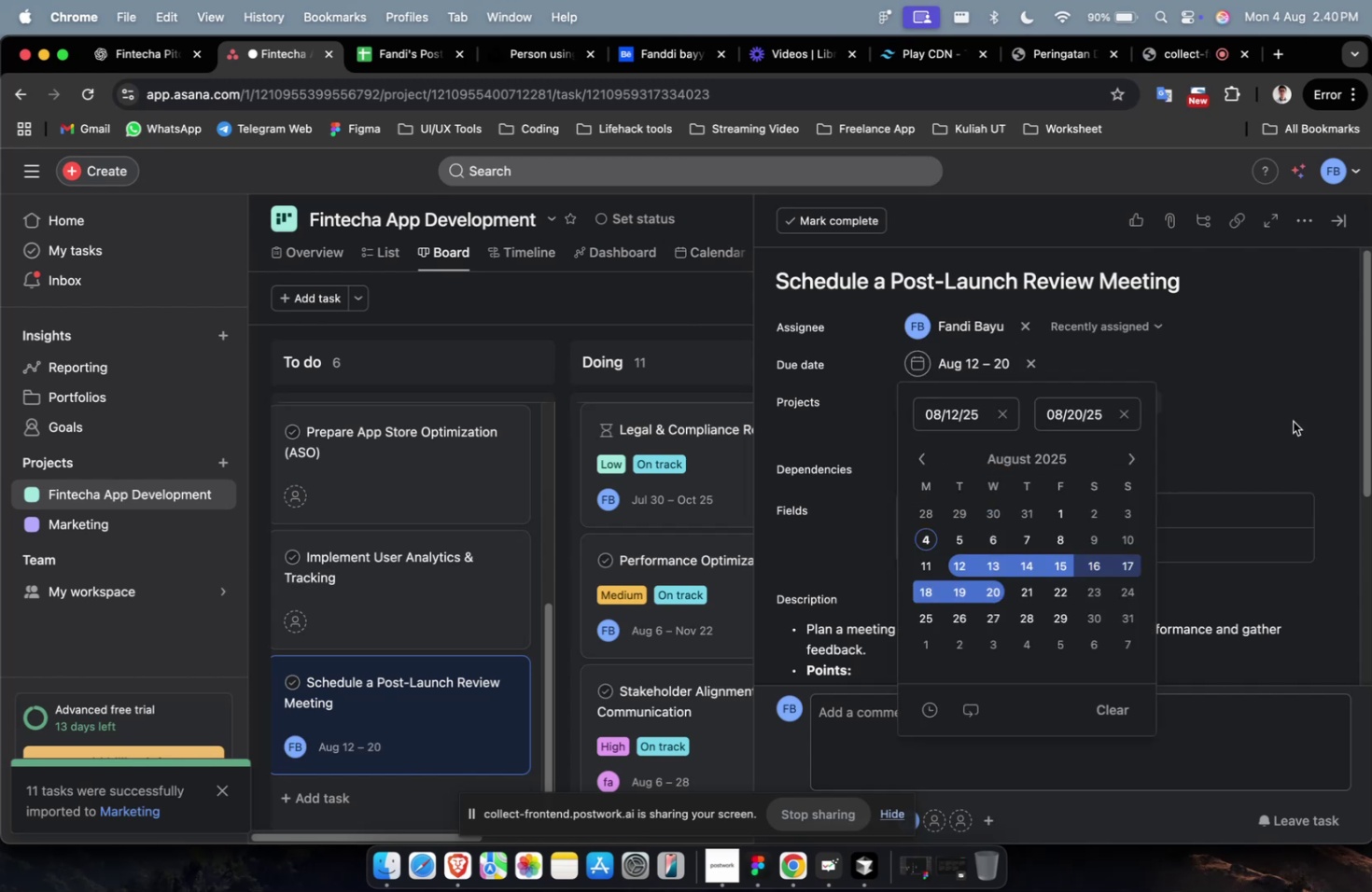 
triple_click([1291, 422])
 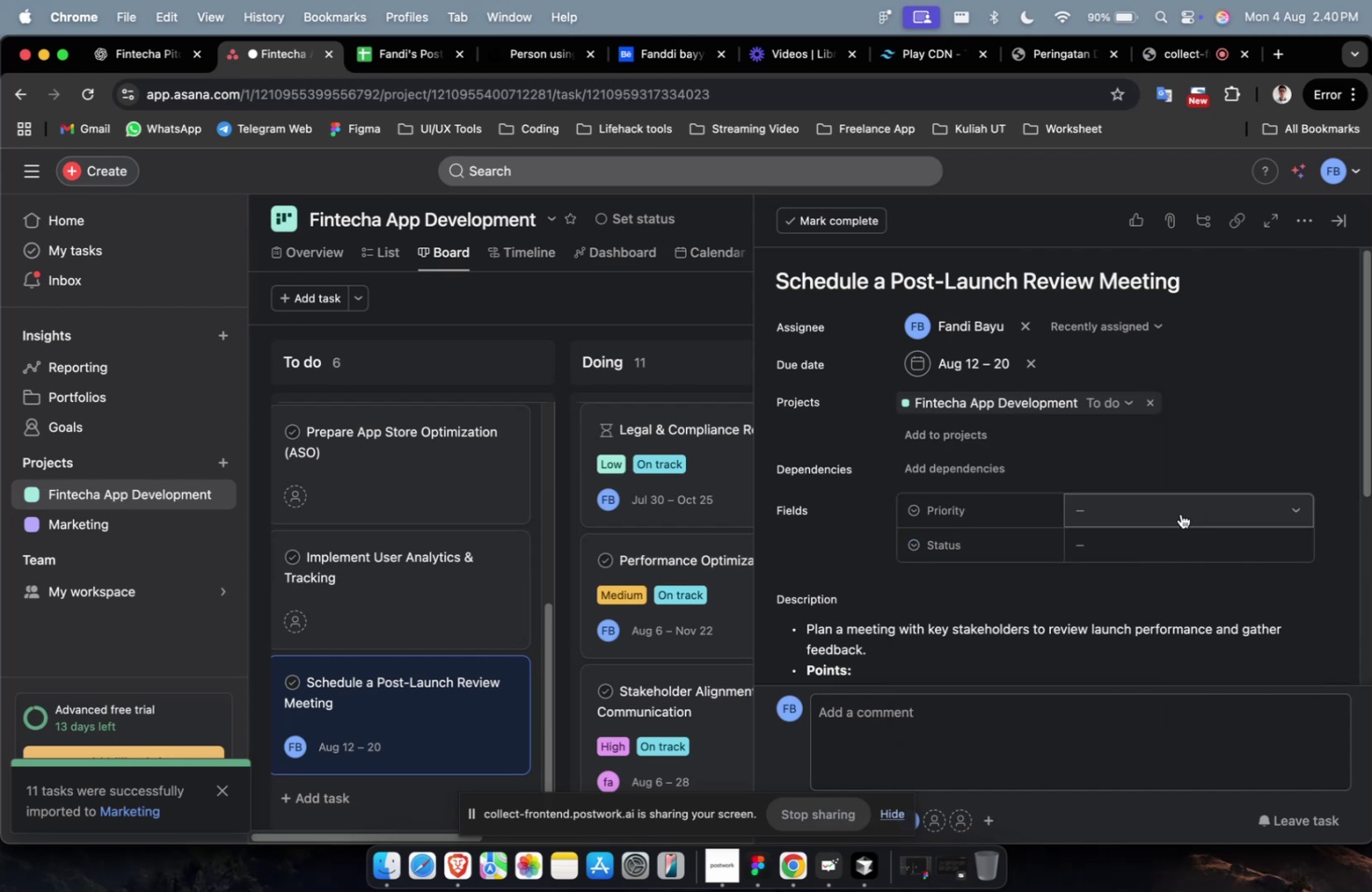 
triple_click([1179, 513])
 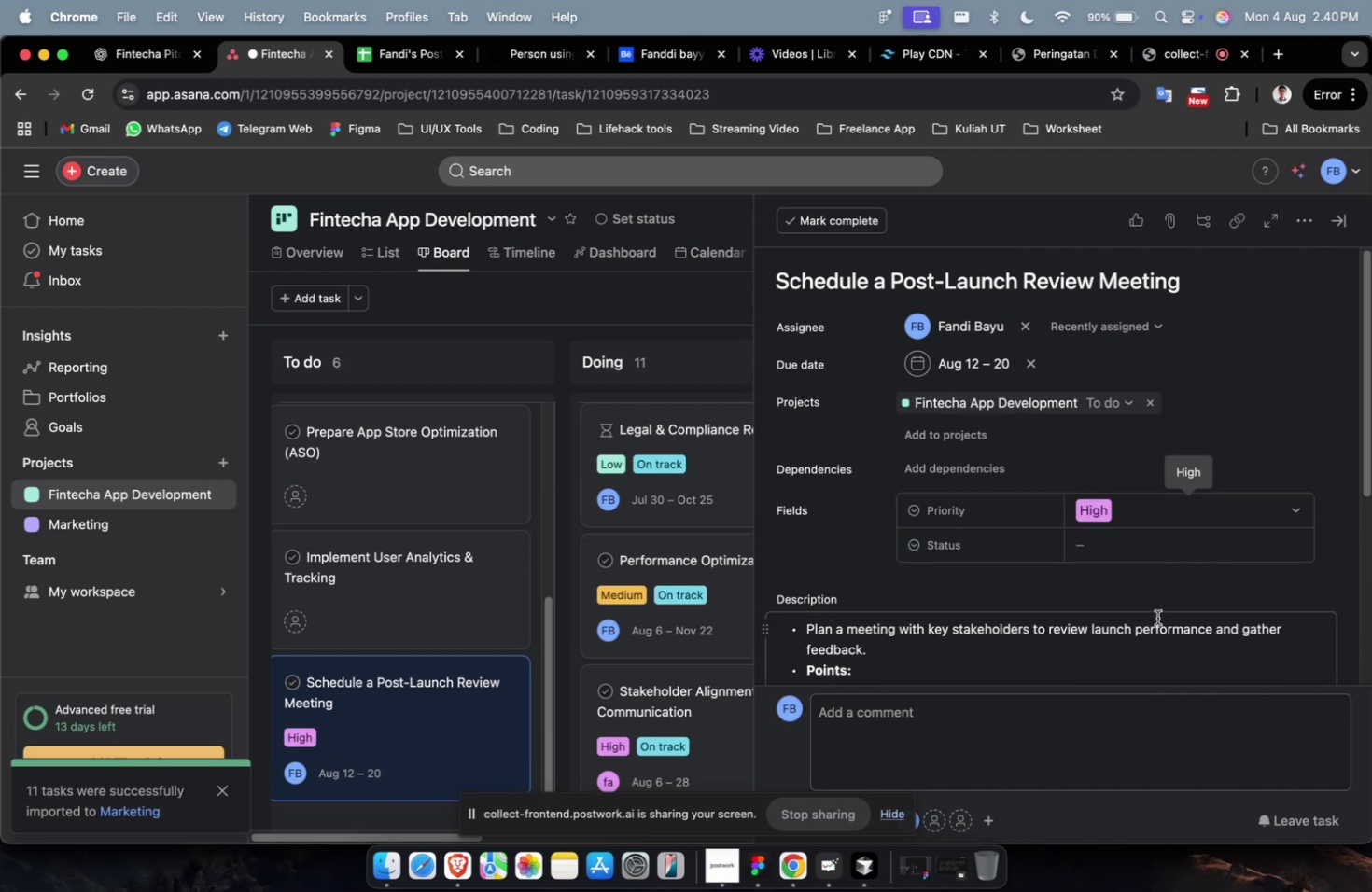 
wait(5.1)
 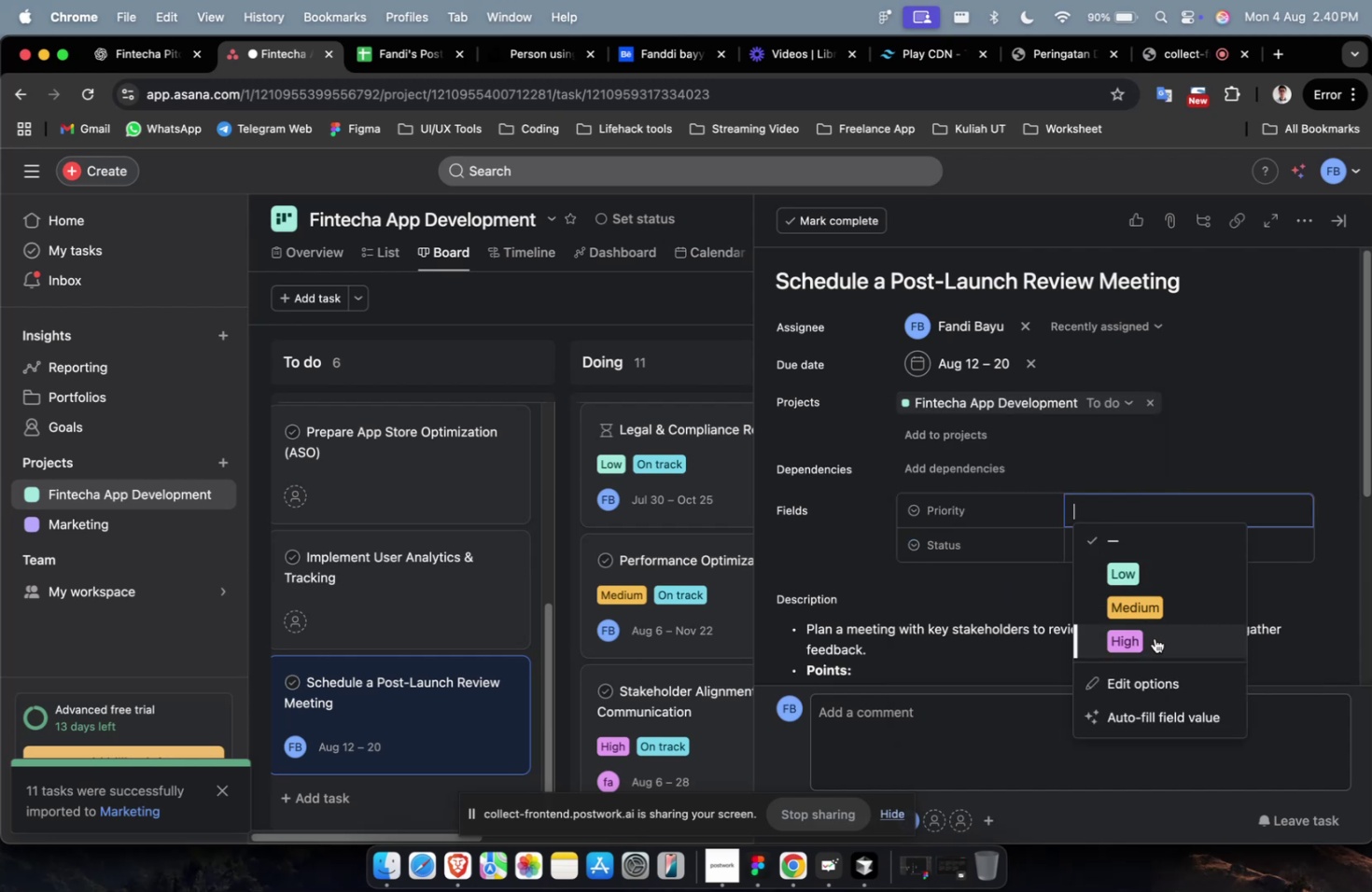 
left_click([1156, 551])
 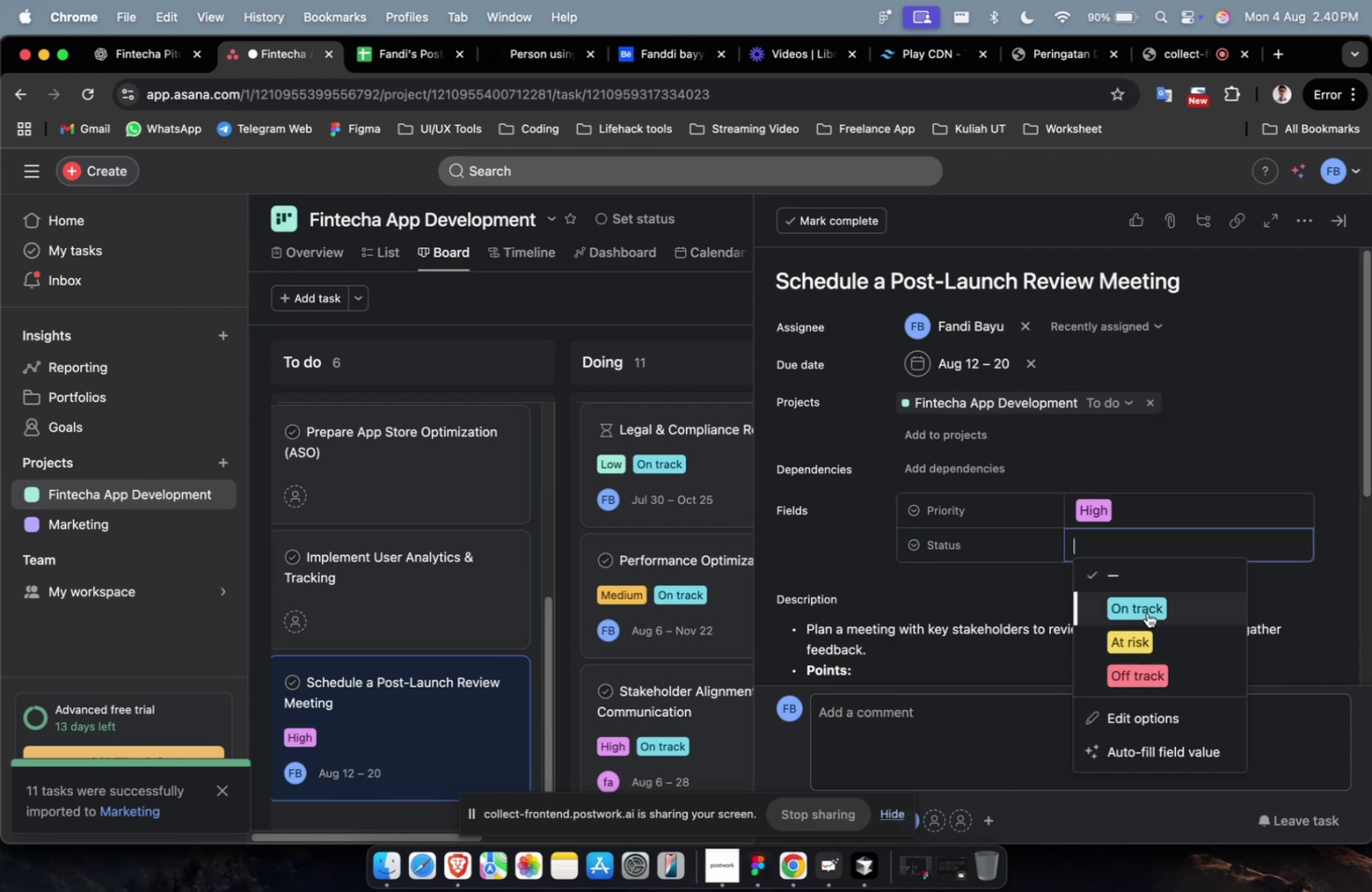 
left_click([1144, 606])
 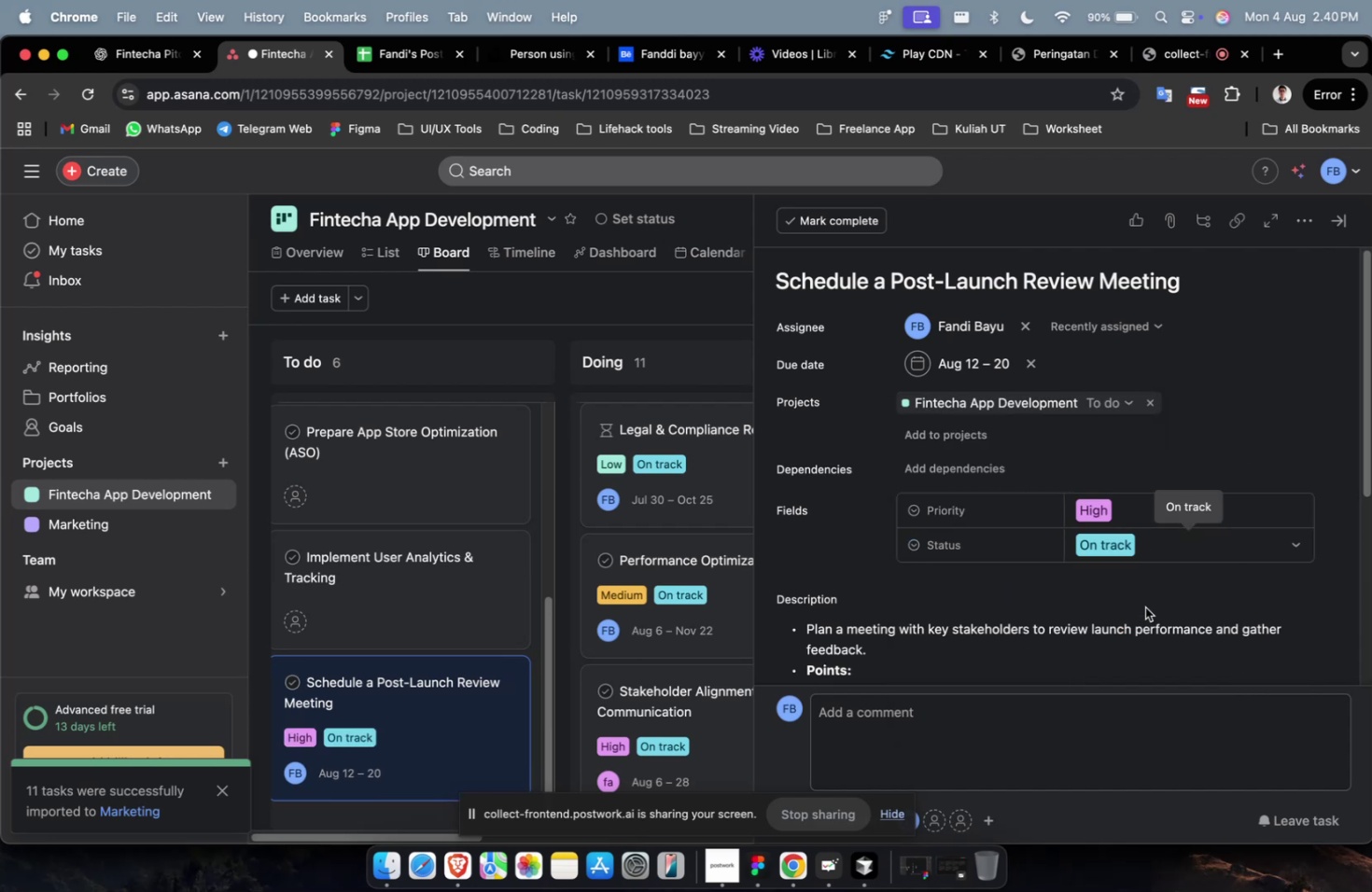 
scroll: coordinate [1130, 595], scroll_direction: down, amount: 8.0
 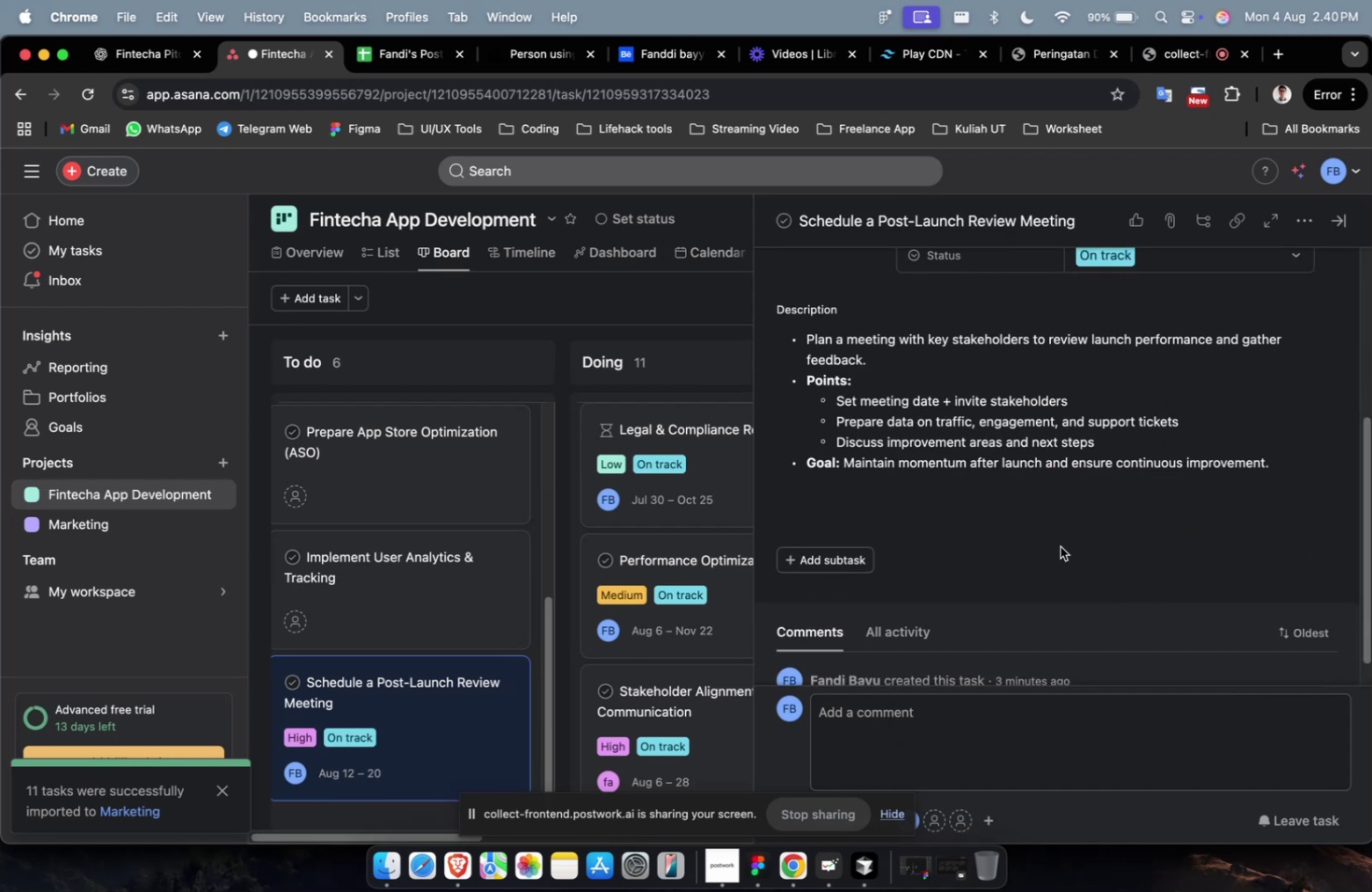 
scroll: coordinate [1059, 546], scroll_direction: up, amount: 11.0
 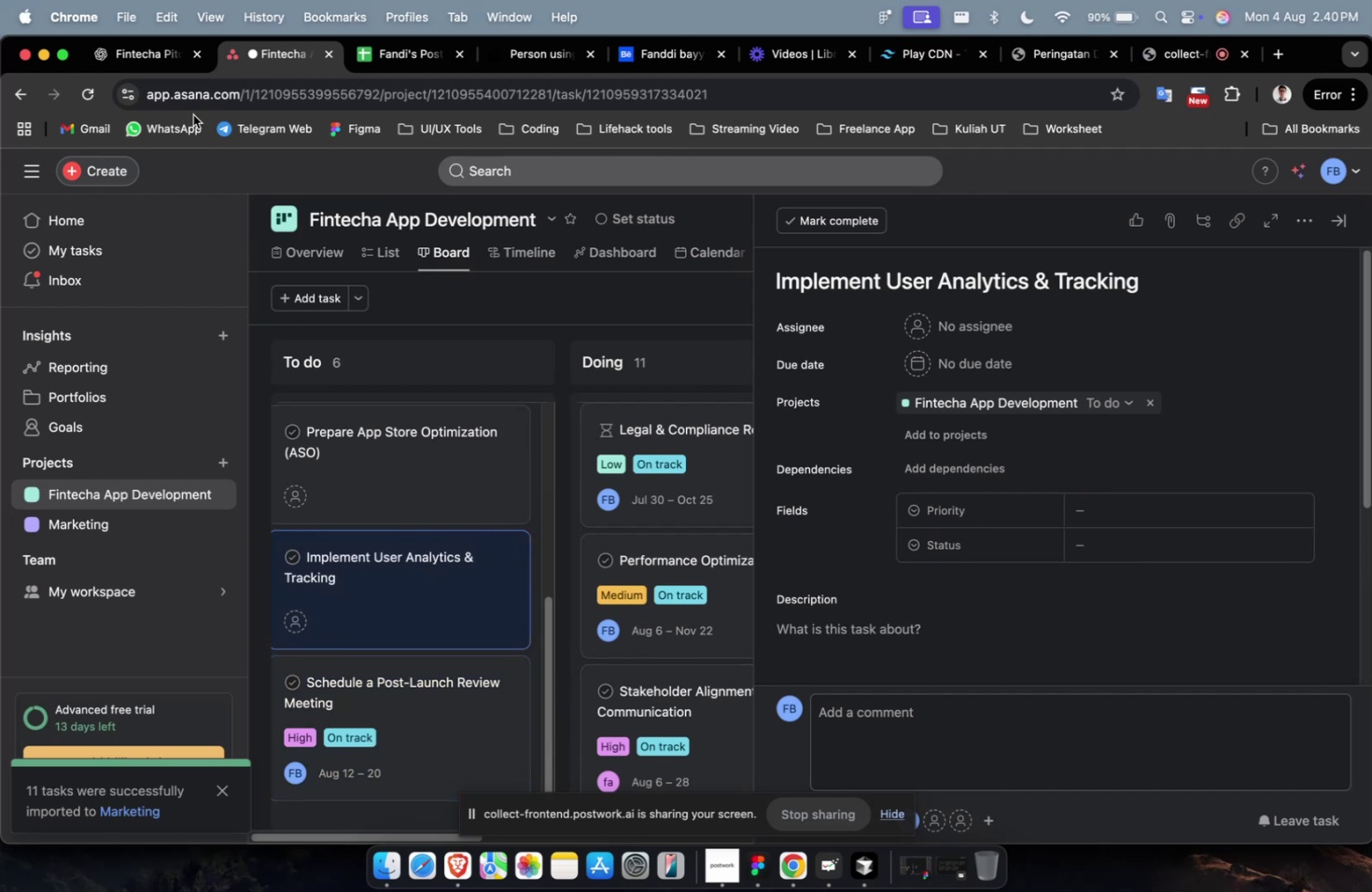 
left_click([163, 68])
 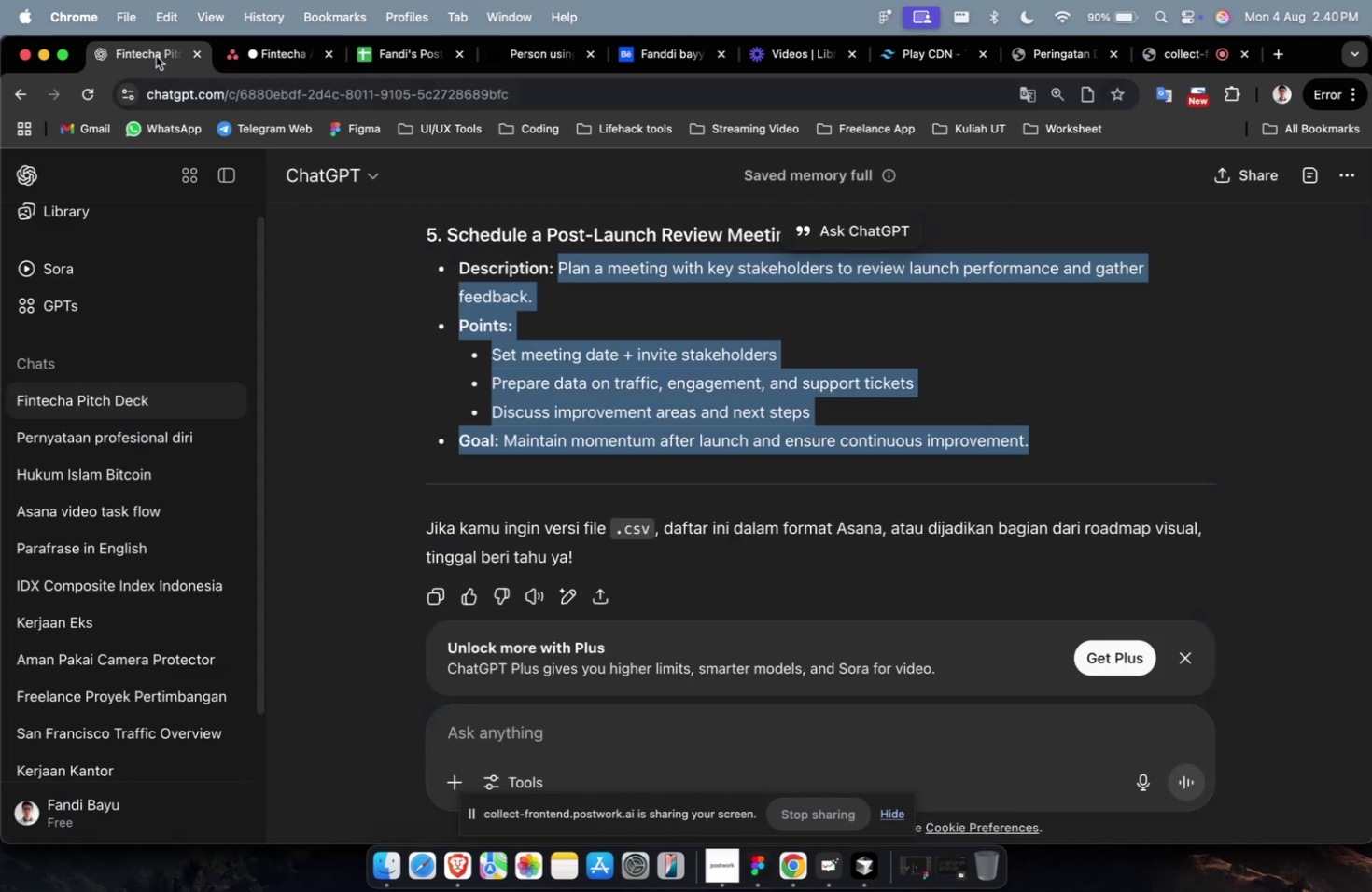 
double_click([156, 56])
 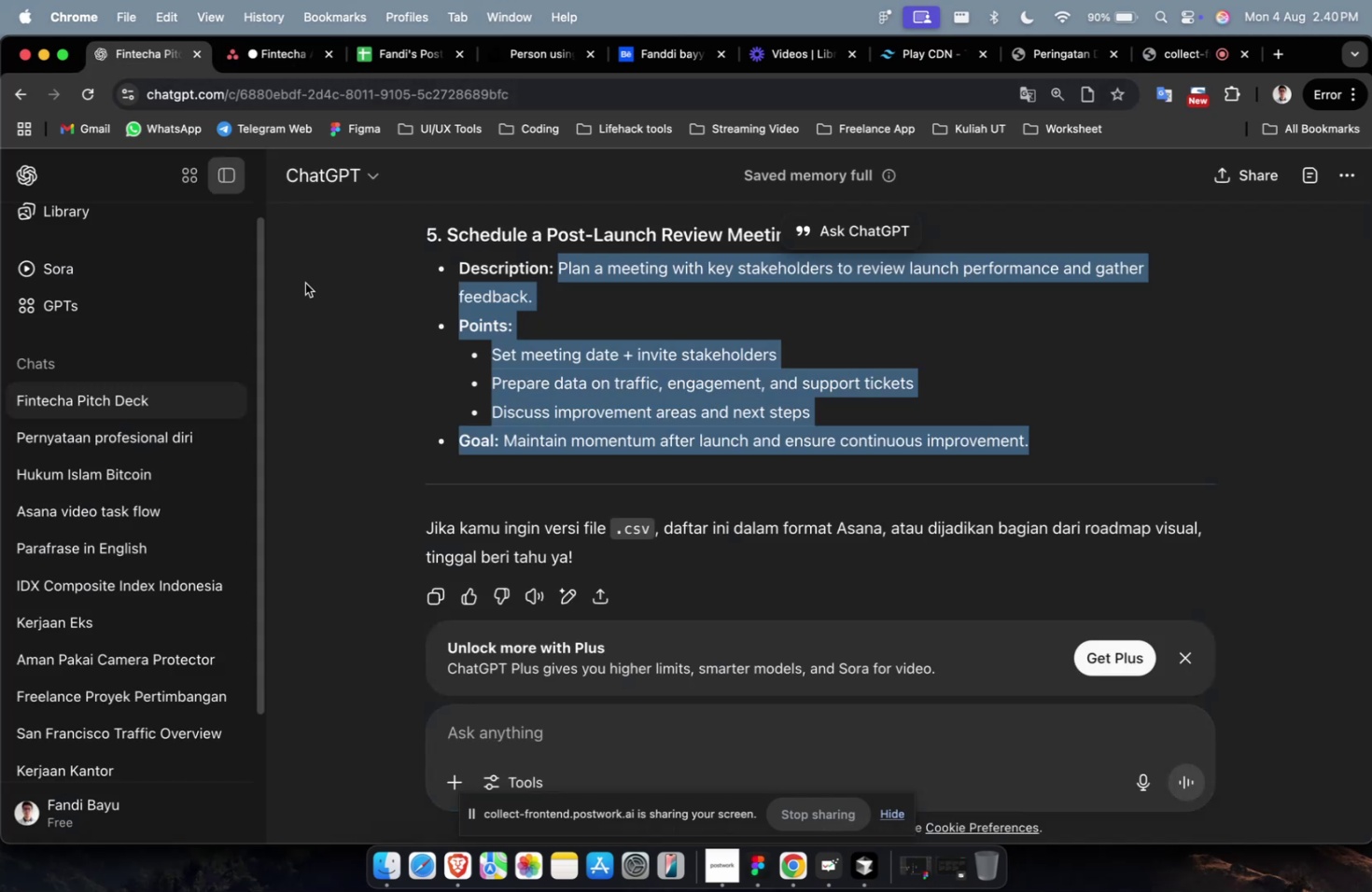 
scroll: coordinate [440, 416], scroll_direction: up, amount: 12.0
 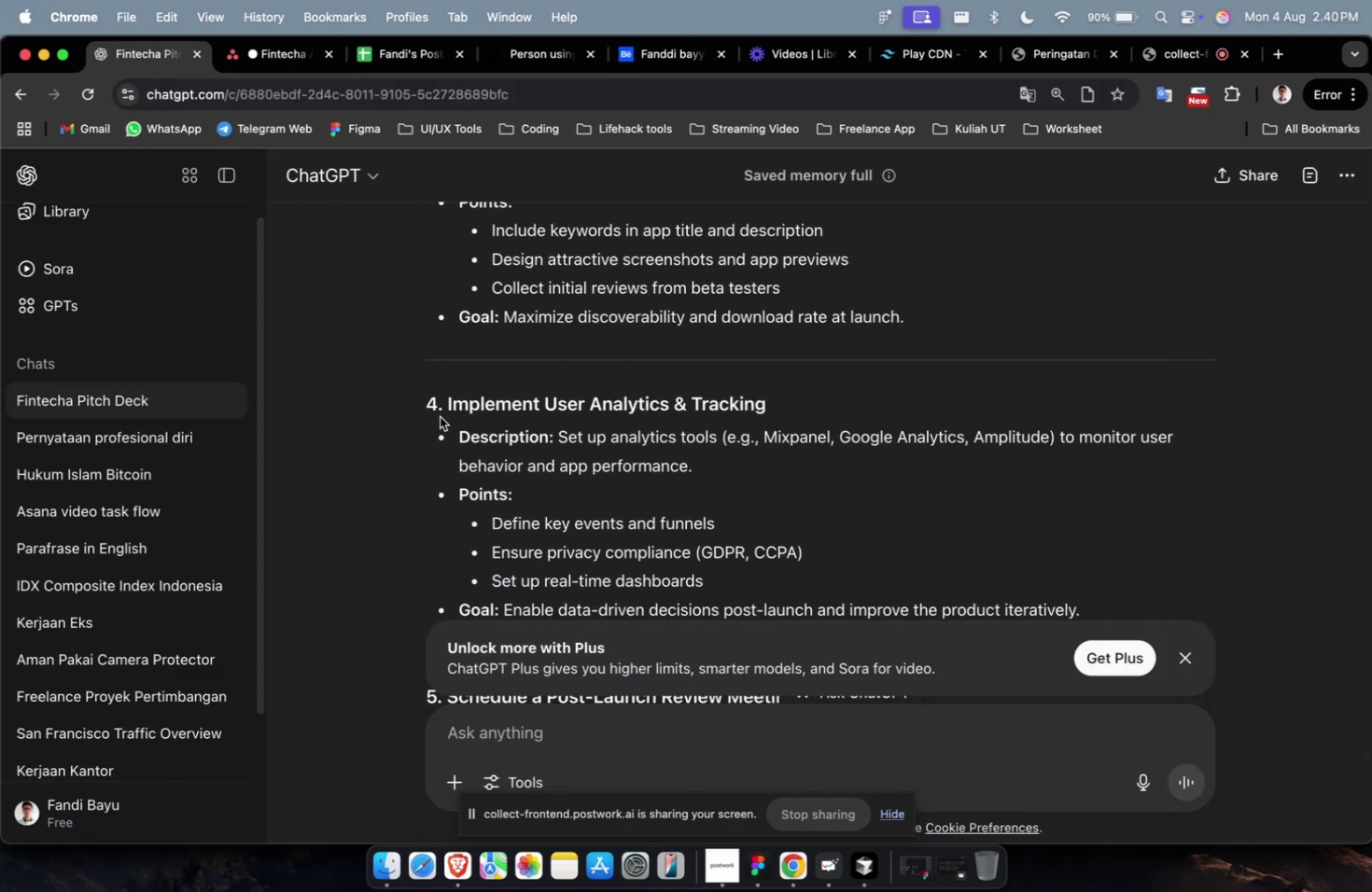 
hold_key(key=VolumeDown, duration=0.64)
 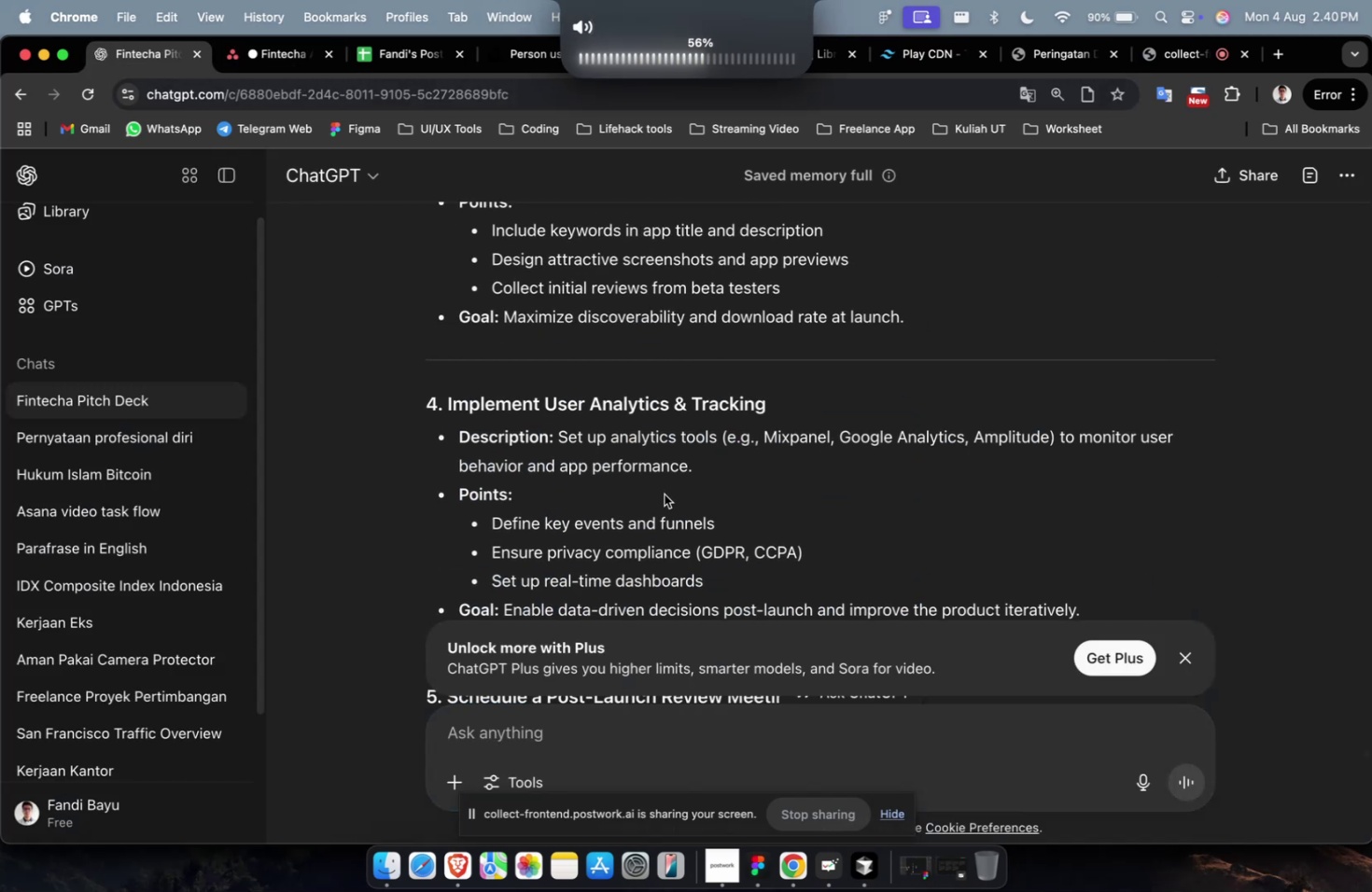 
key(VolumeDown)
 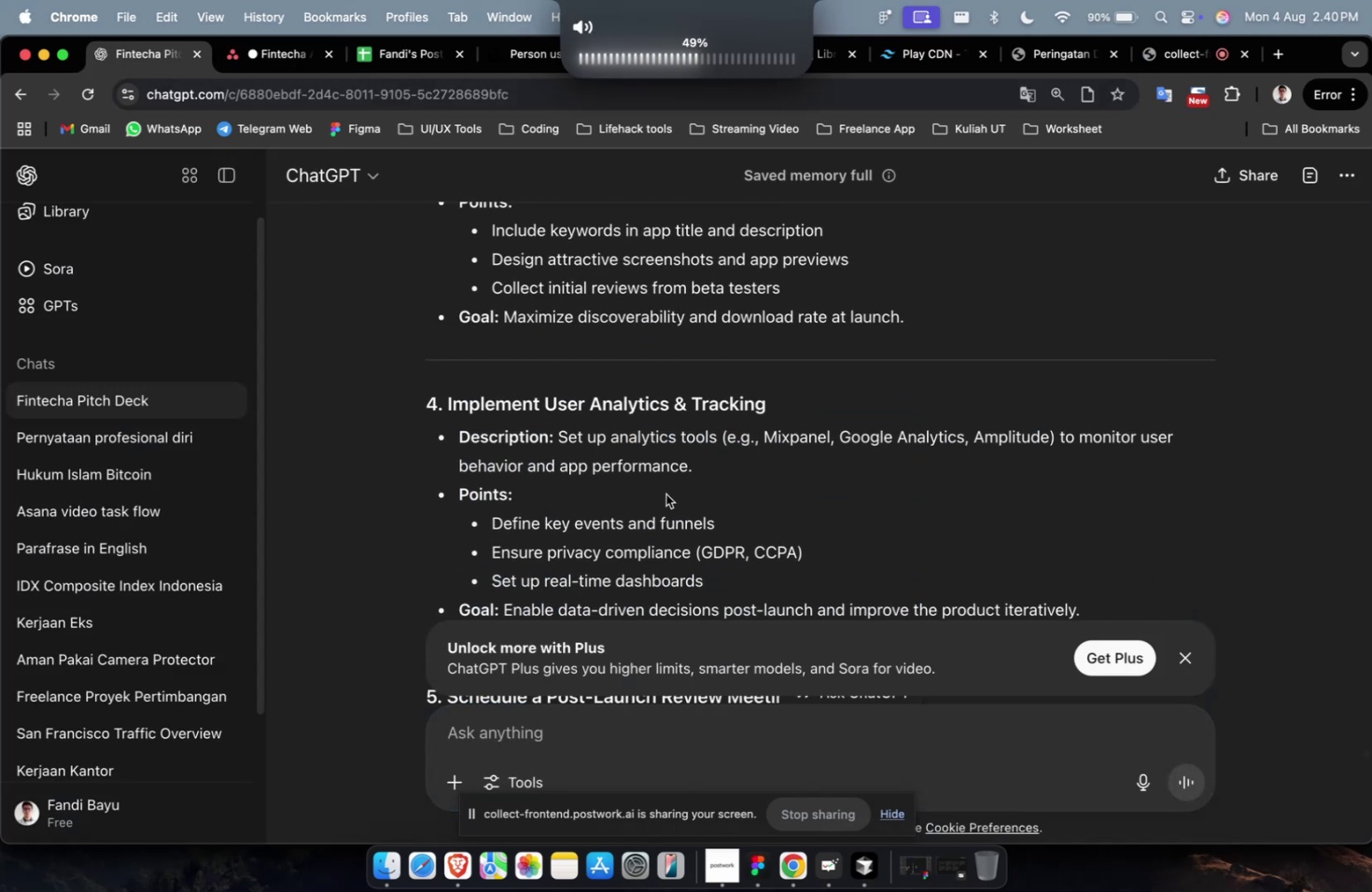 
key(VolumeDown)
 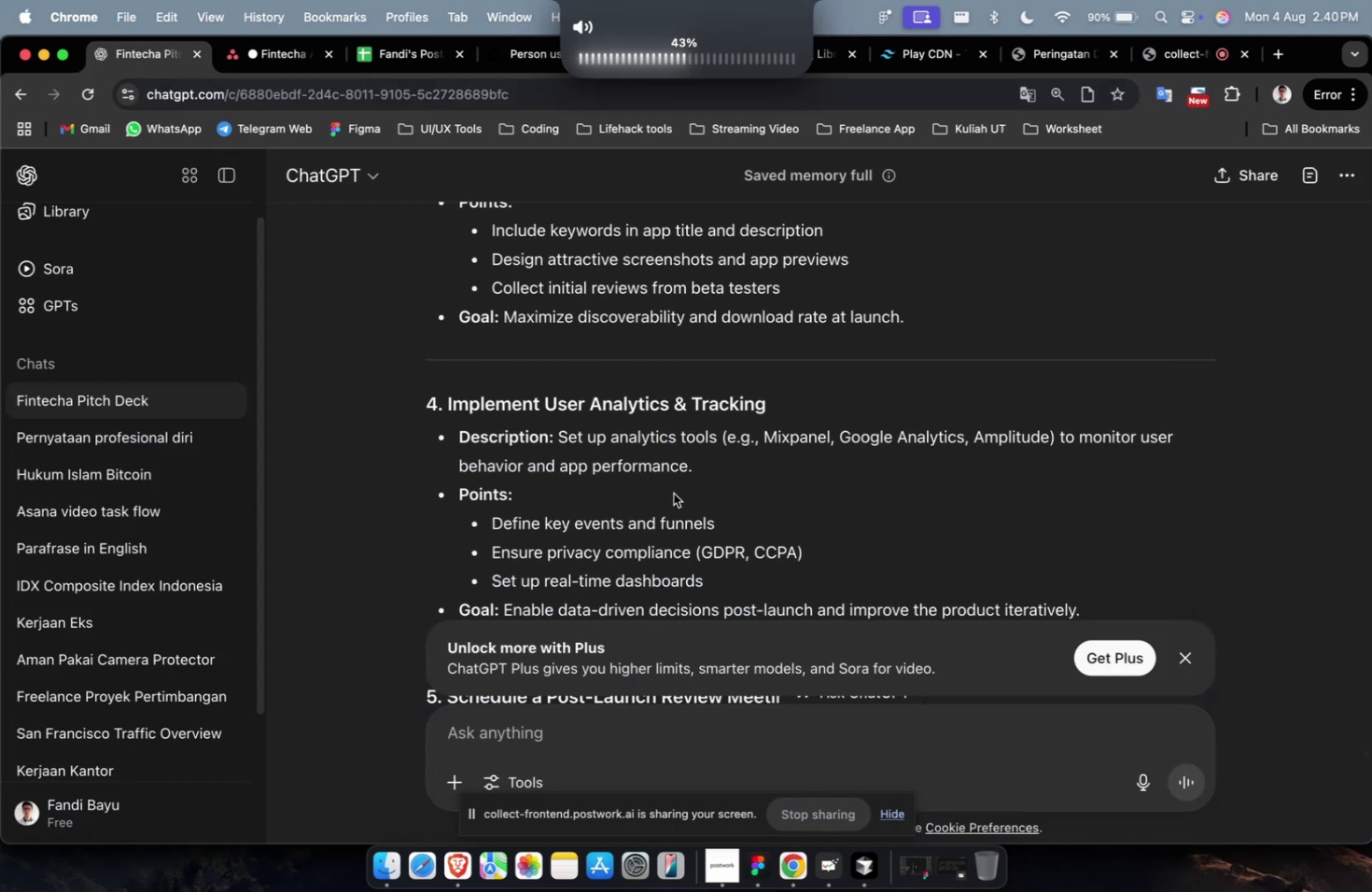 
key(VolumeDown)
 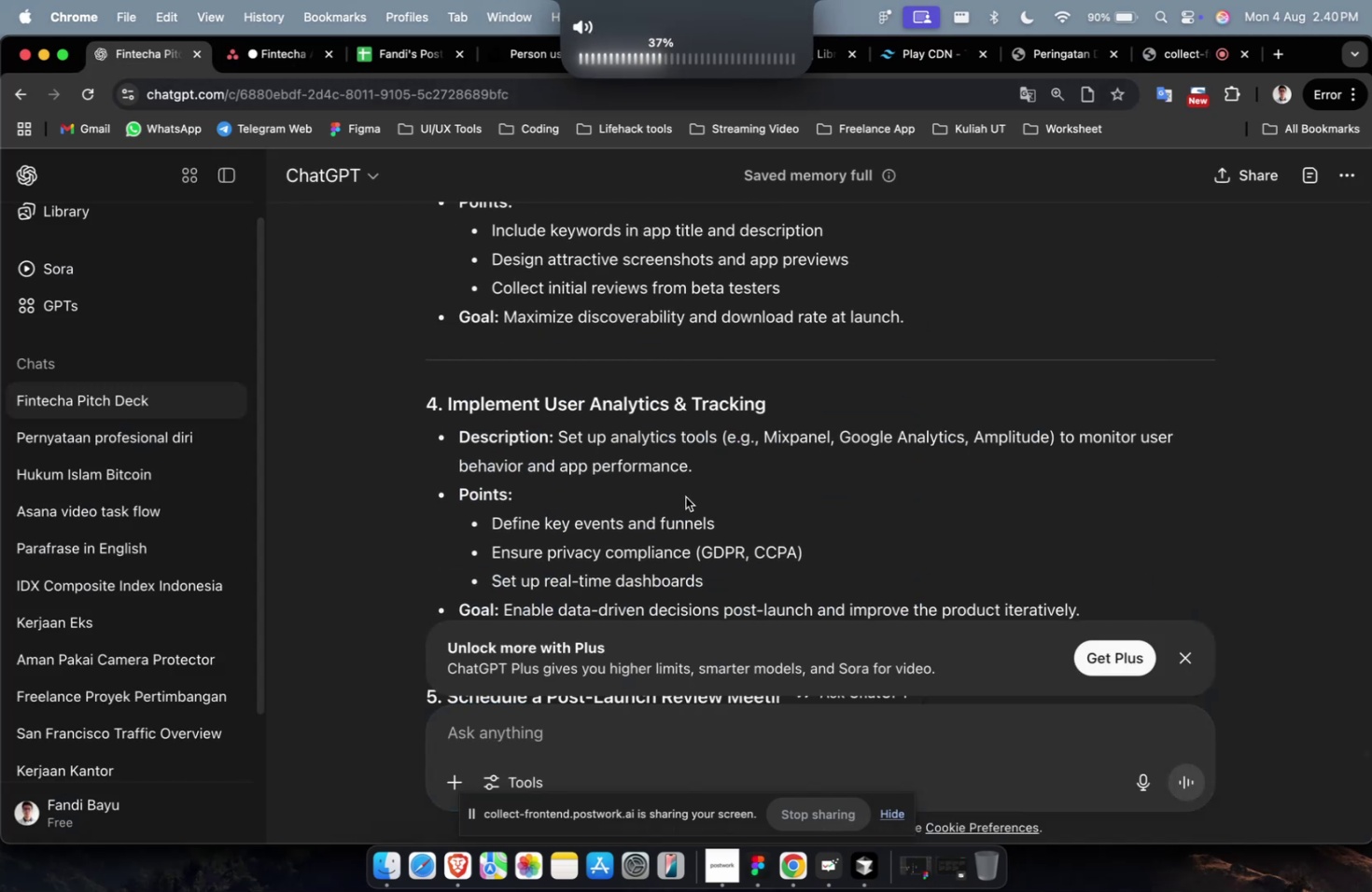 
scroll: coordinate [685, 496], scroll_direction: up, amount: 6.0
 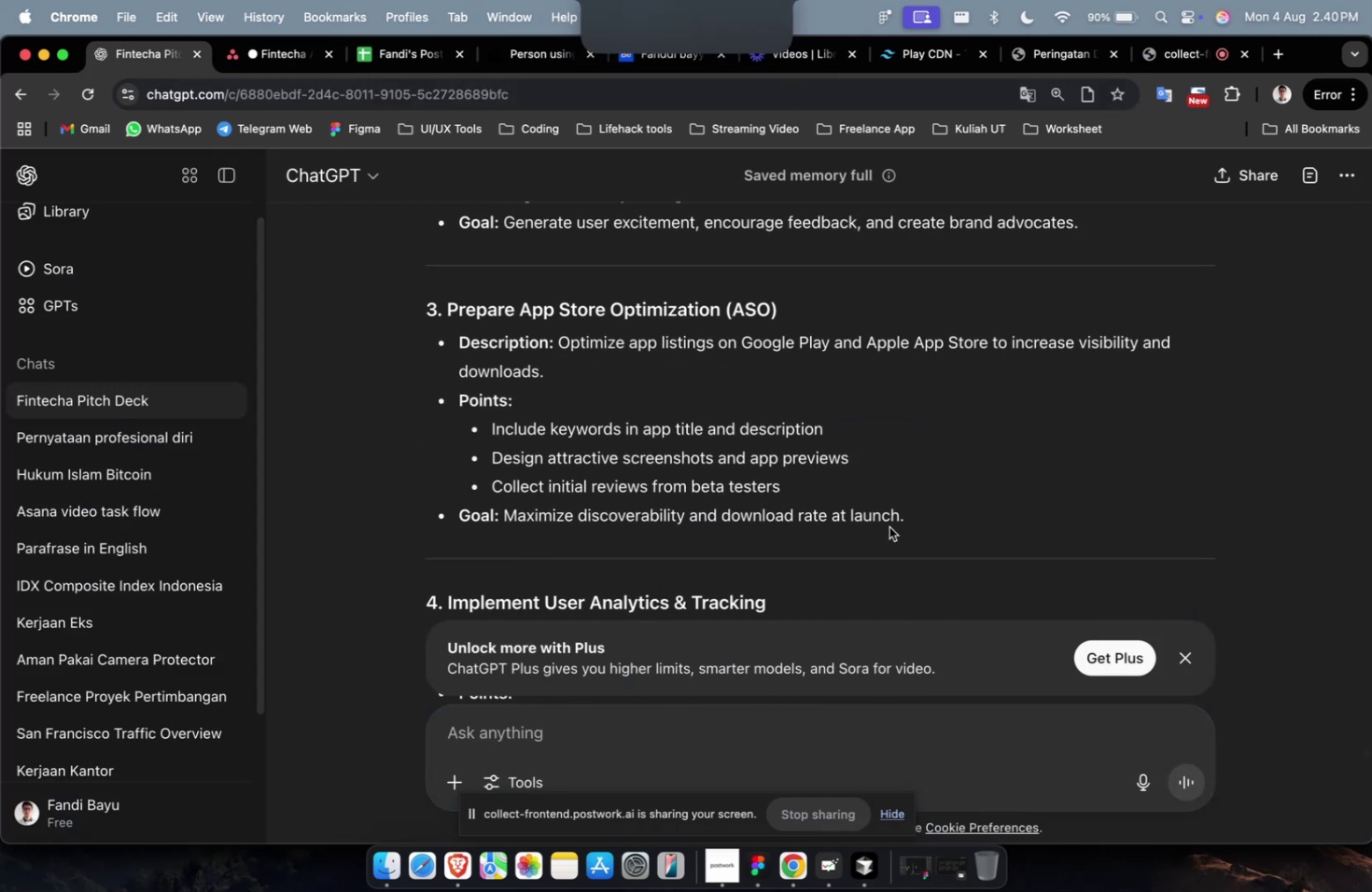 
left_click_drag(start_coordinate=[938, 523], to_coordinate=[555, 345])
 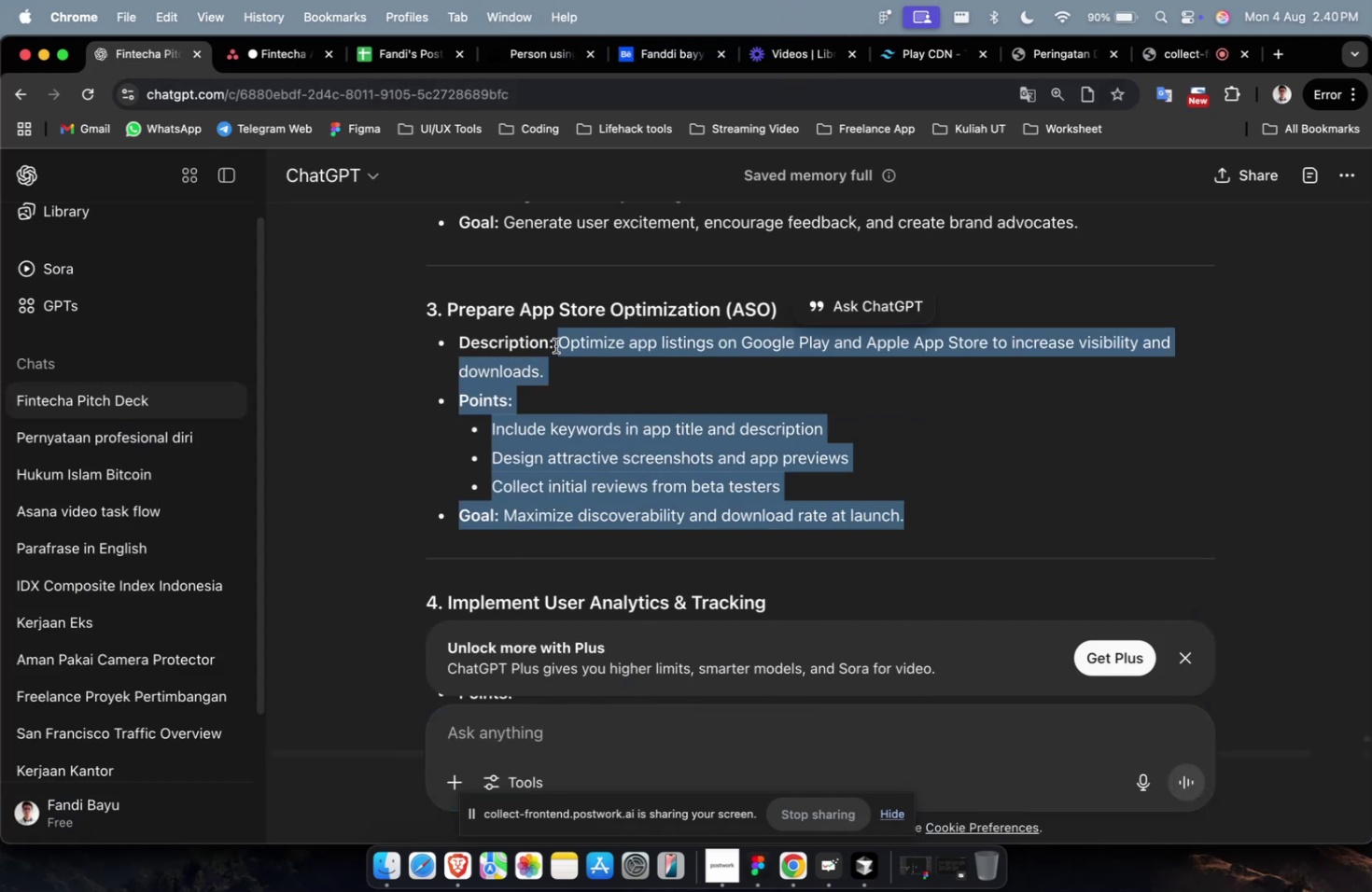 
key(Meta+C)
 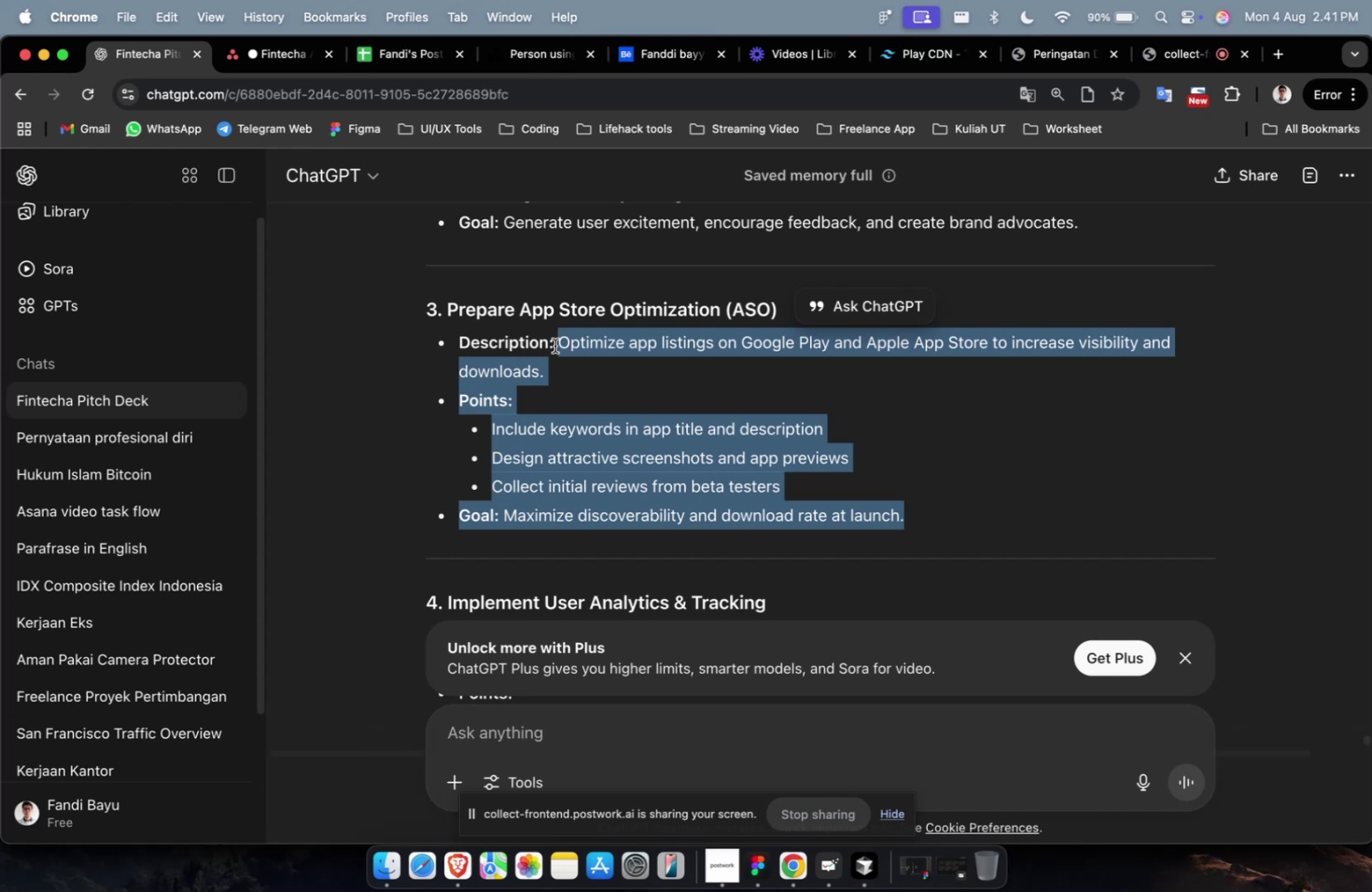 
wait(24.09)
 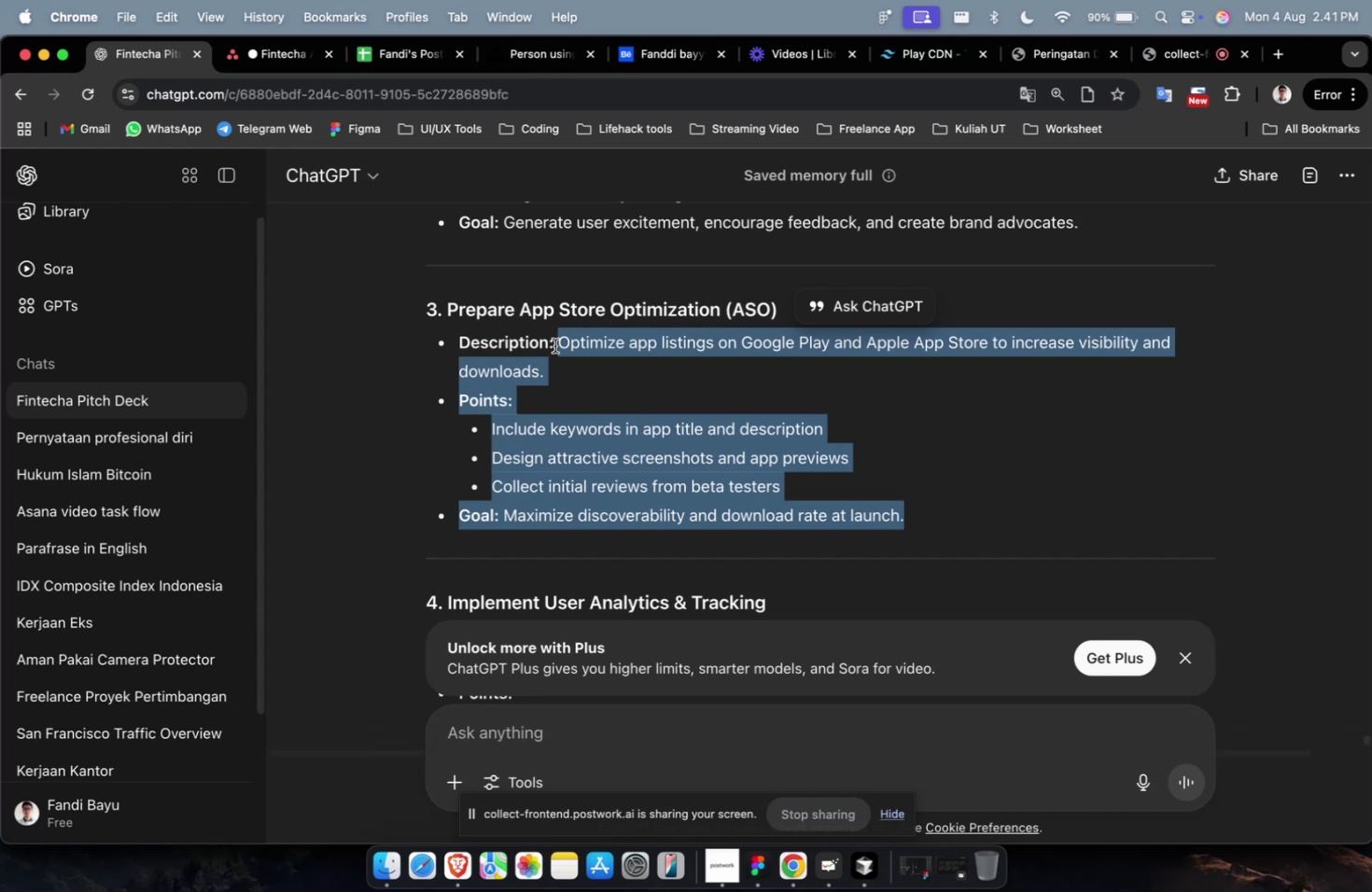 
scroll: coordinate [756, 466], scroll_direction: down, amount: 2.0
 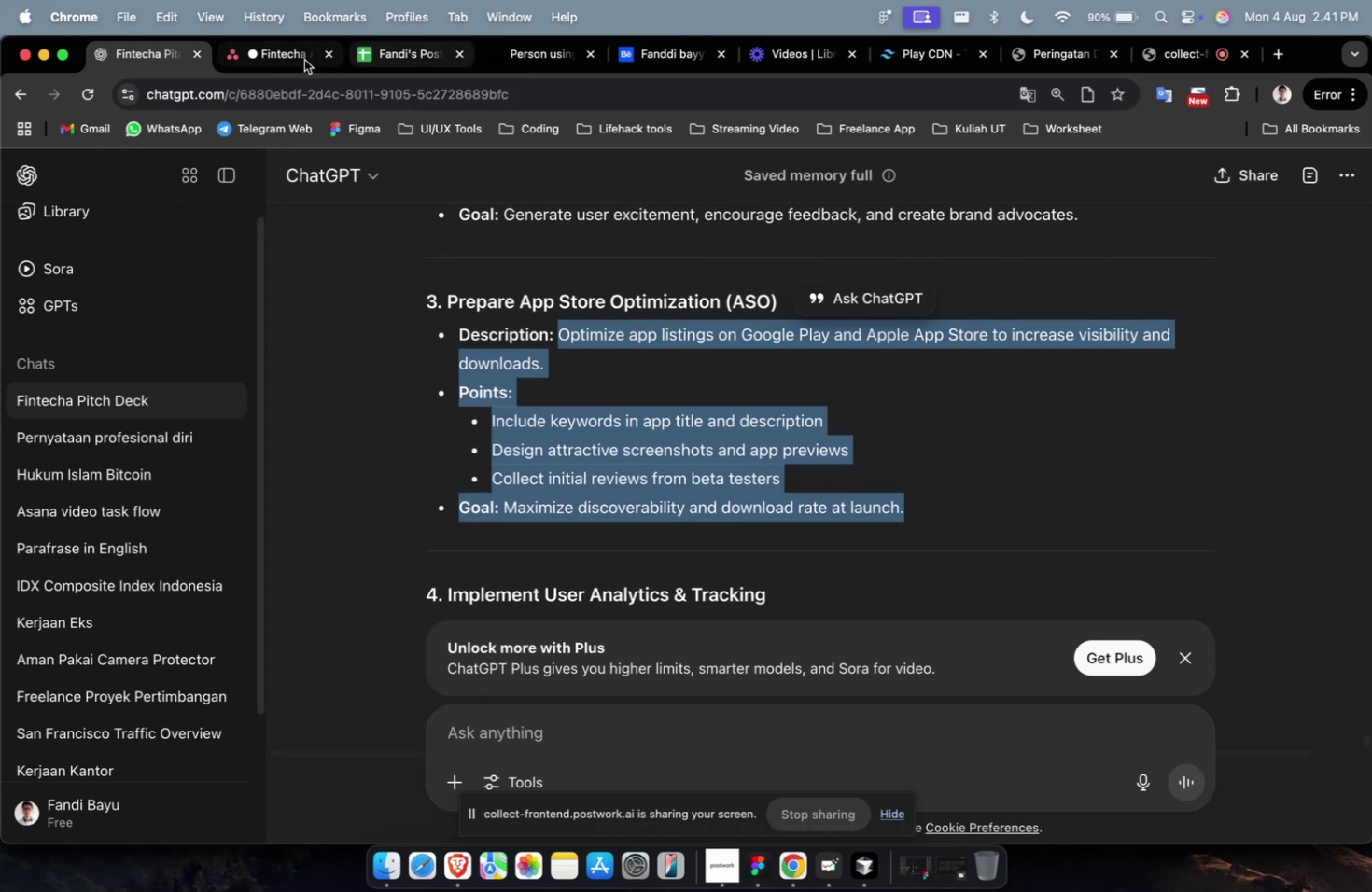 
left_click([278, 60])
 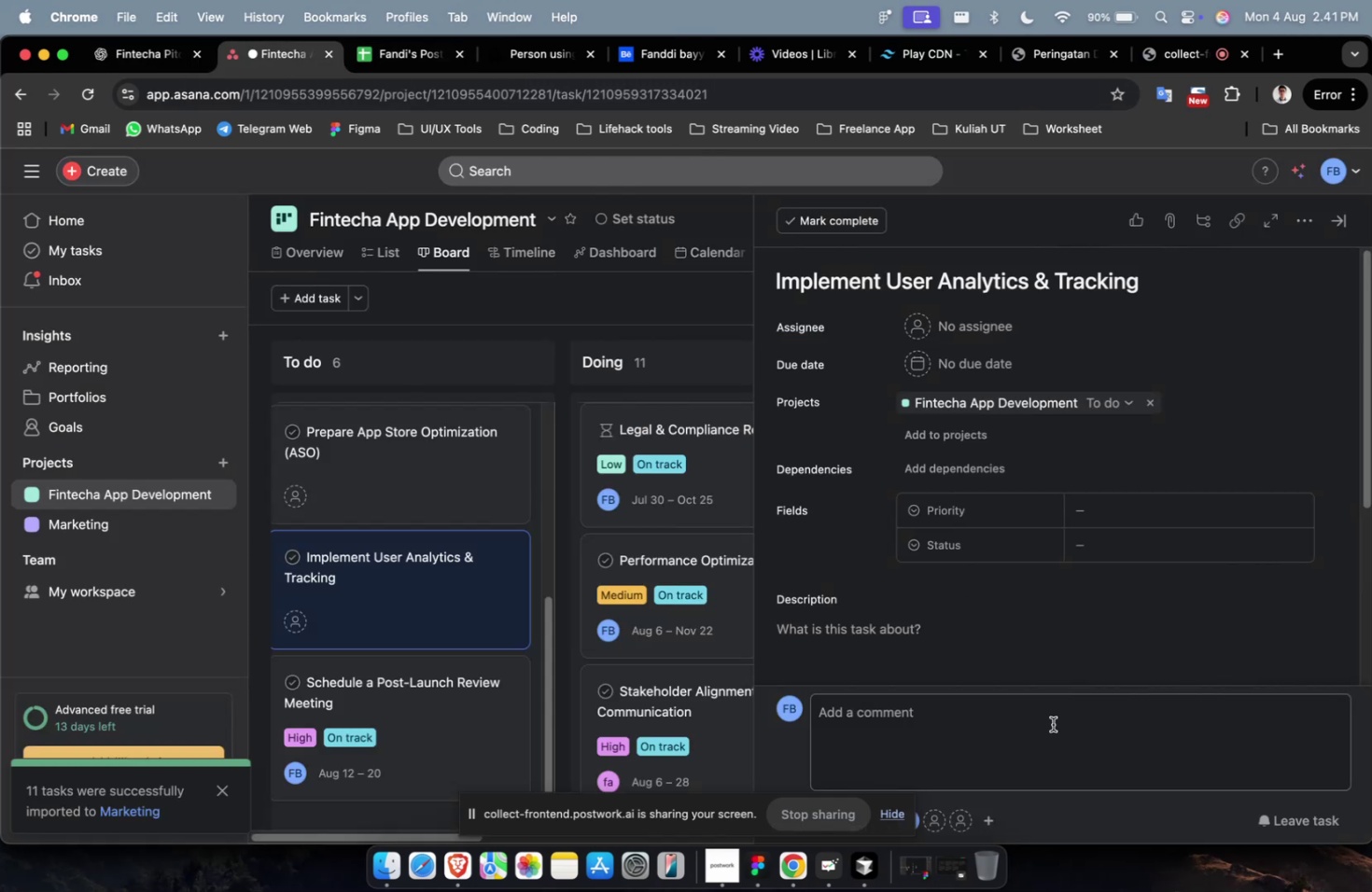 
key(Meta+CommandLeft)
 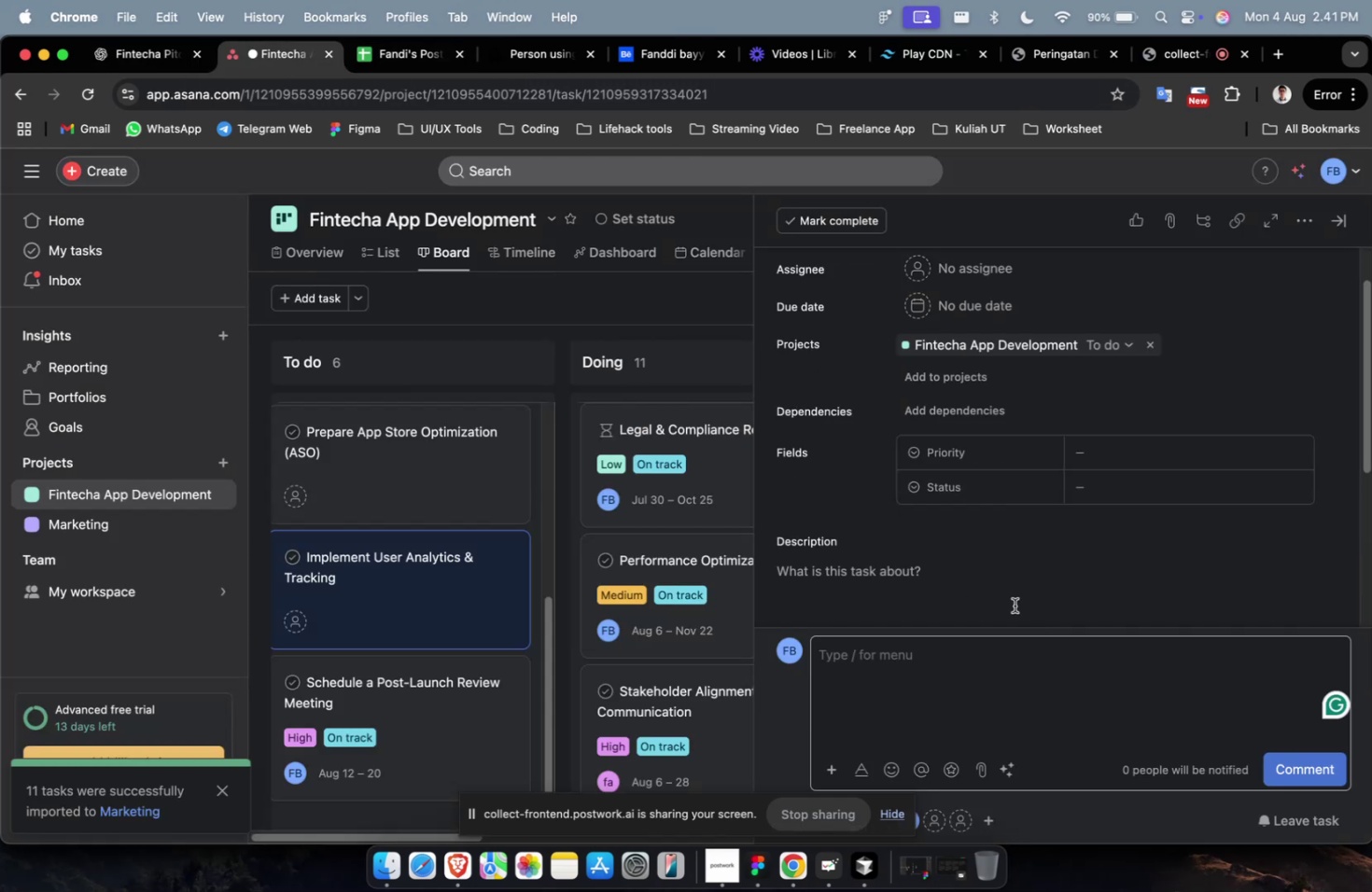 
double_click([992, 575])
 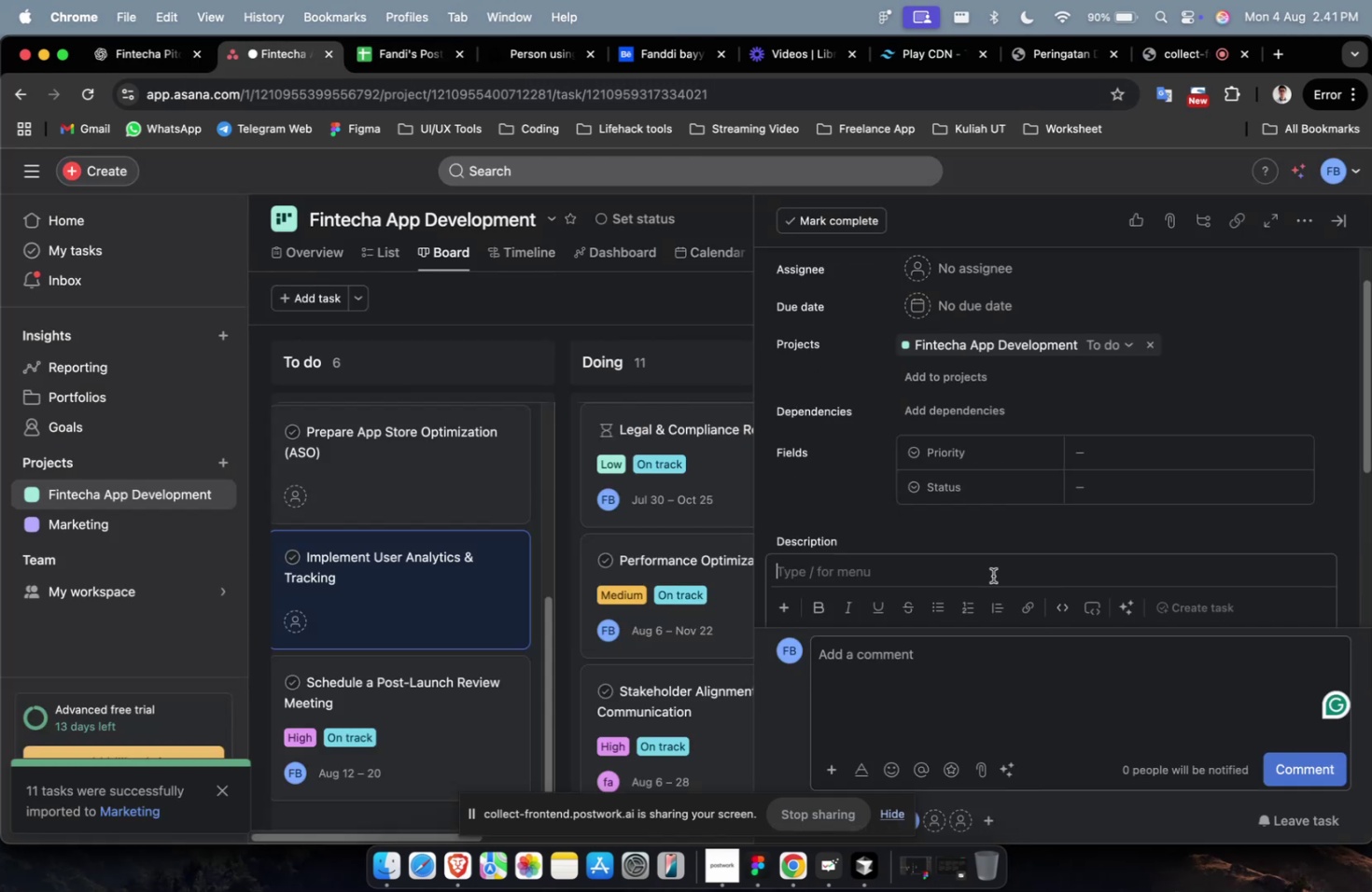 
key(Meta+V)
 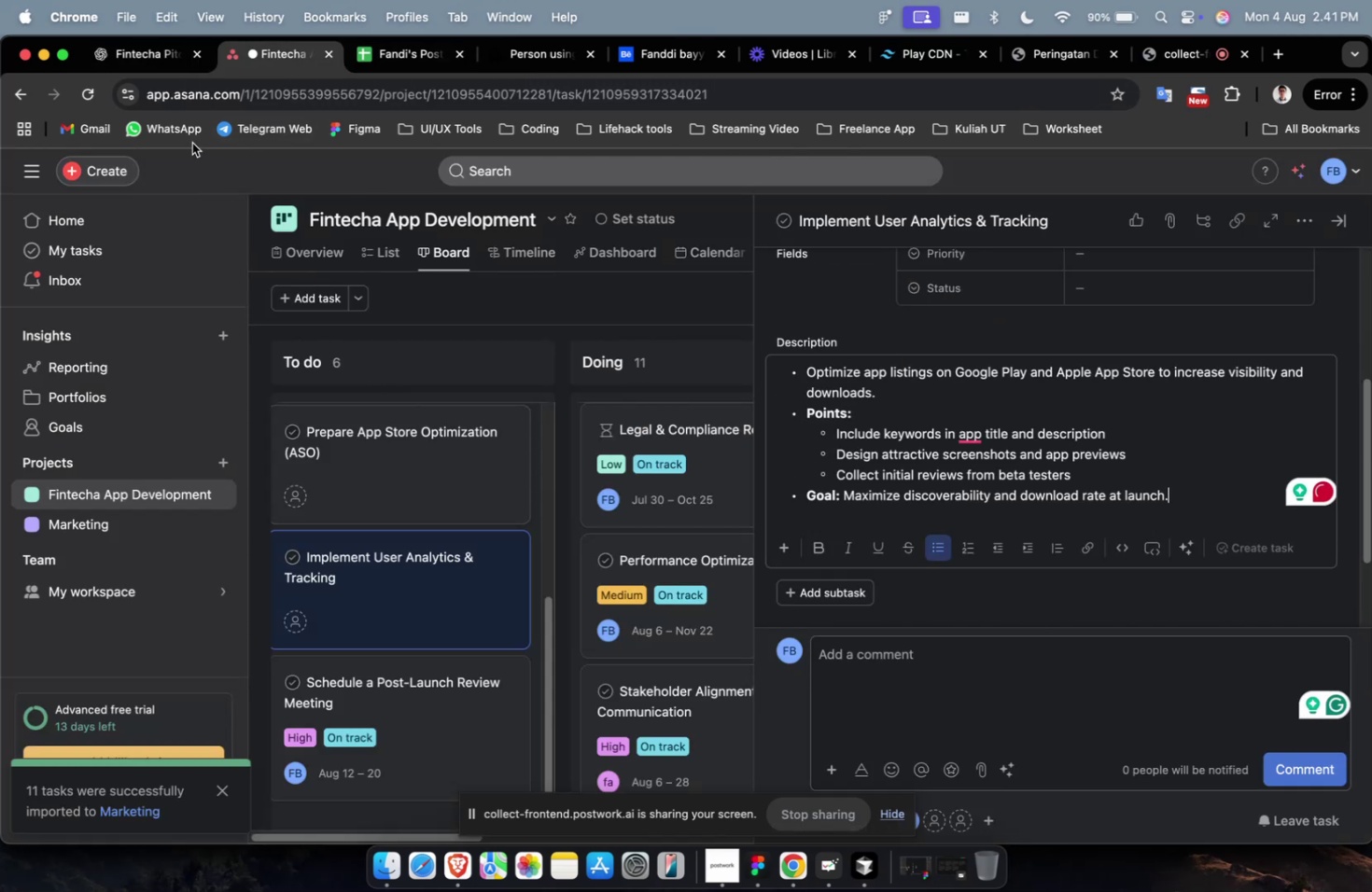 
left_click([154, 63])
 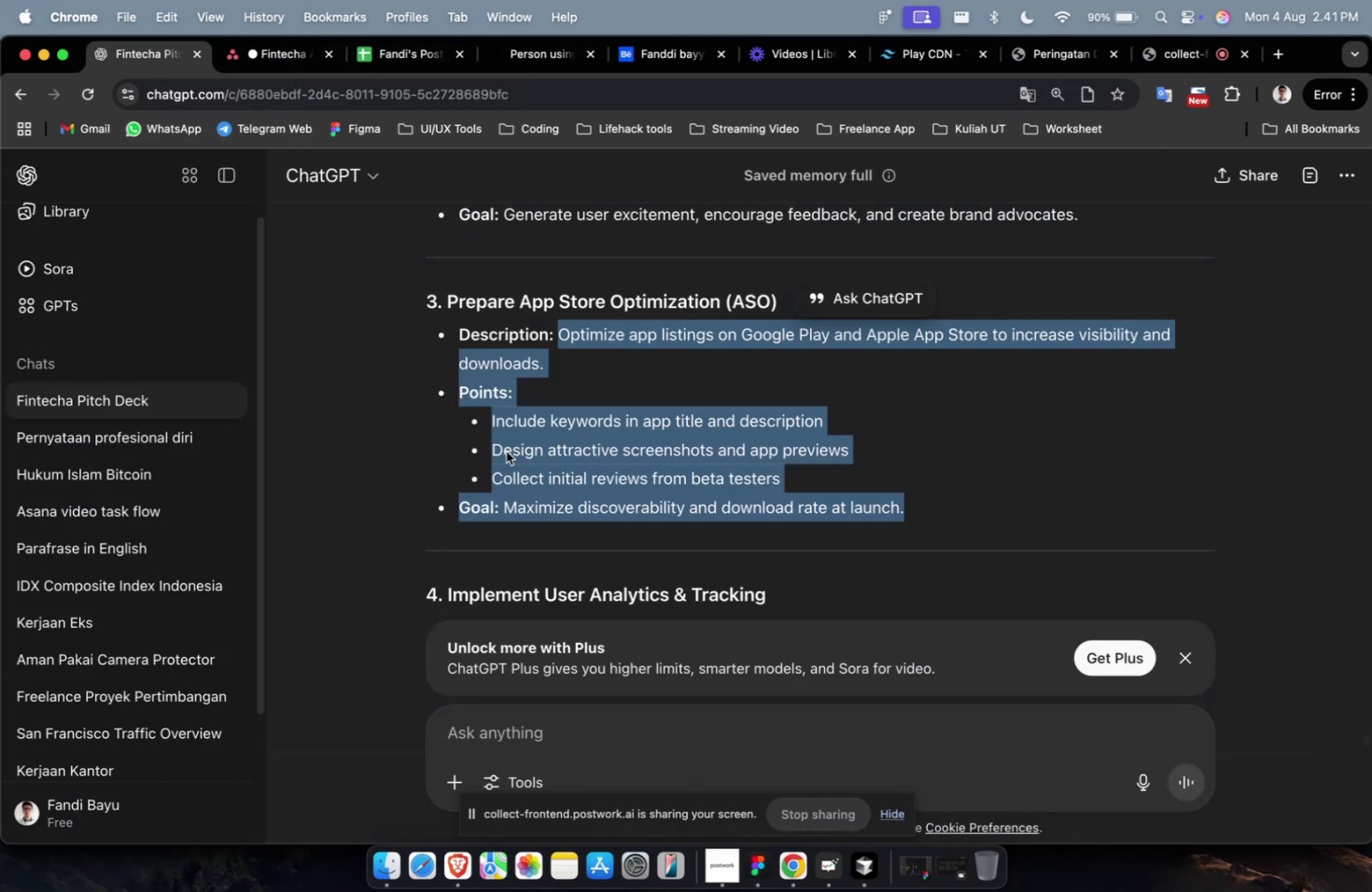 
scroll: coordinate [609, 508], scroll_direction: down, amount: 16.0
 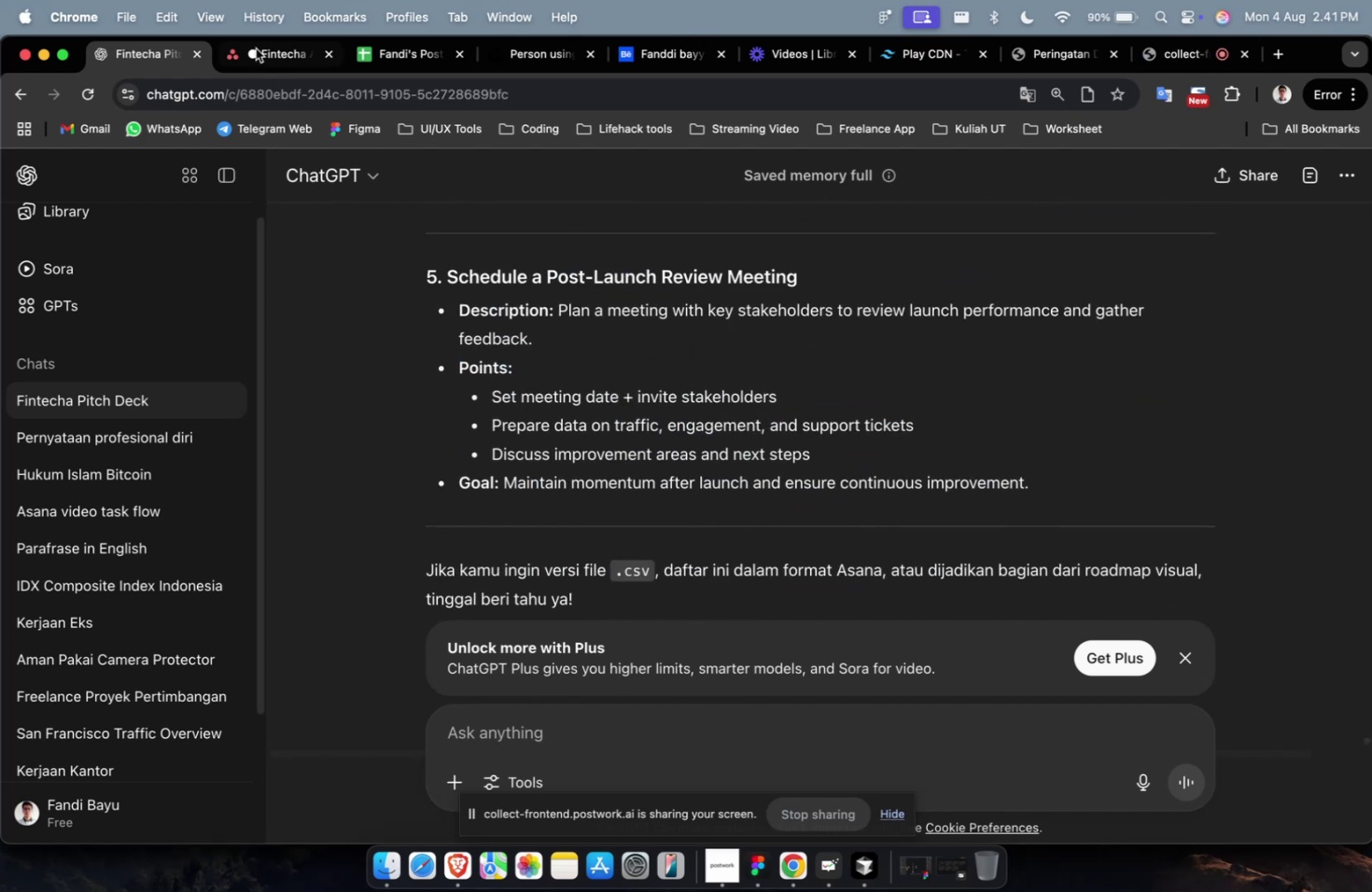 
left_click([258, 44])
 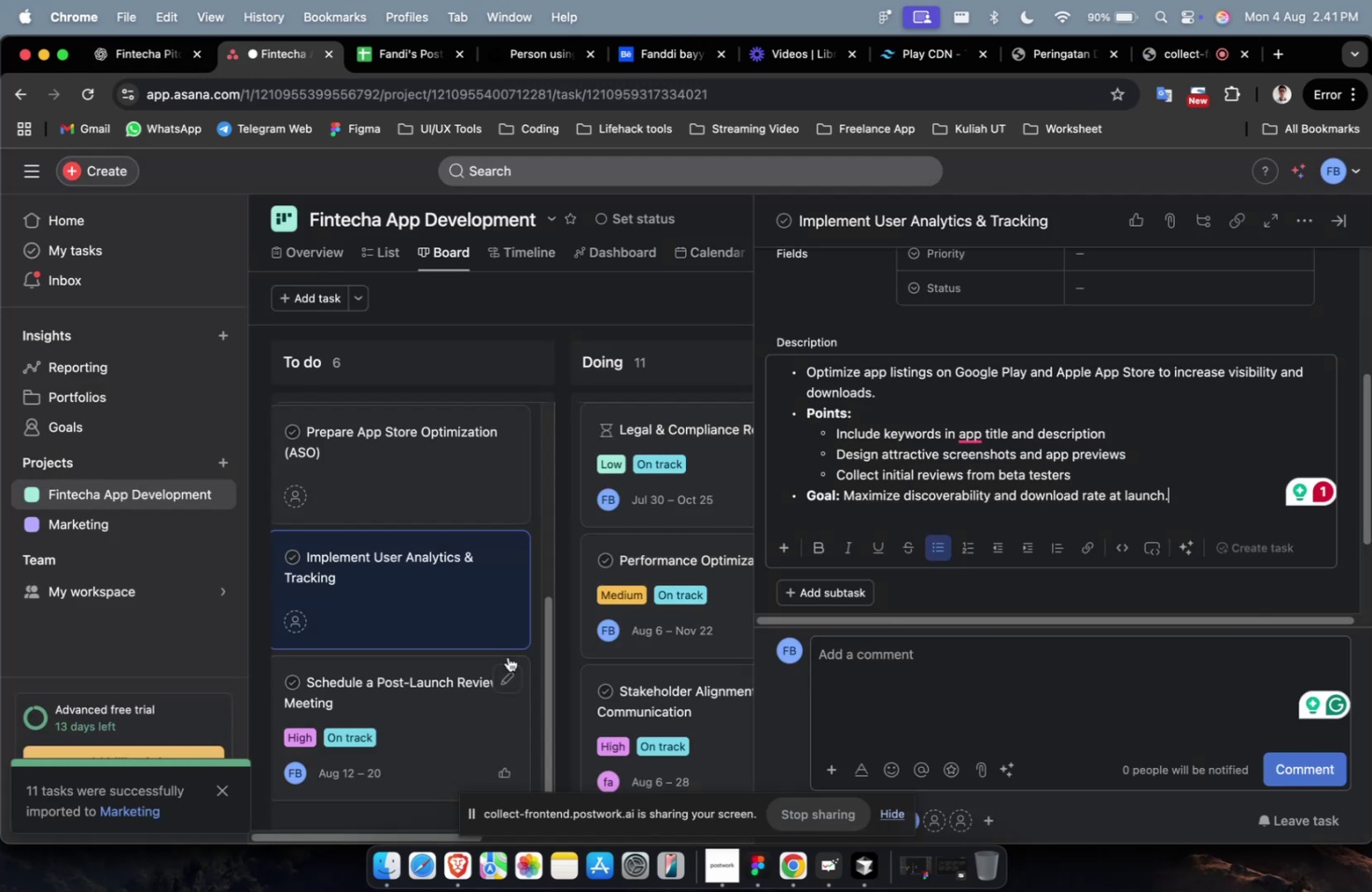 
hold_key(key=ShiftLeft, duration=0.42)
scroll: coordinate [508, 656], scroll_direction: up, amount: 18.0
 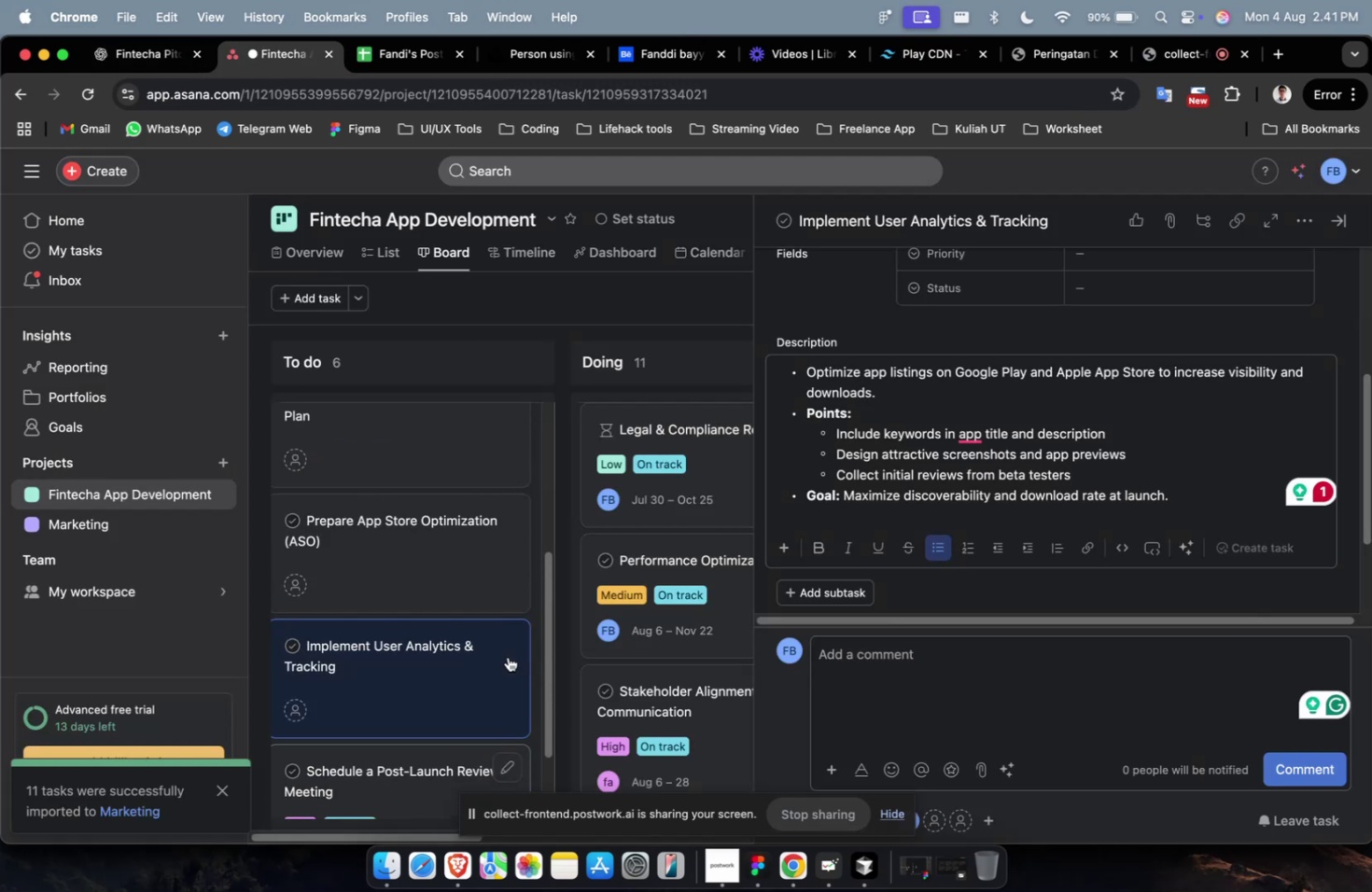 
key(Meta+CommandLeft)
 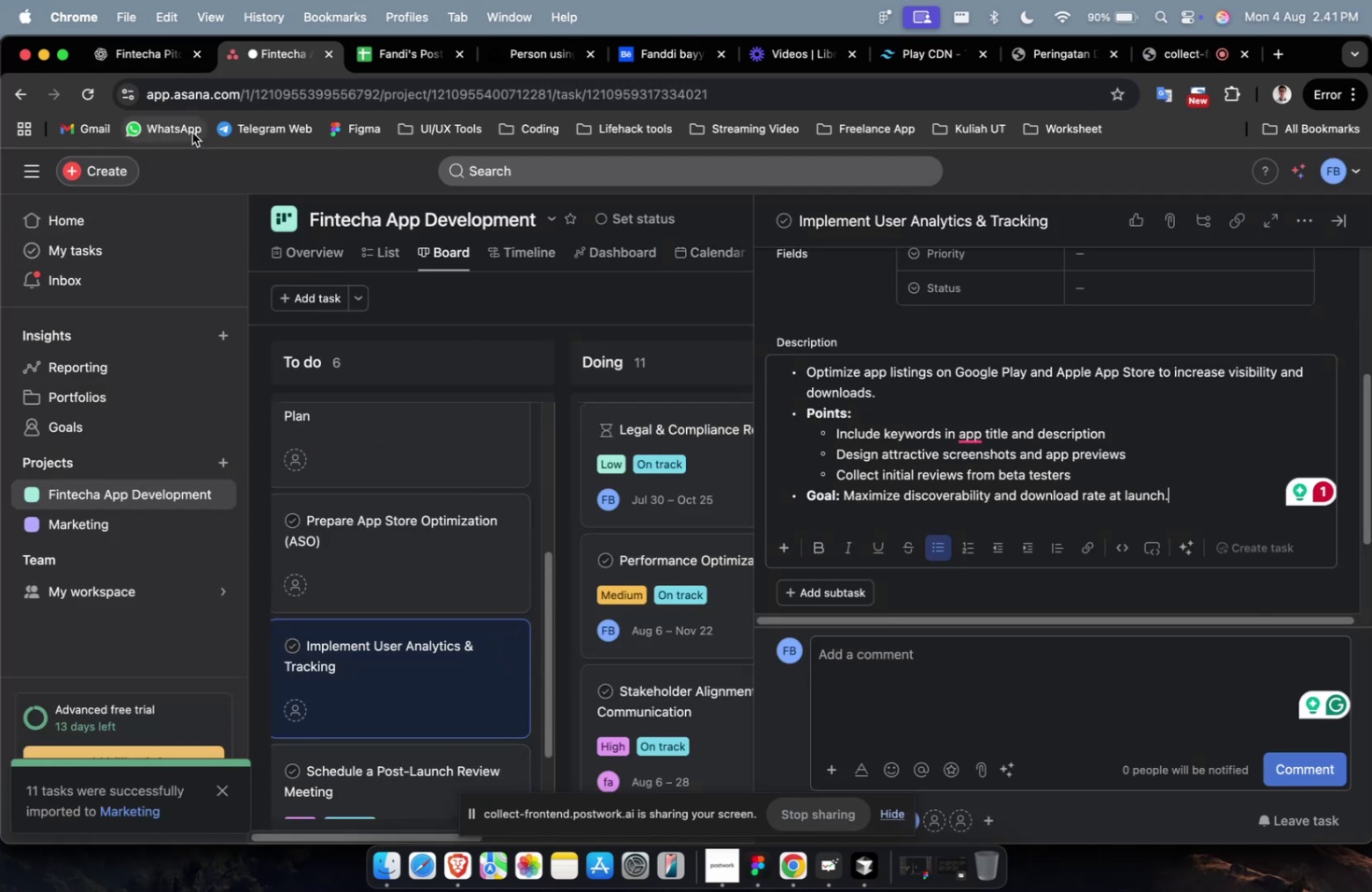 
scroll: coordinate [441, 541], scroll_direction: down, amount: 8.0
 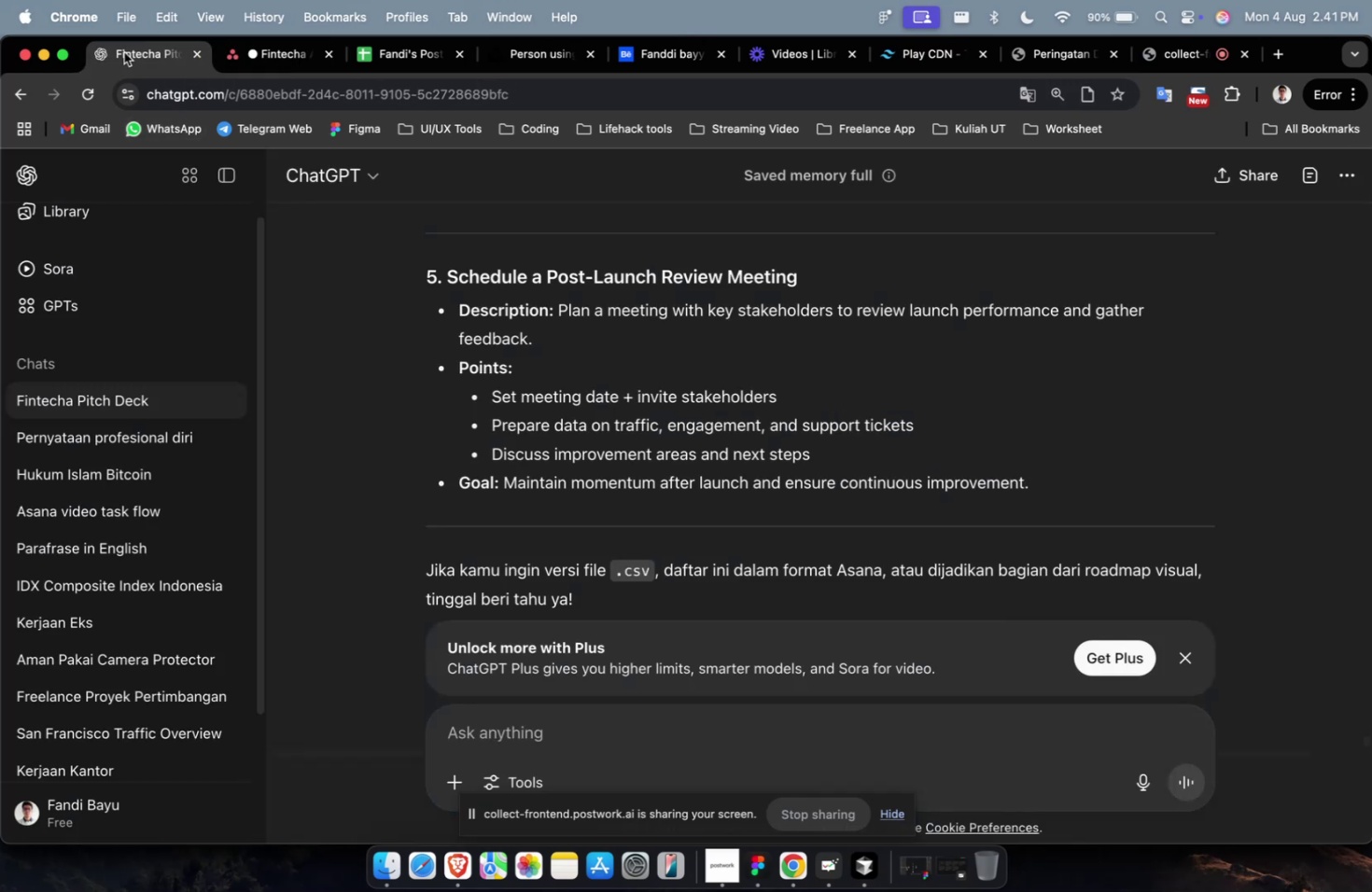 
scroll: coordinate [534, 523], scroll_direction: up, amount: 5.0
 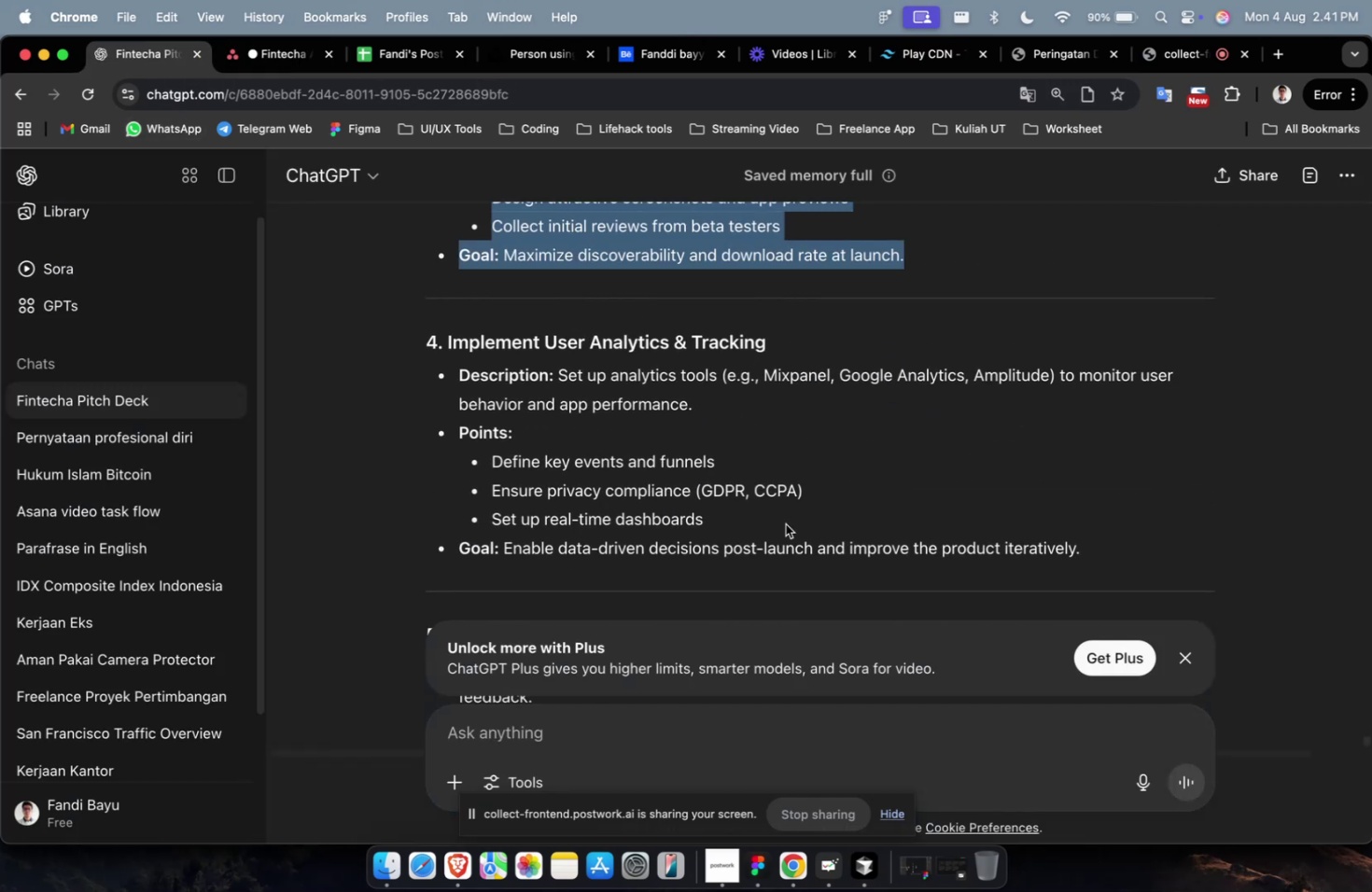 
left_click([921, 518])
 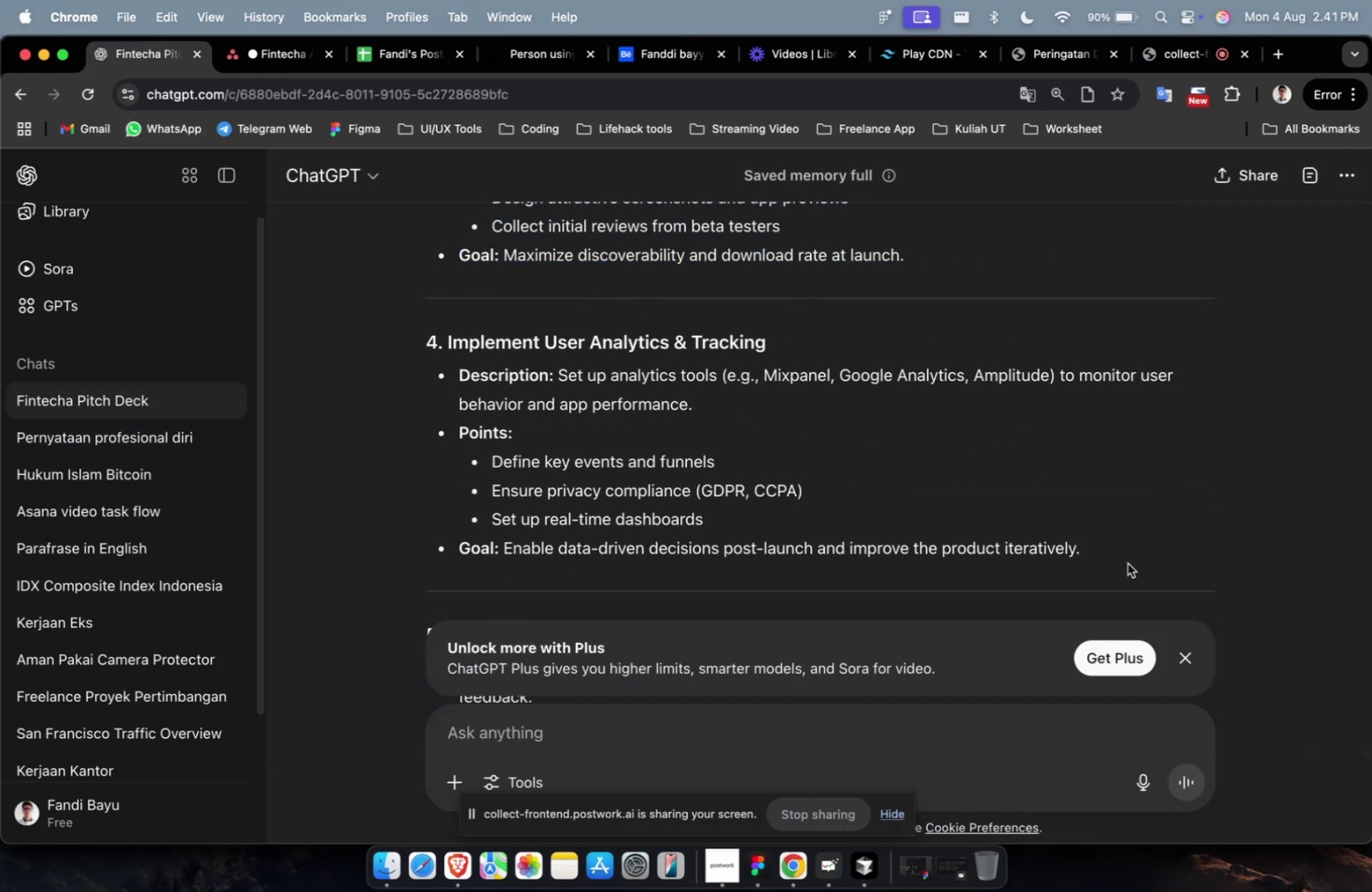 
left_click_drag(start_coordinate=[1127, 562], to_coordinate=[557, 373])
 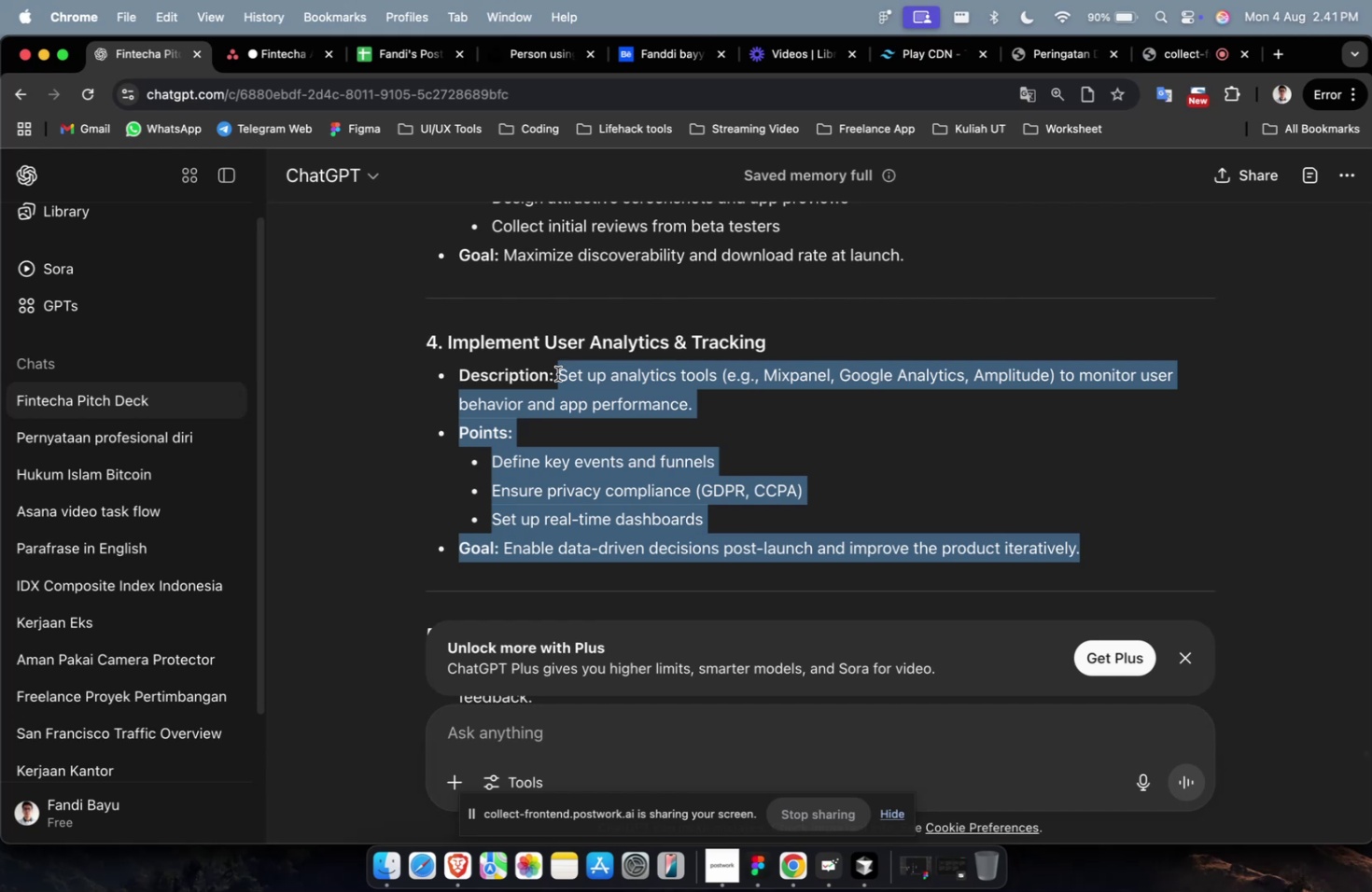 
key(Meta+C)
 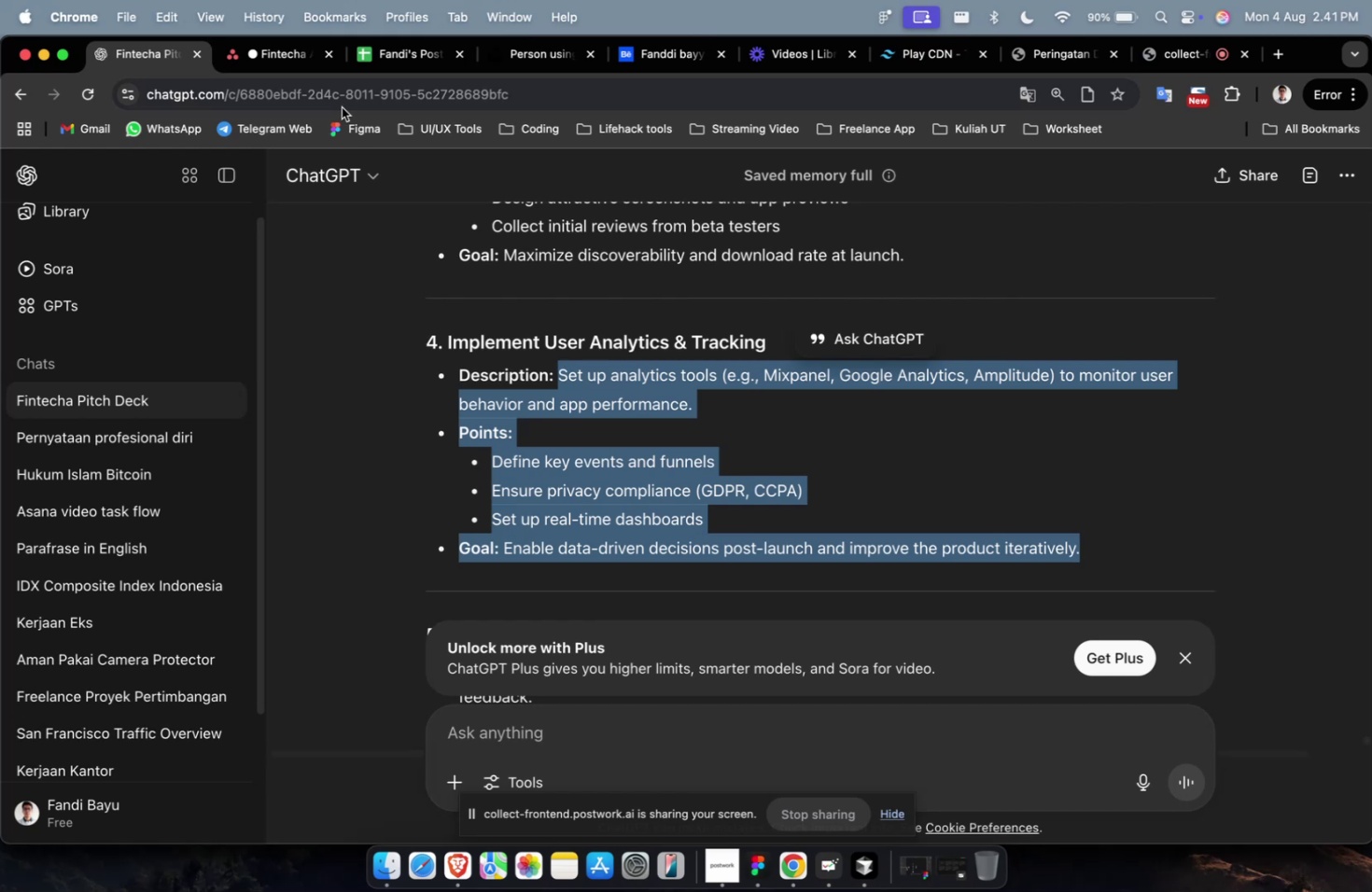 
key(Meta+C)
 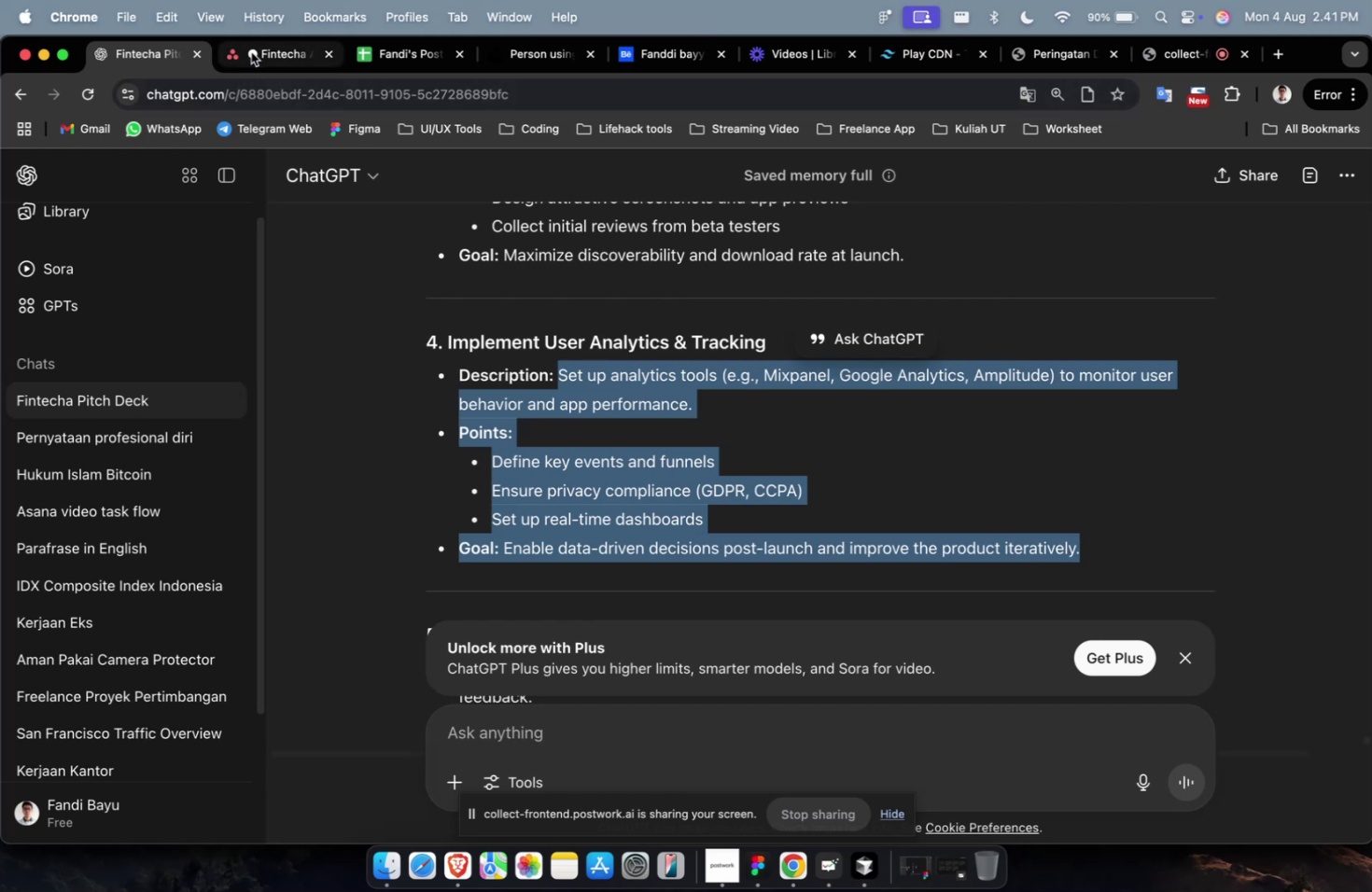 
left_click([254, 50])
 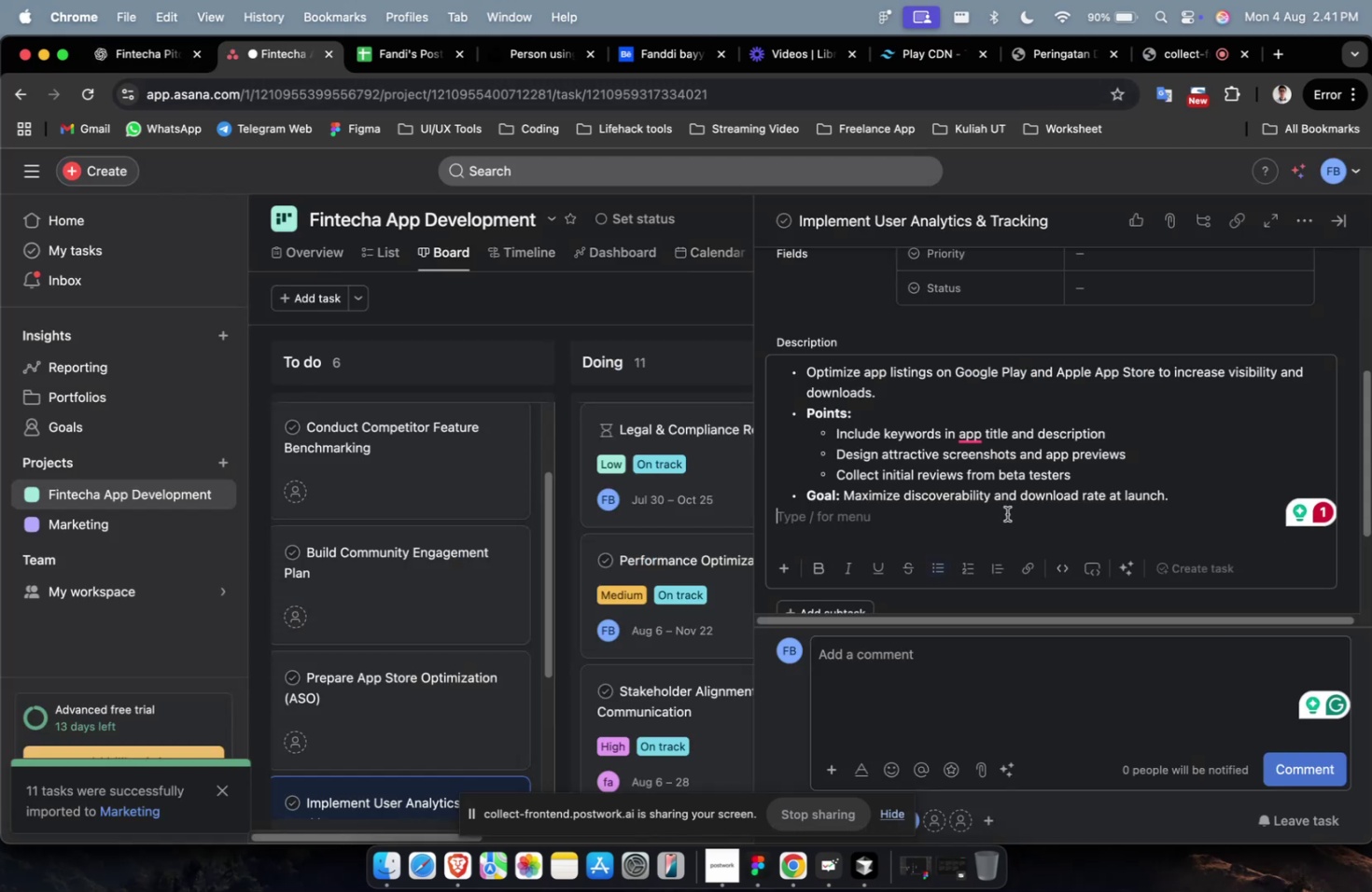 
key(Meta+A)
 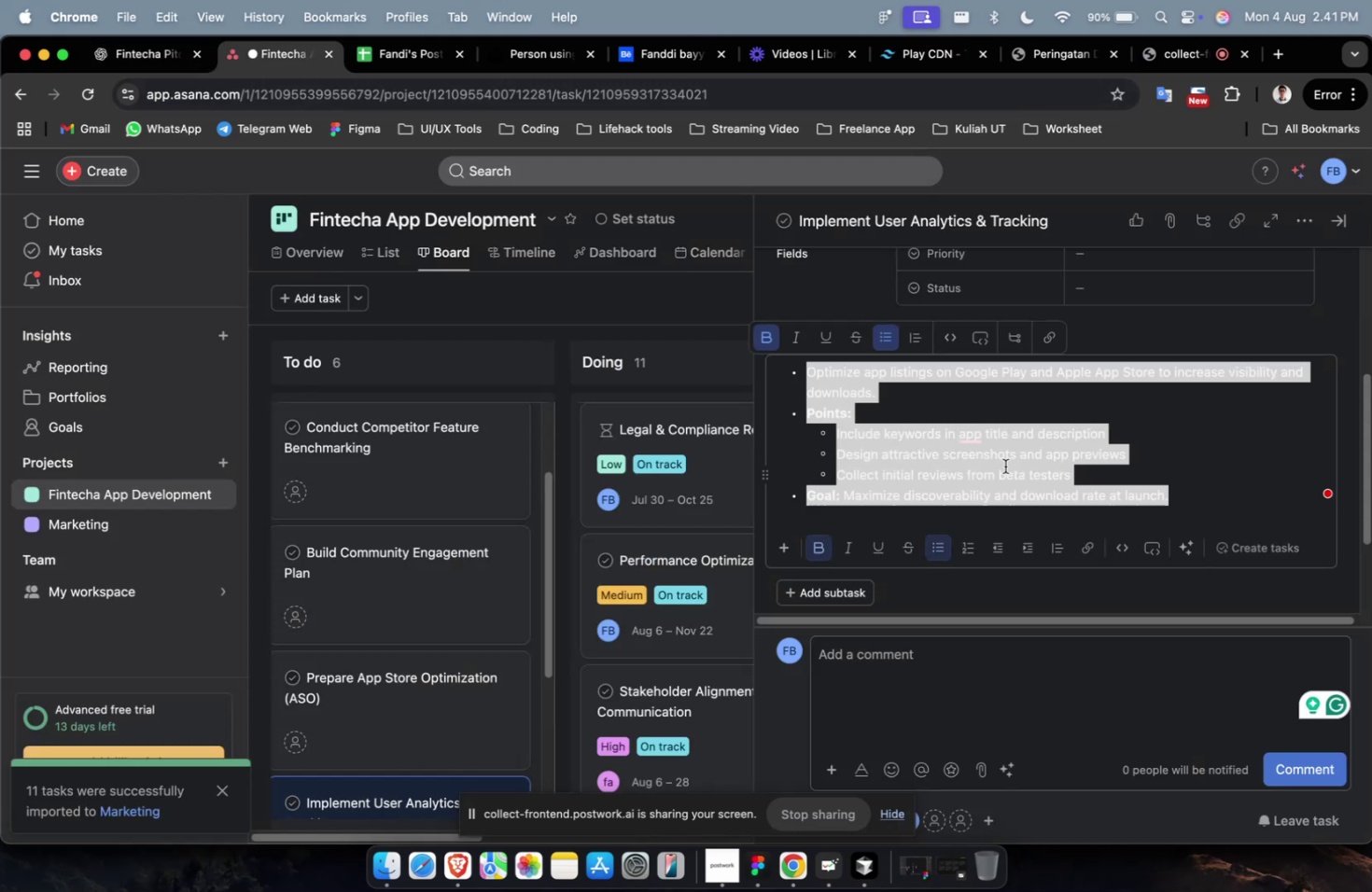 
key(Meta+V)
 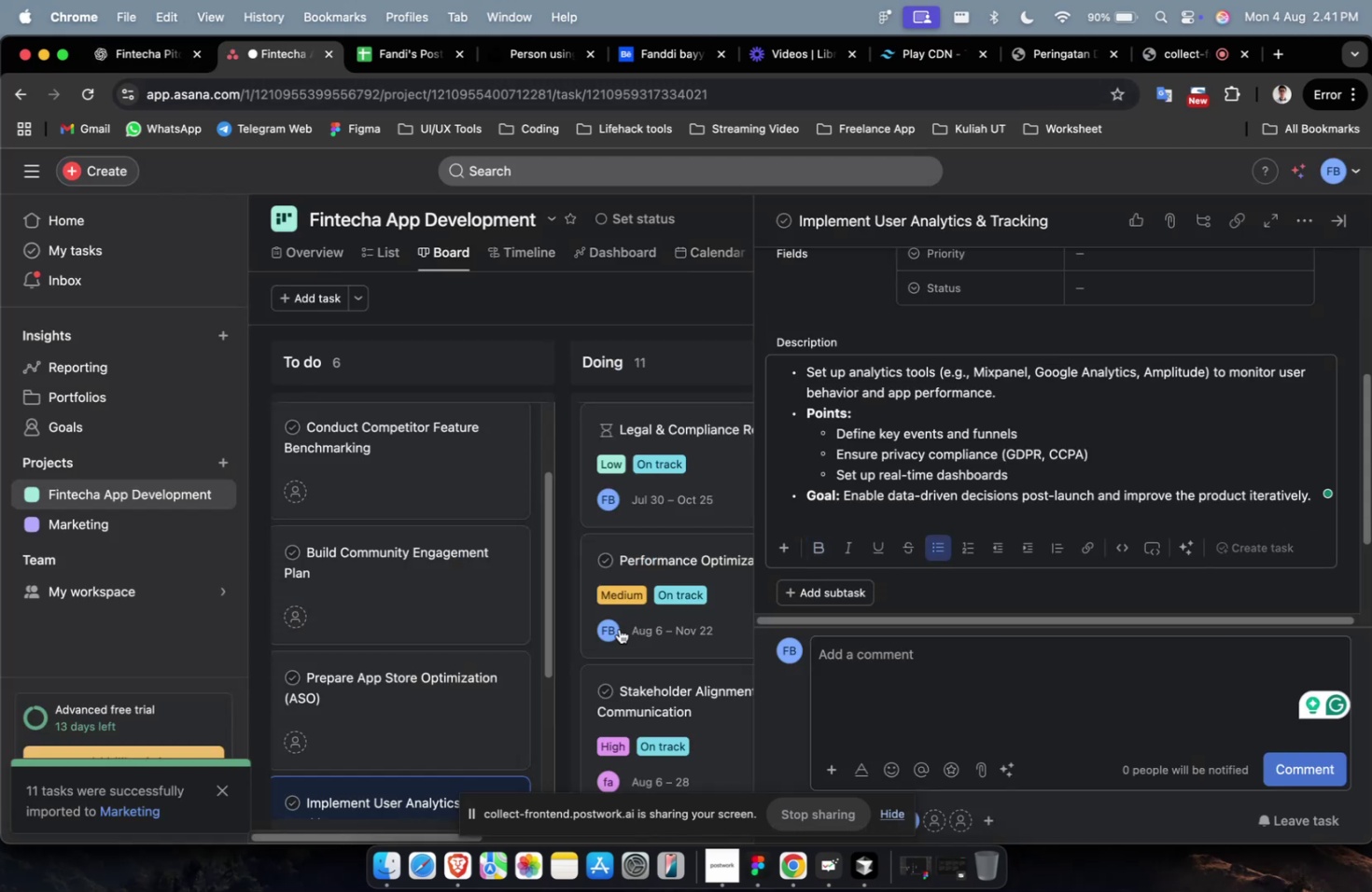 
scroll: coordinate [392, 687], scroll_direction: down, amount: 12.0
 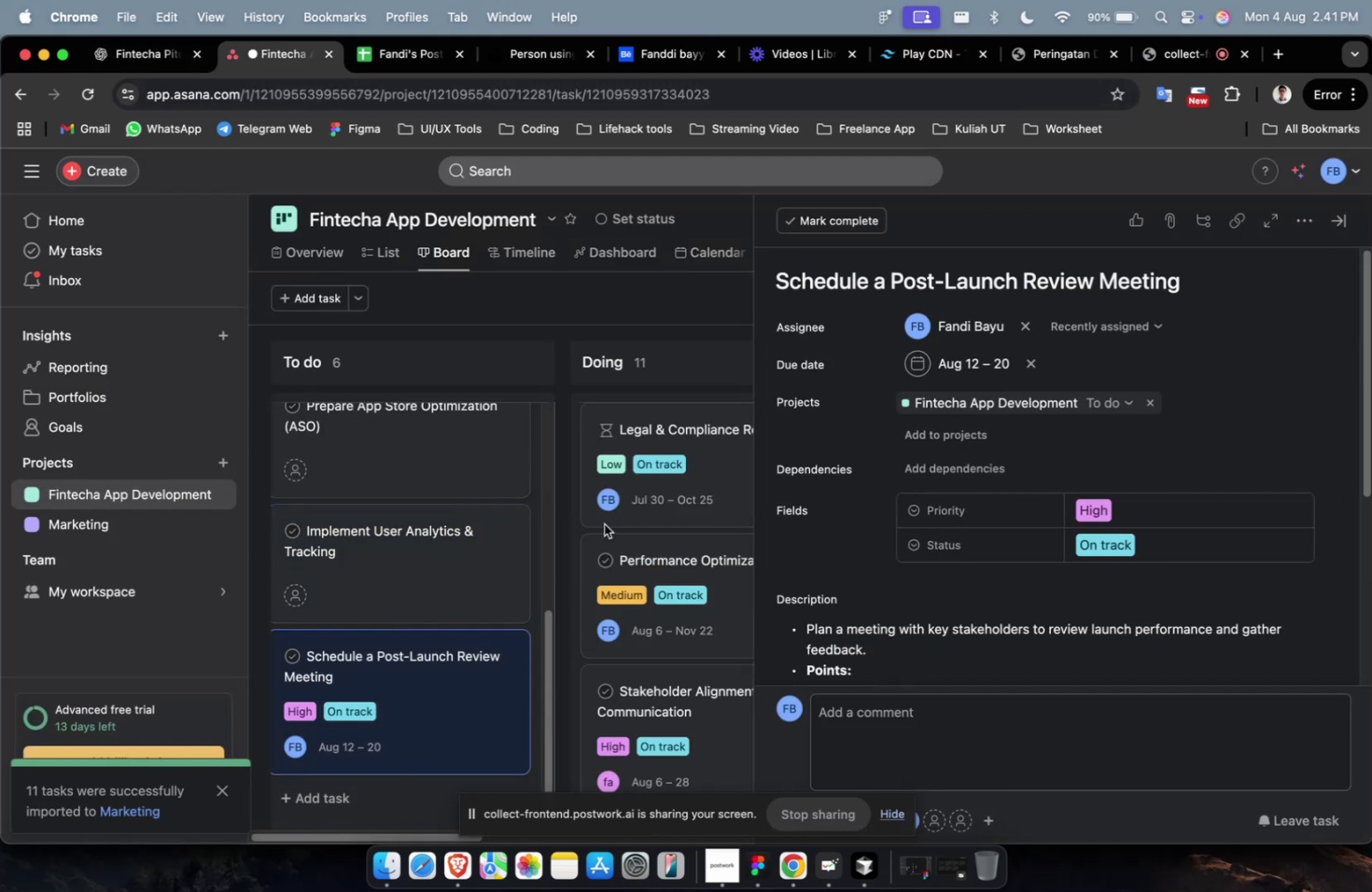 
left_click([426, 448])
 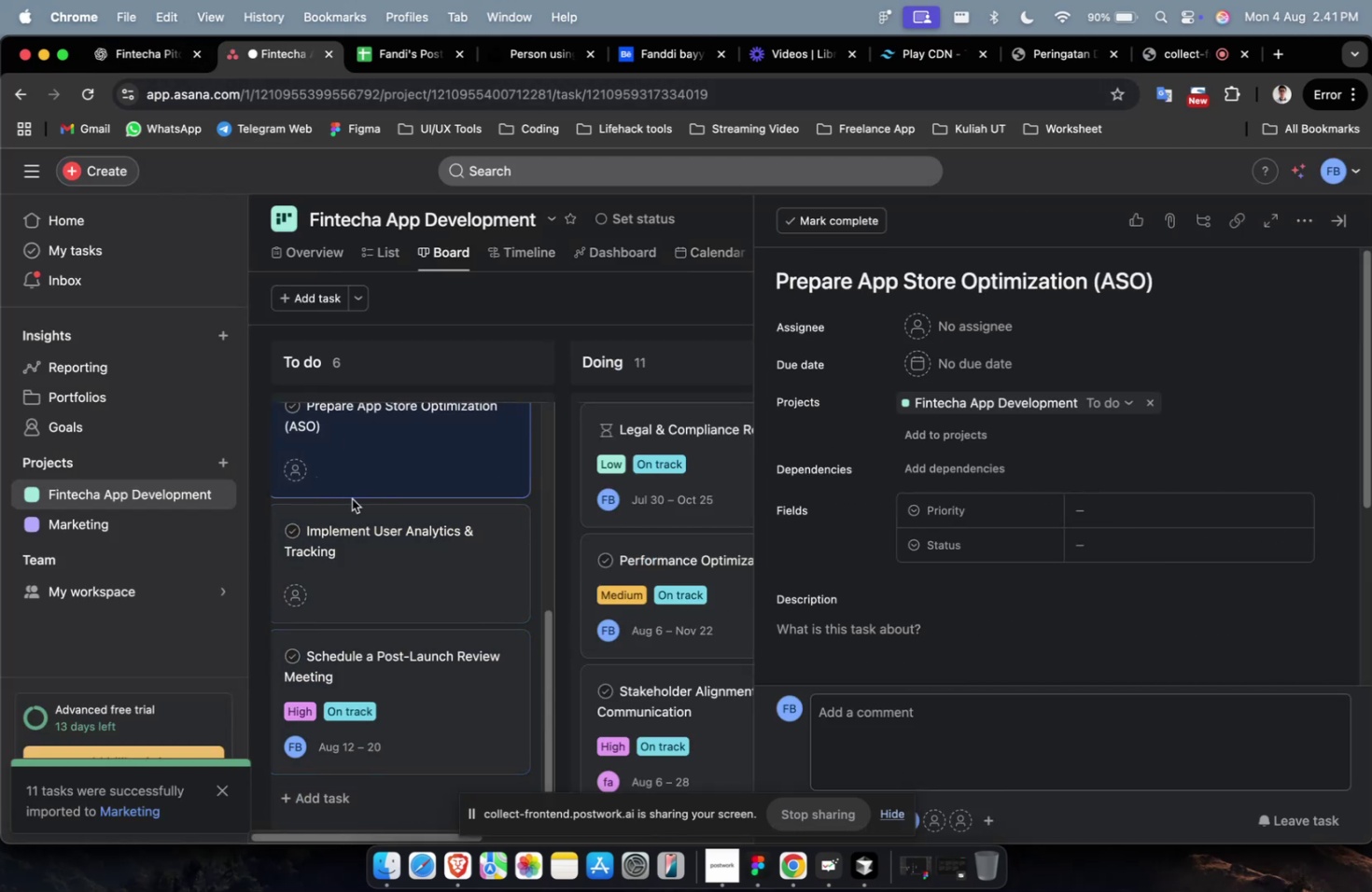 
left_click([403, 535])
 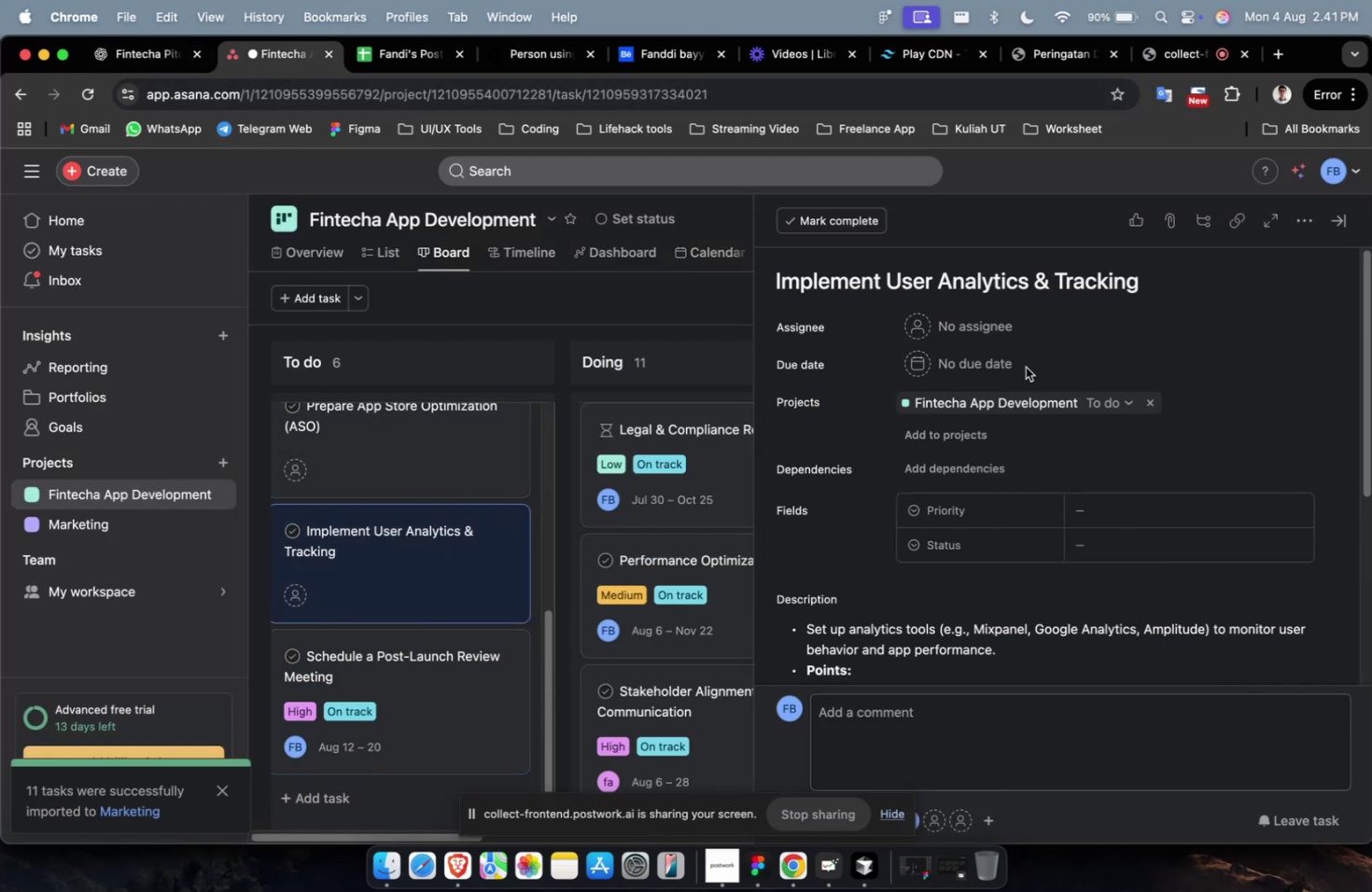 
left_click([1000, 334])
 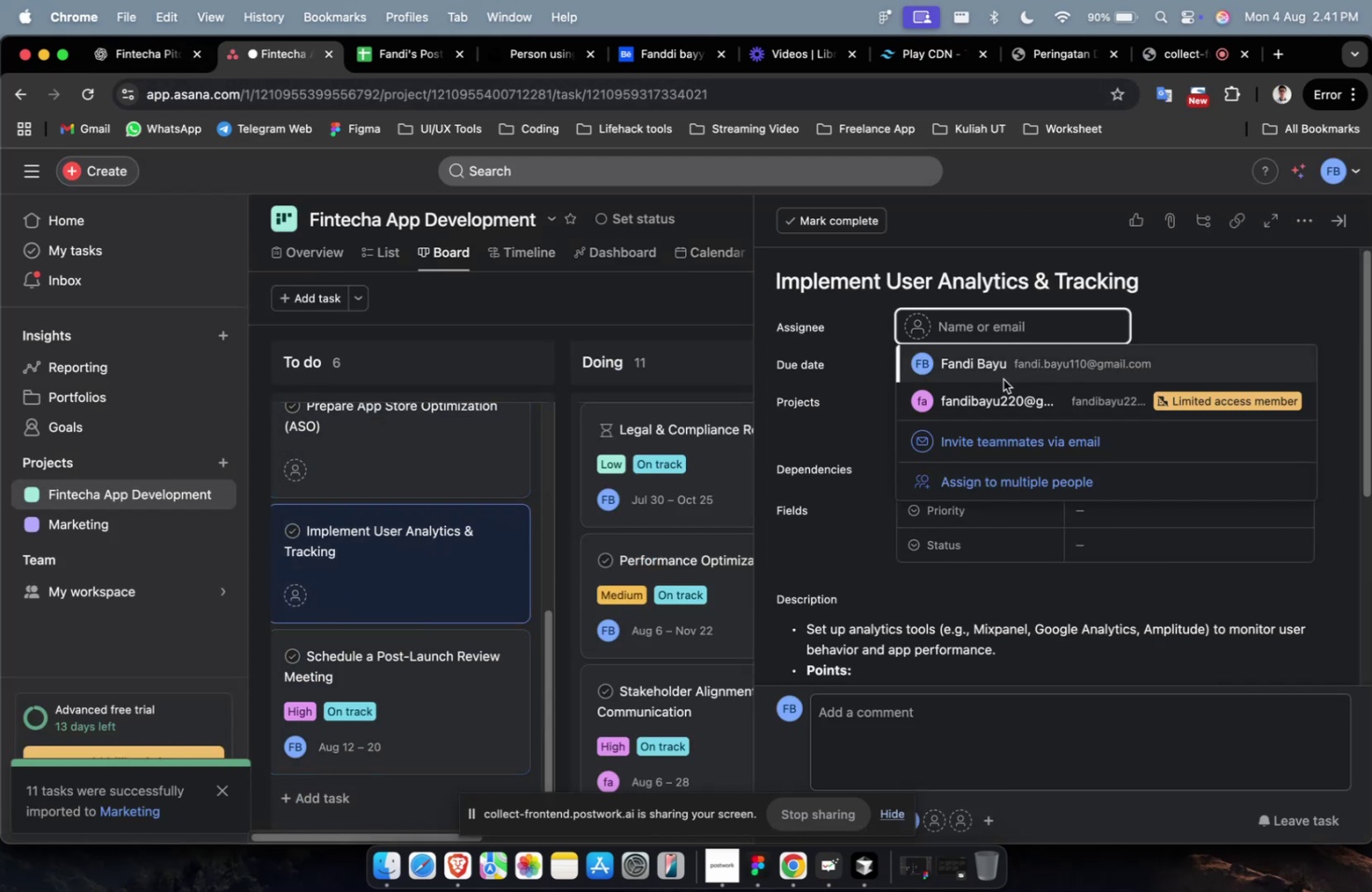 
left_click([1004, 408])
 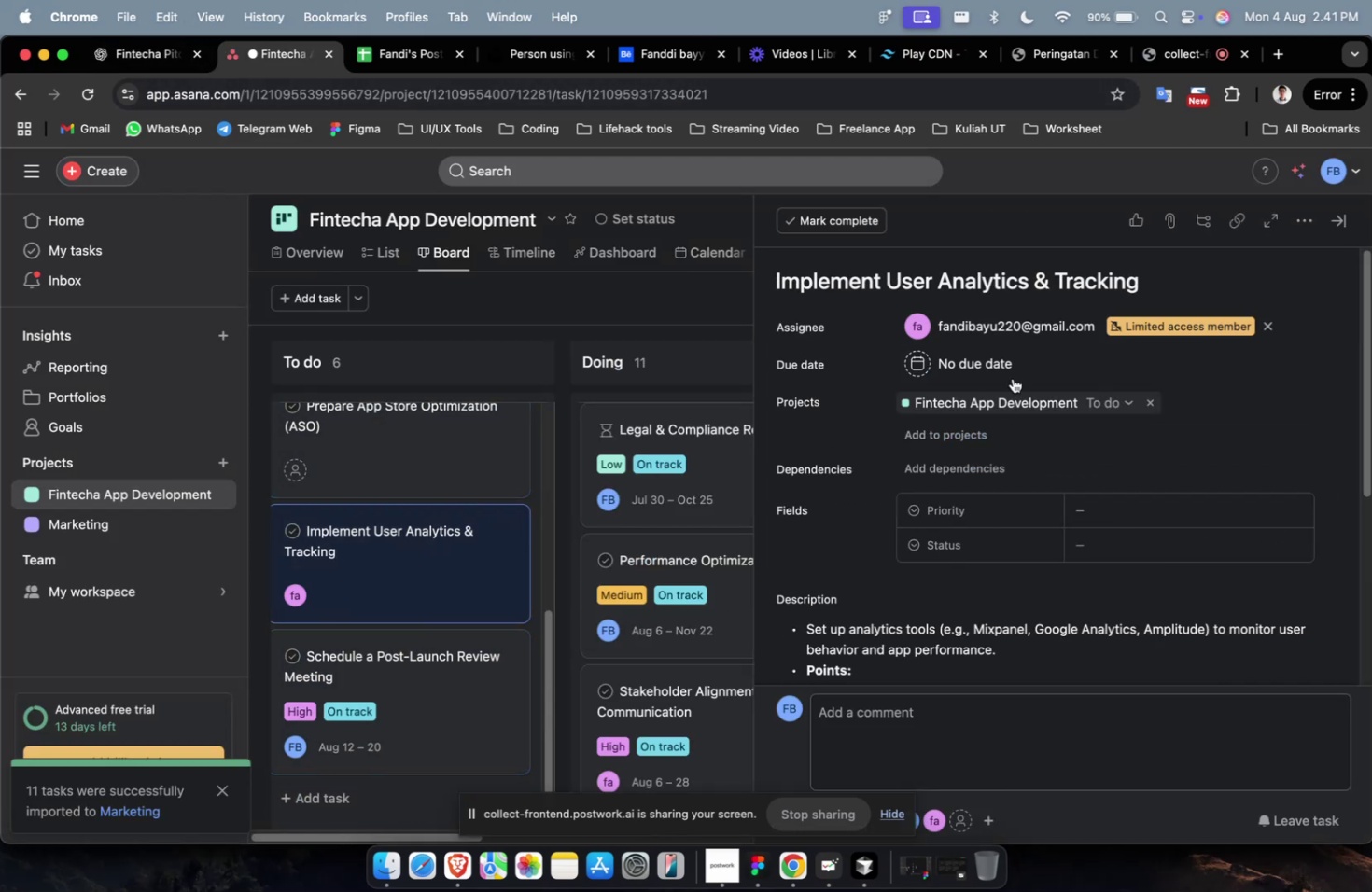 
double_click([1005, 374])
 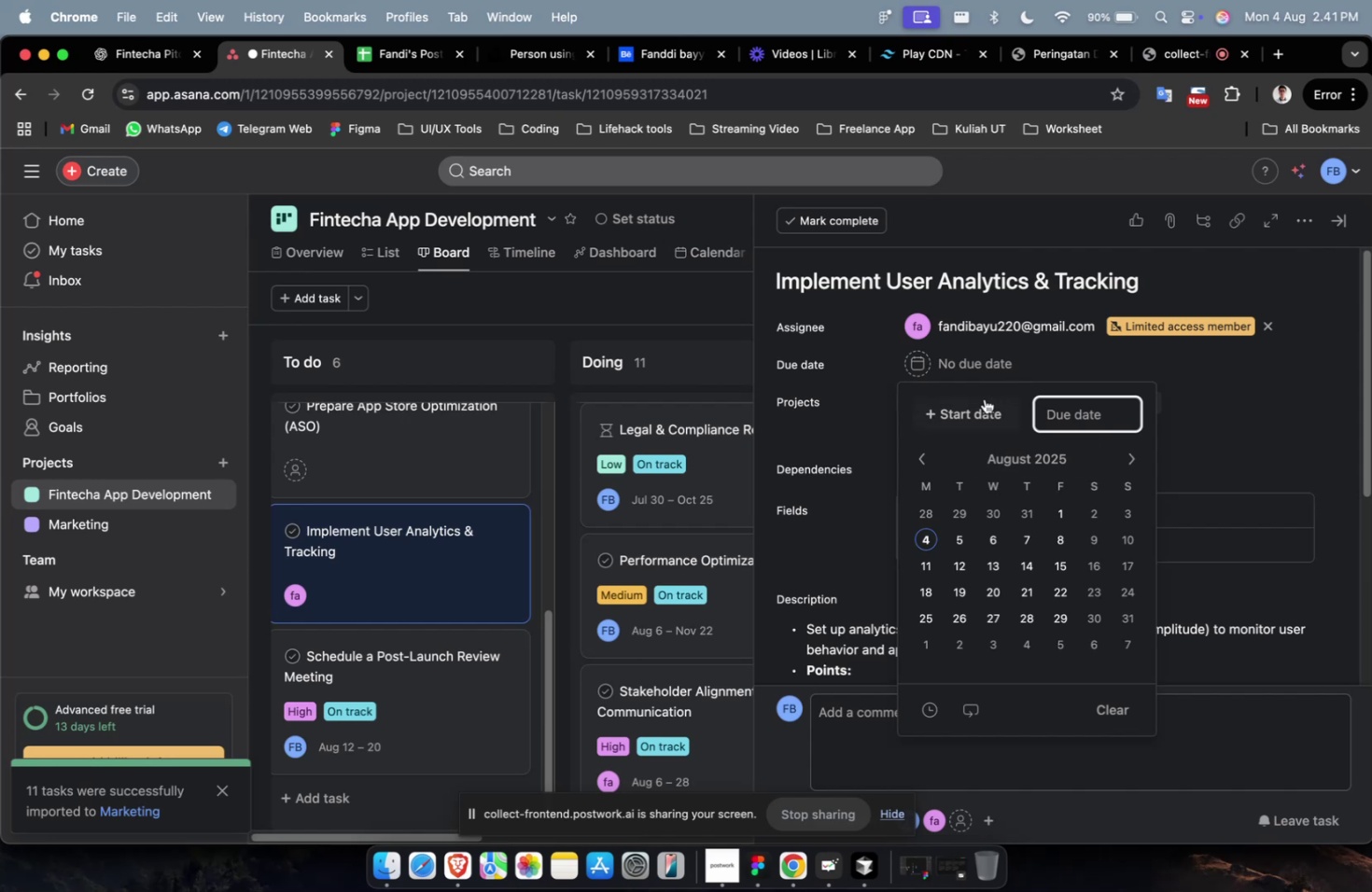 
left_click([982, 397])
 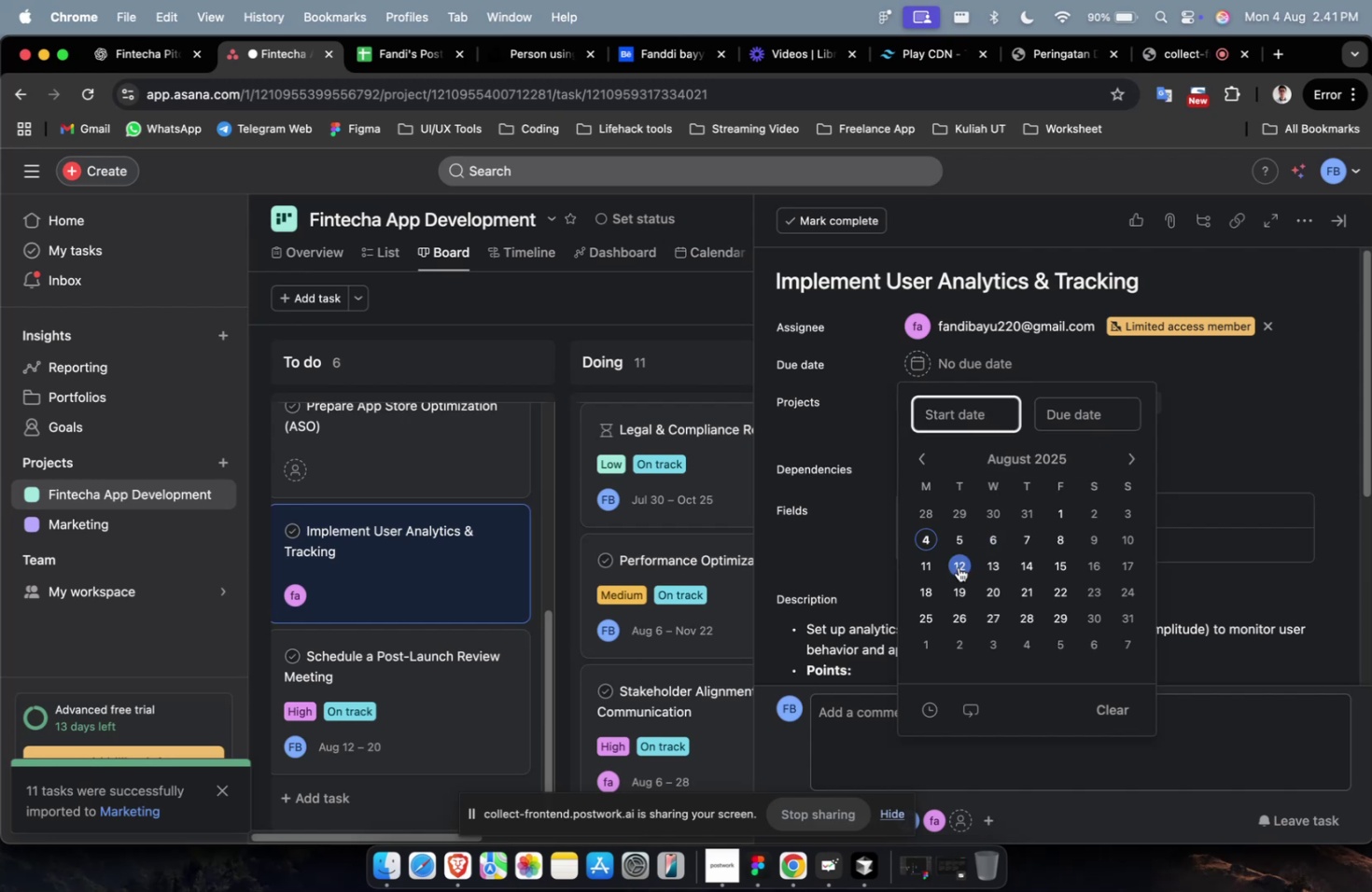 
double_click([958, 567])
 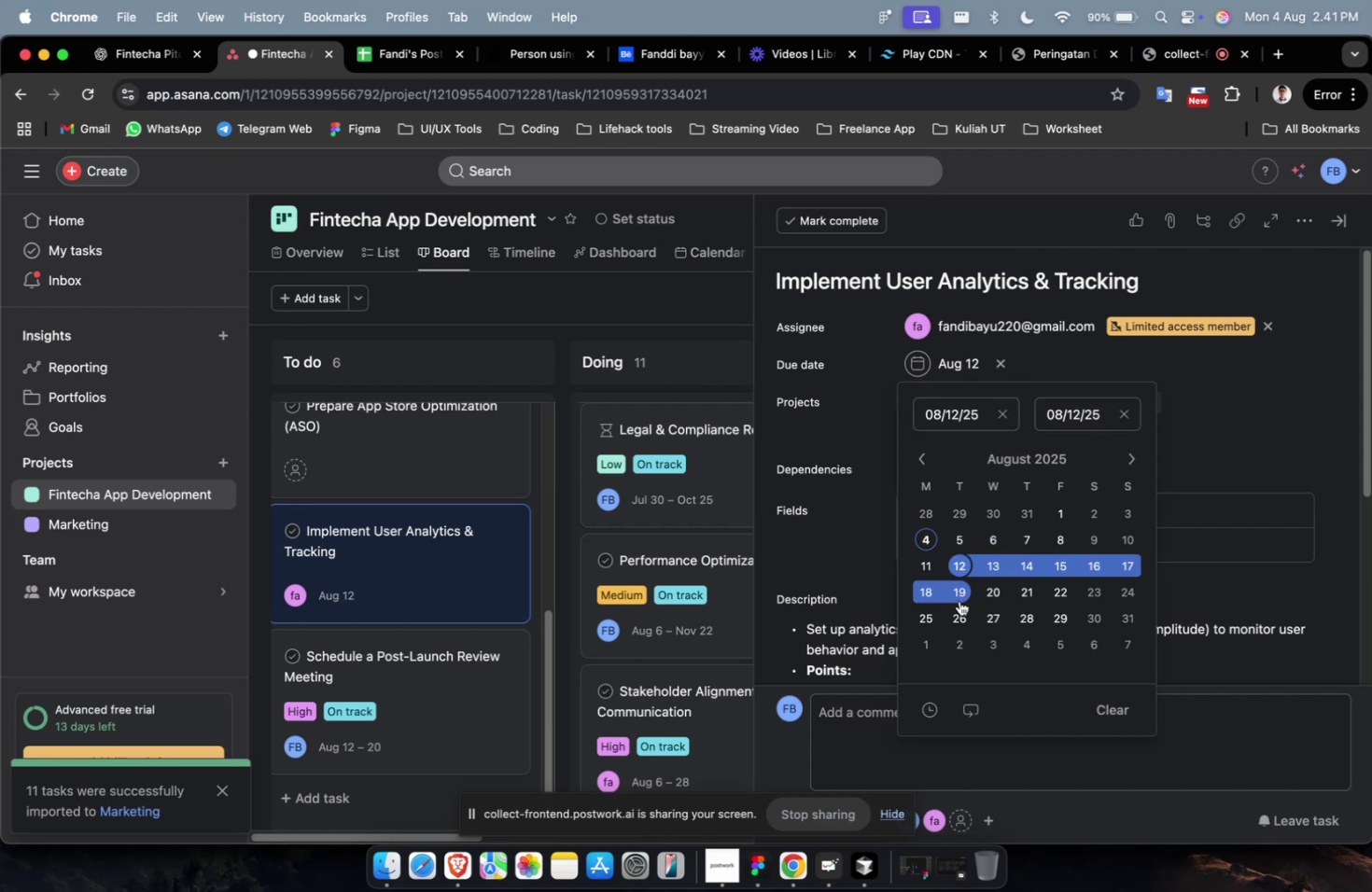 
triple_click([959, 600])
 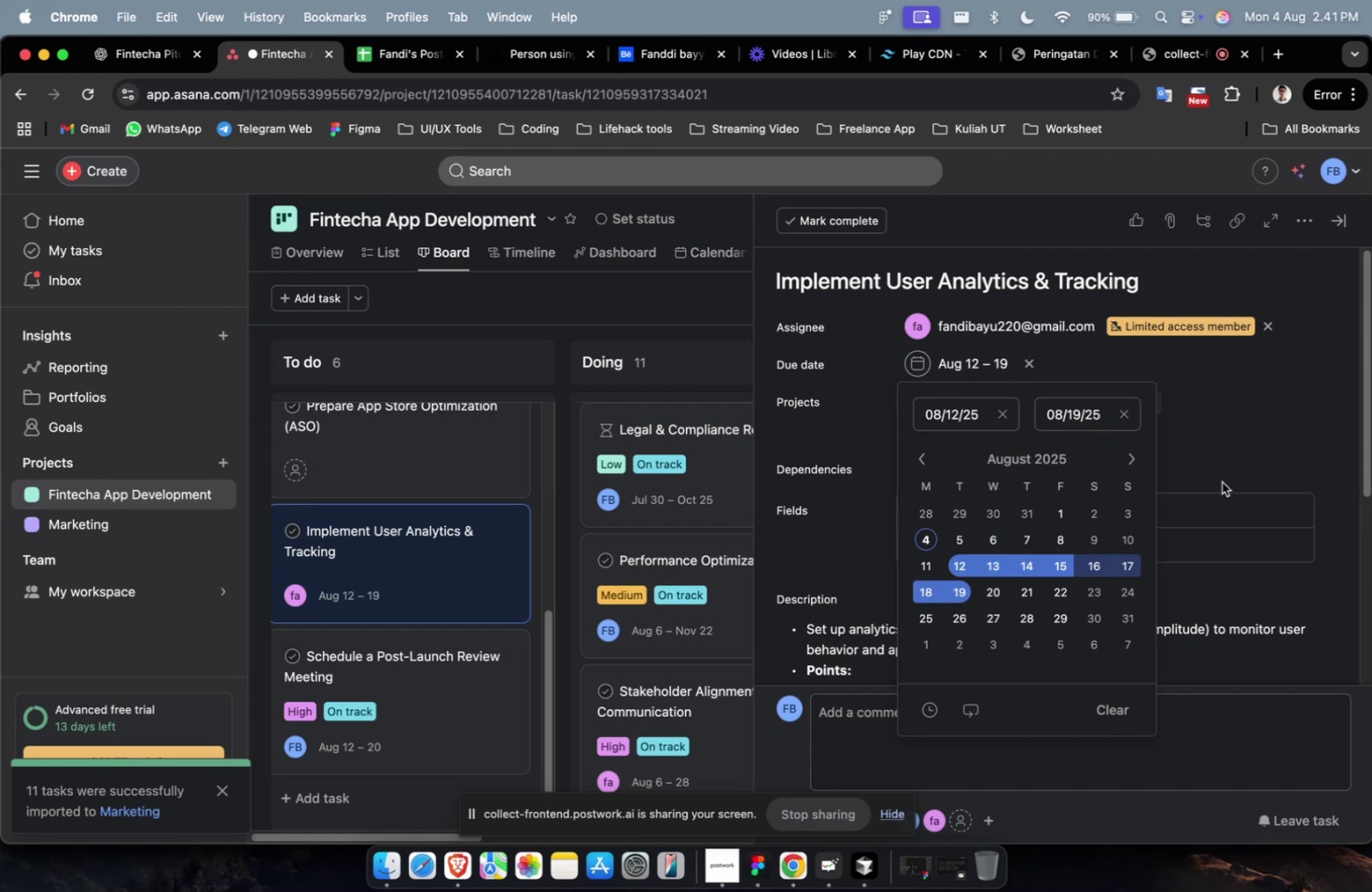 
left_click([1246, 441])
 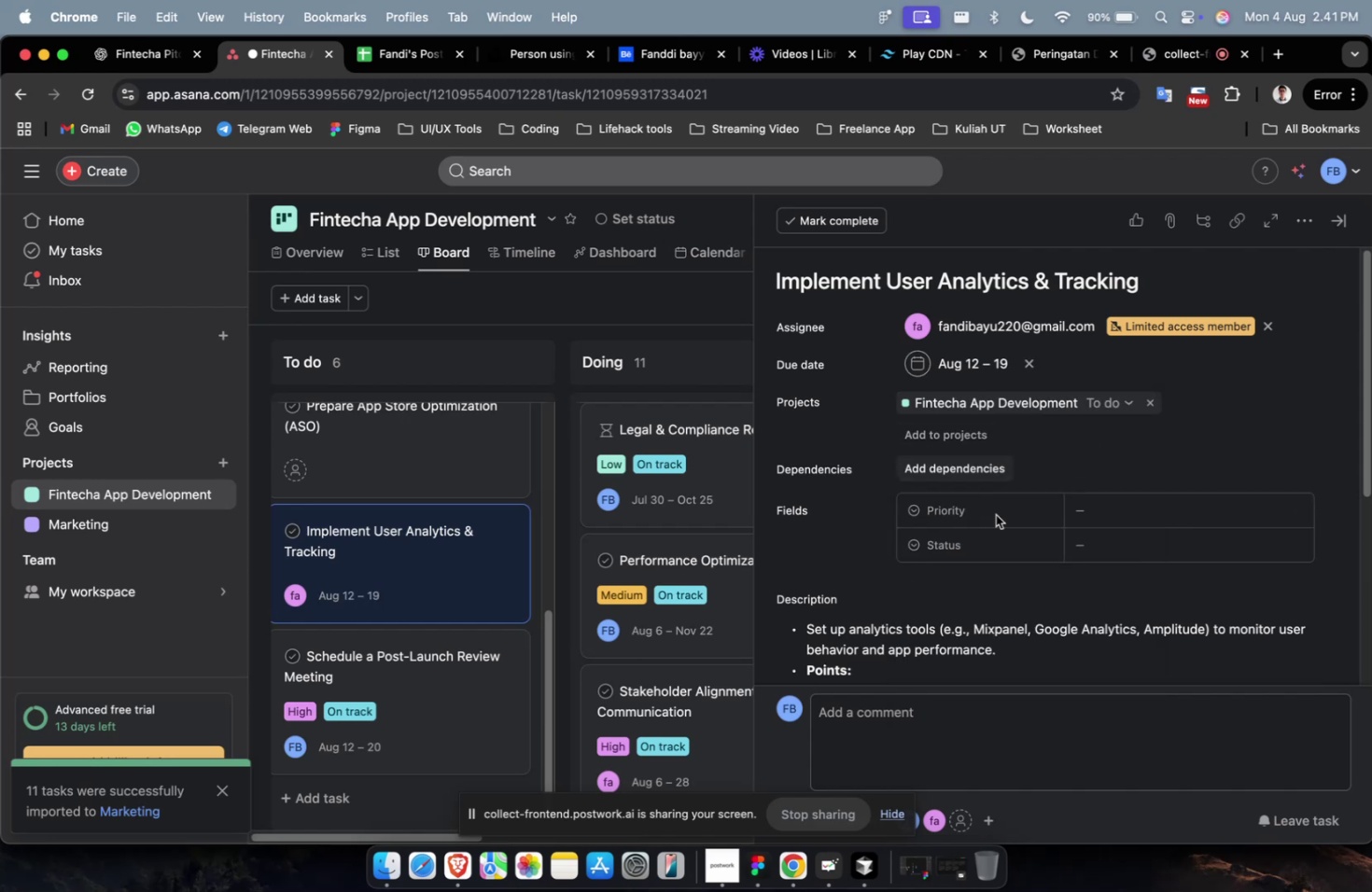 
left_click([1107, 519])
 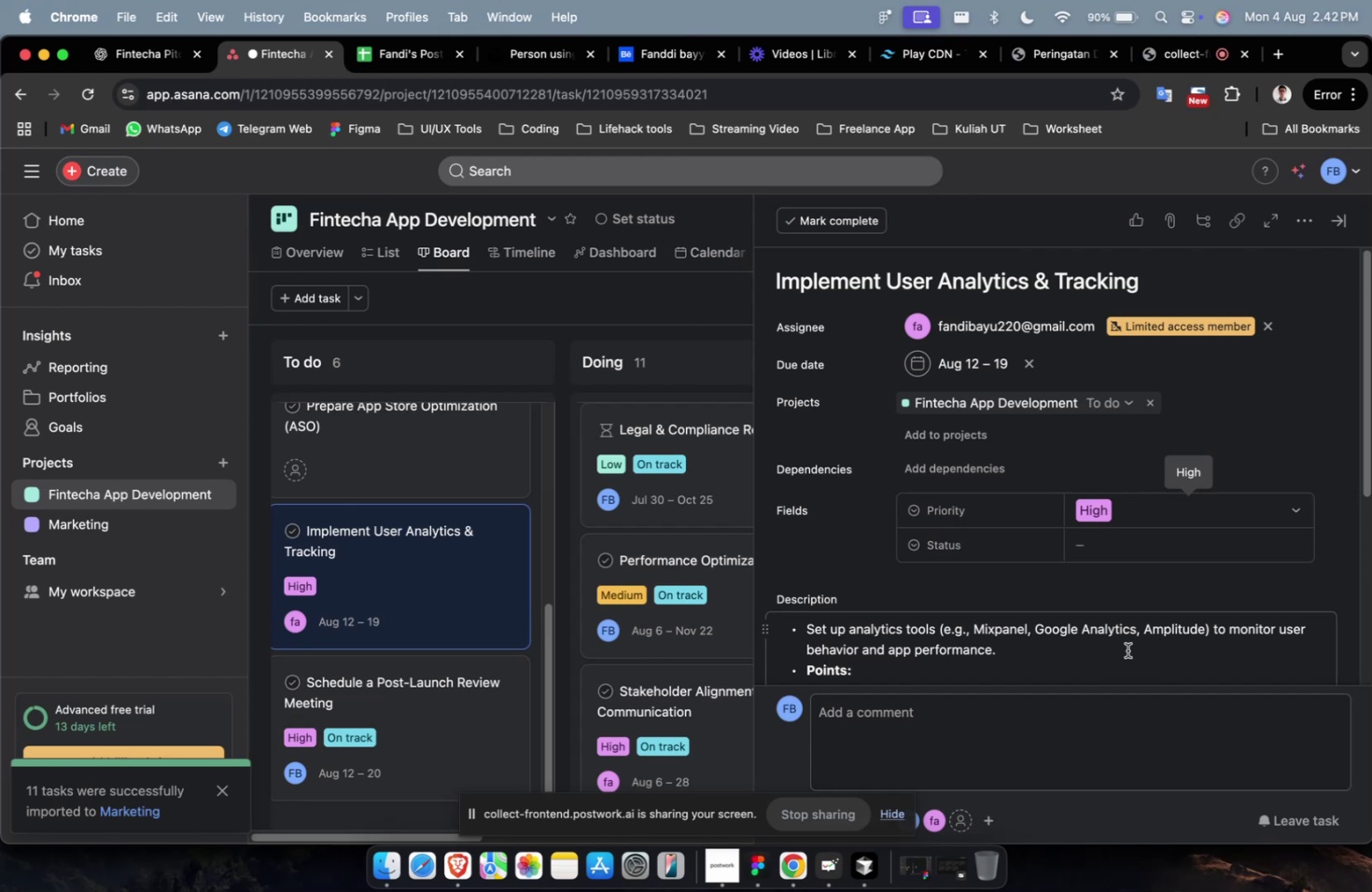 
wait(35.17)
 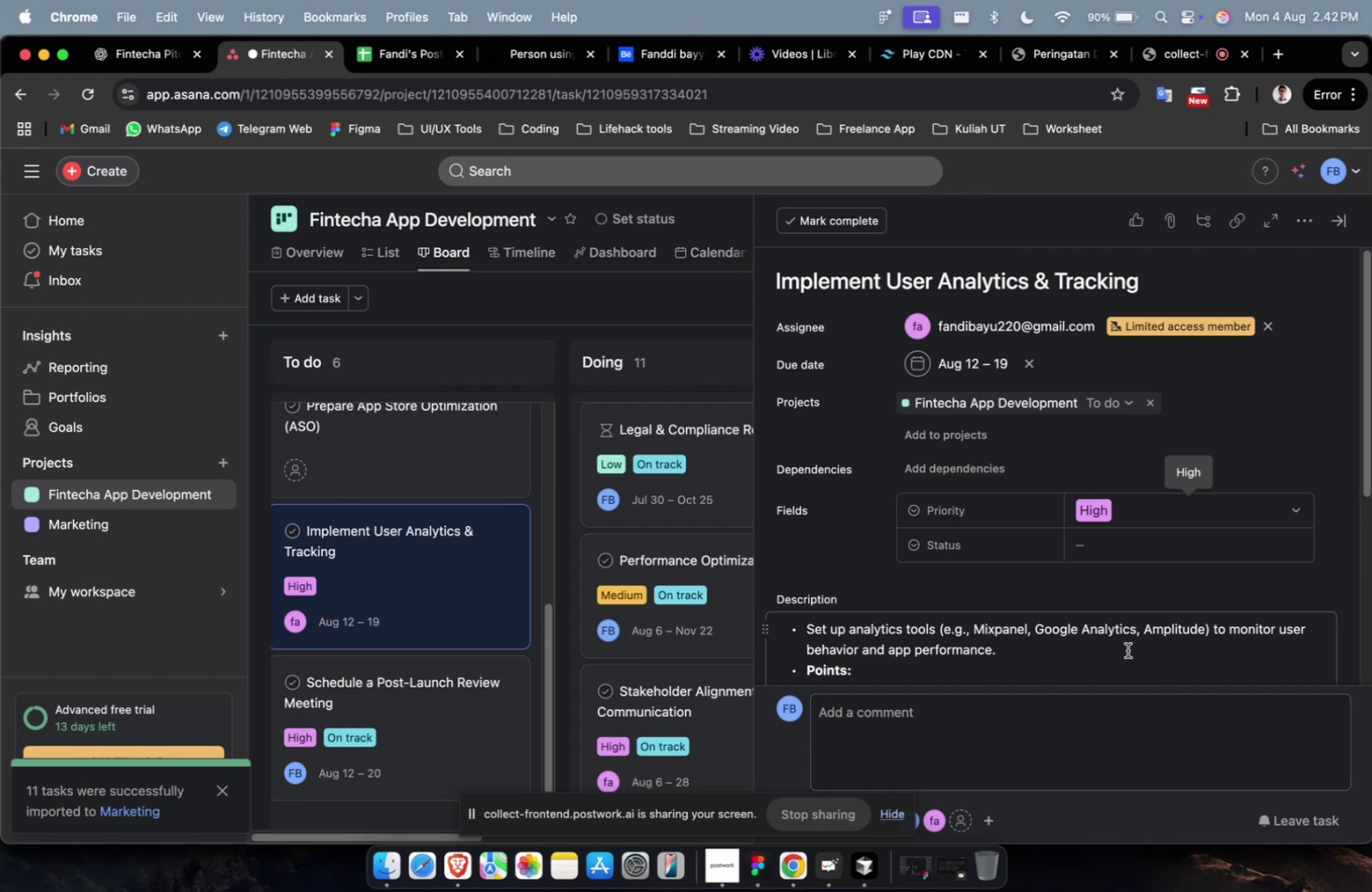 
scroll: coordinate [431, 490], scroll_direction: up, amount: 3.0
 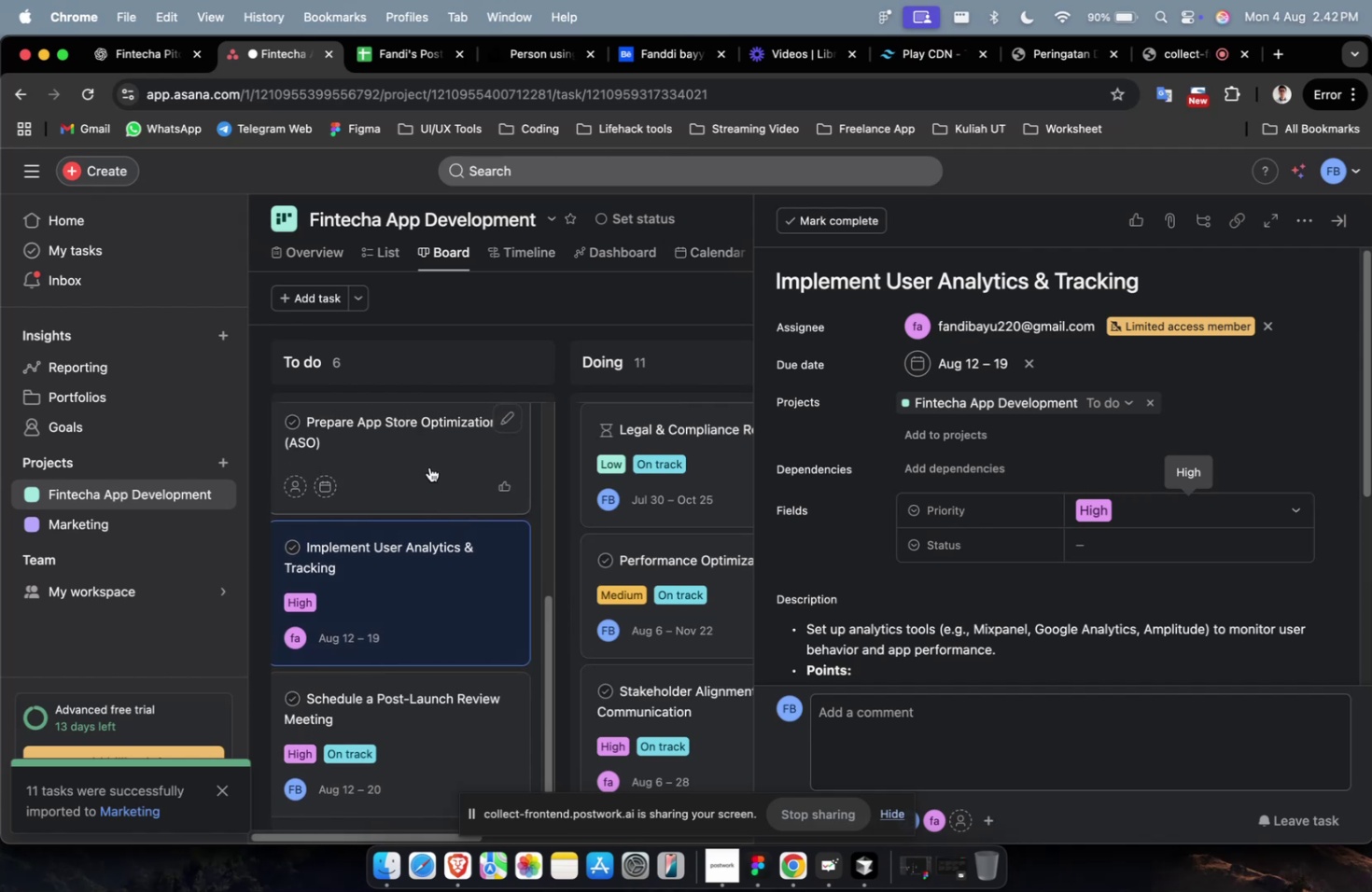 
wait(10.97)
 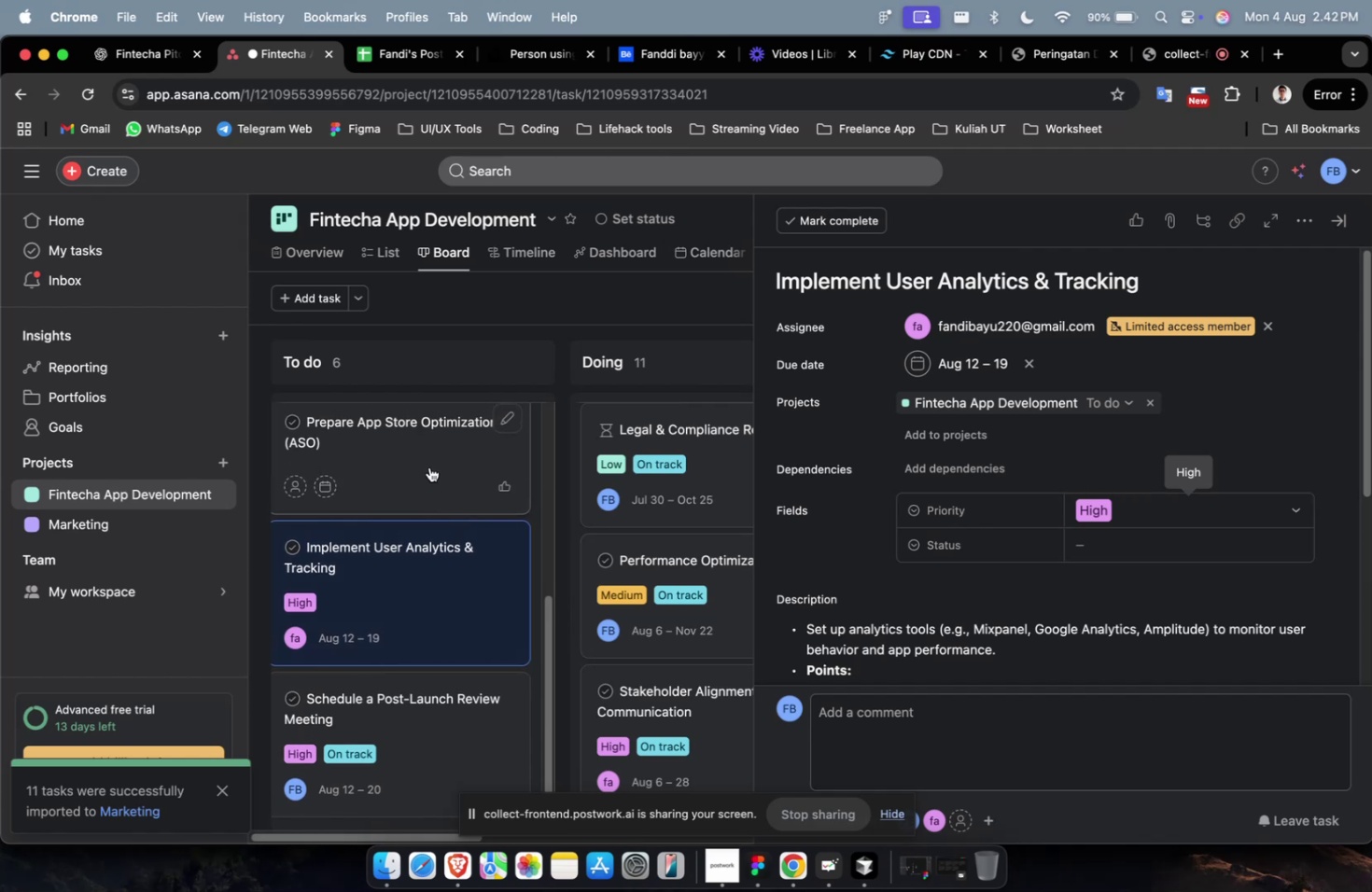 
key(VolumeUp)
 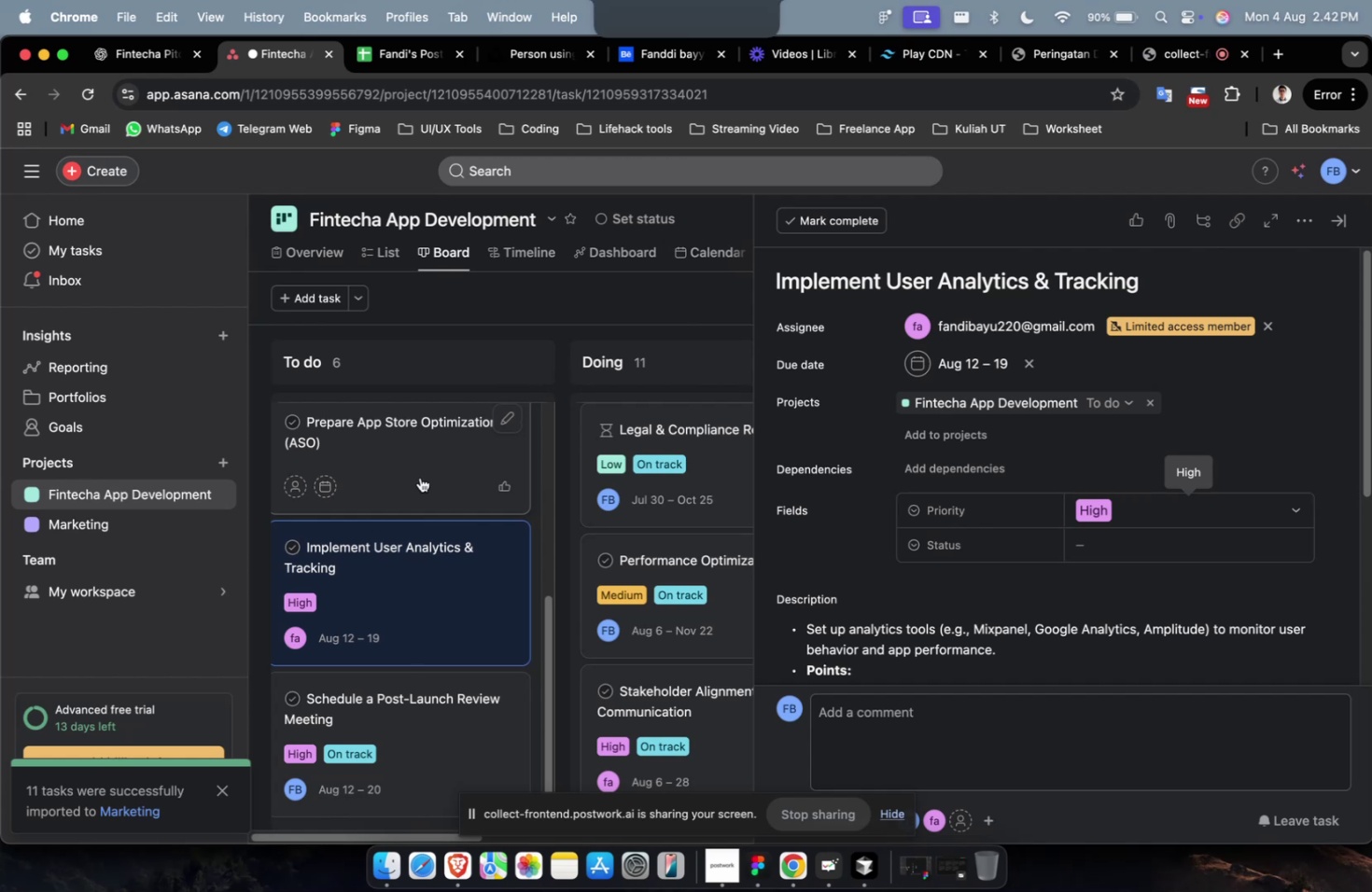 
key(VolumeUp)
 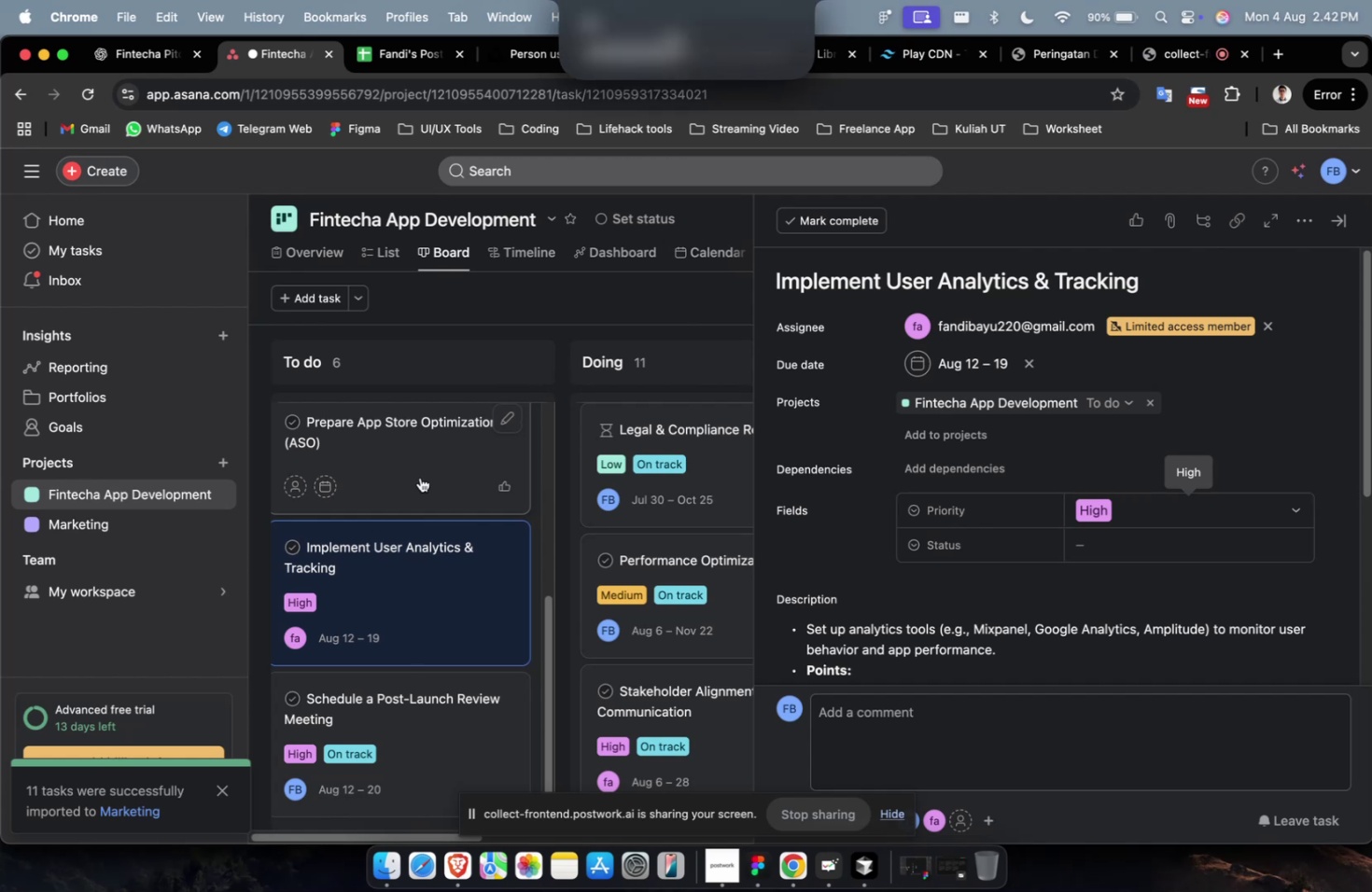 
key(VolumeUp)
 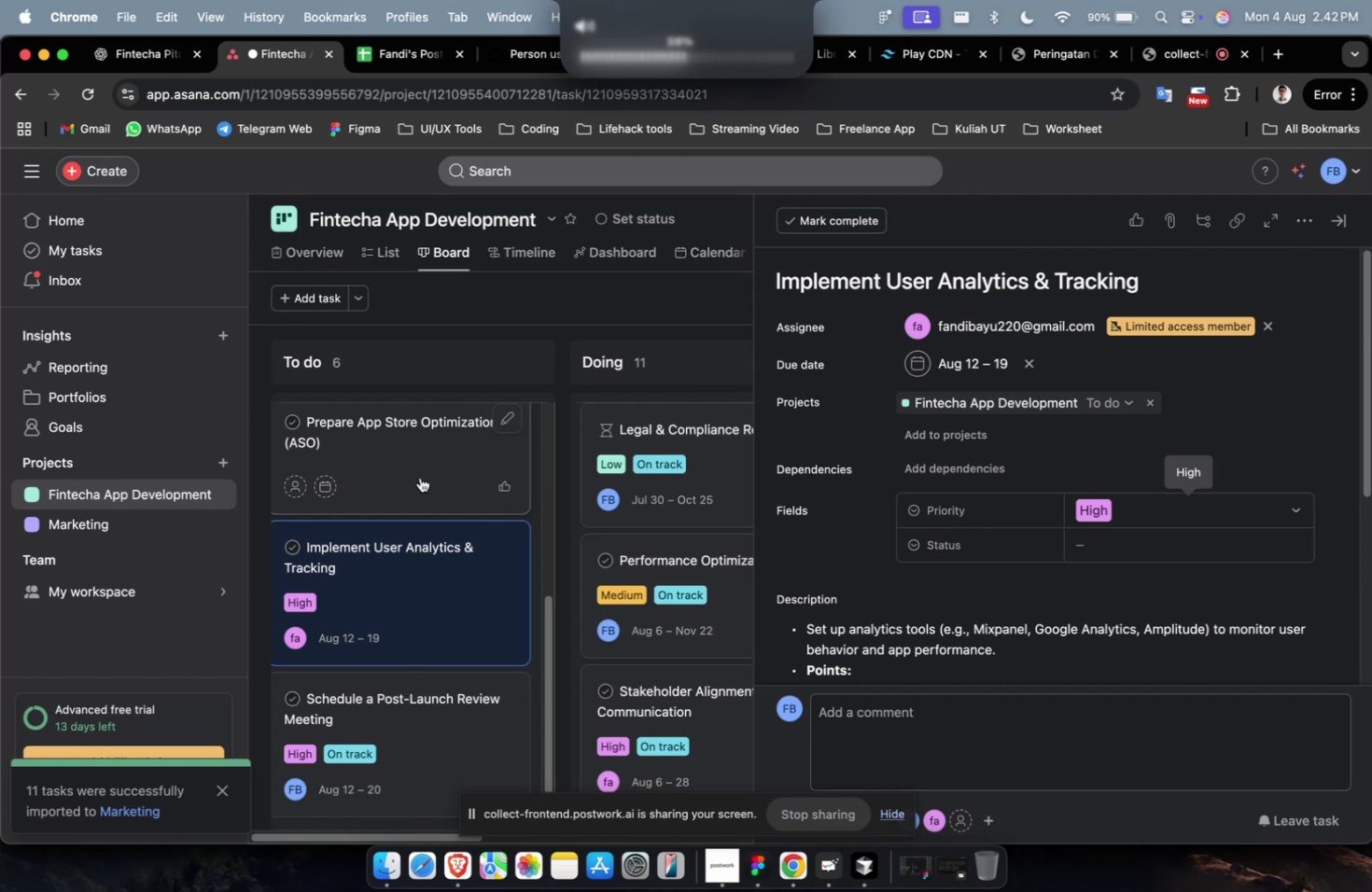 
key(VolumeUp)
 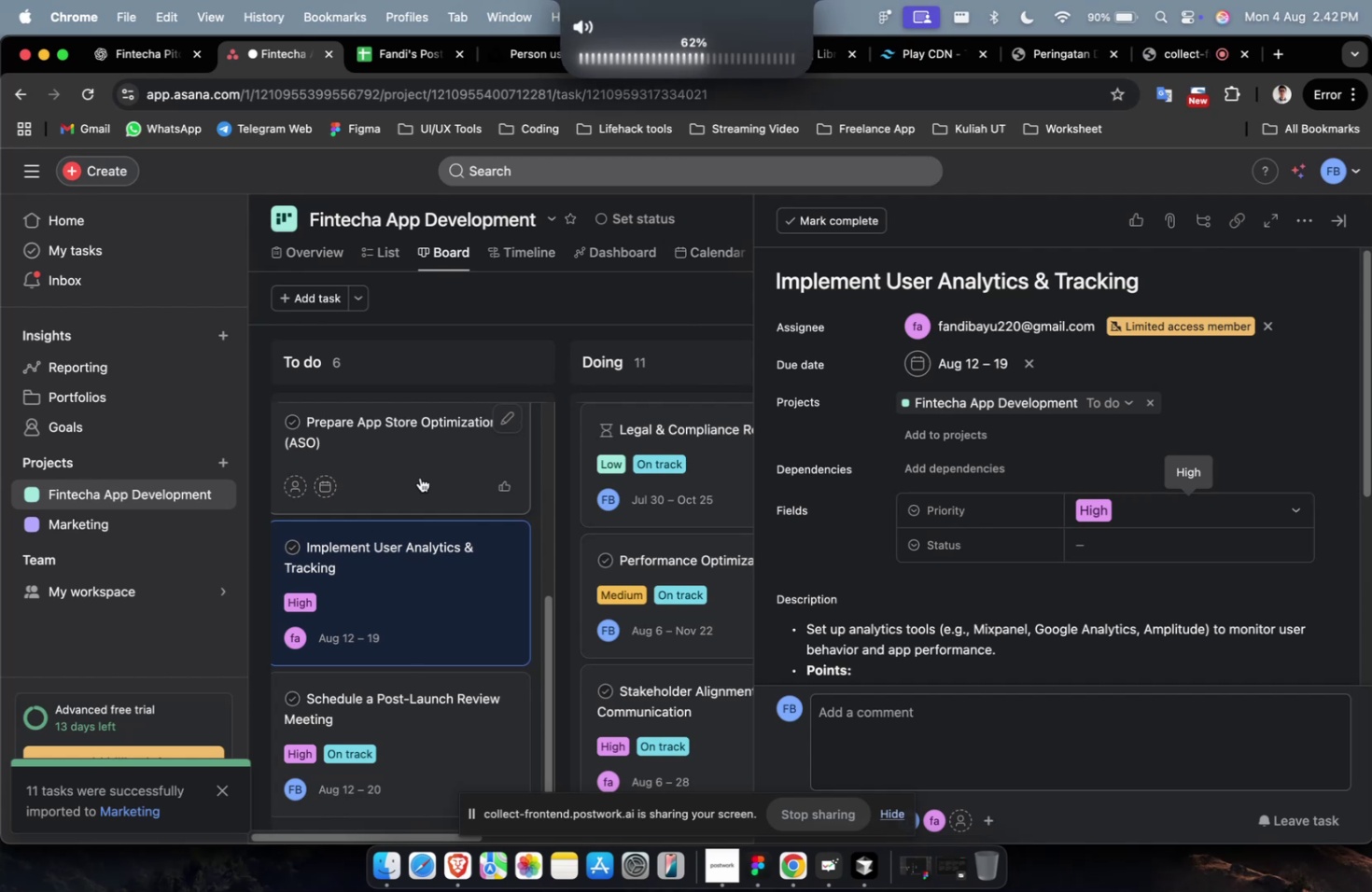 
key(VolumeUp)
 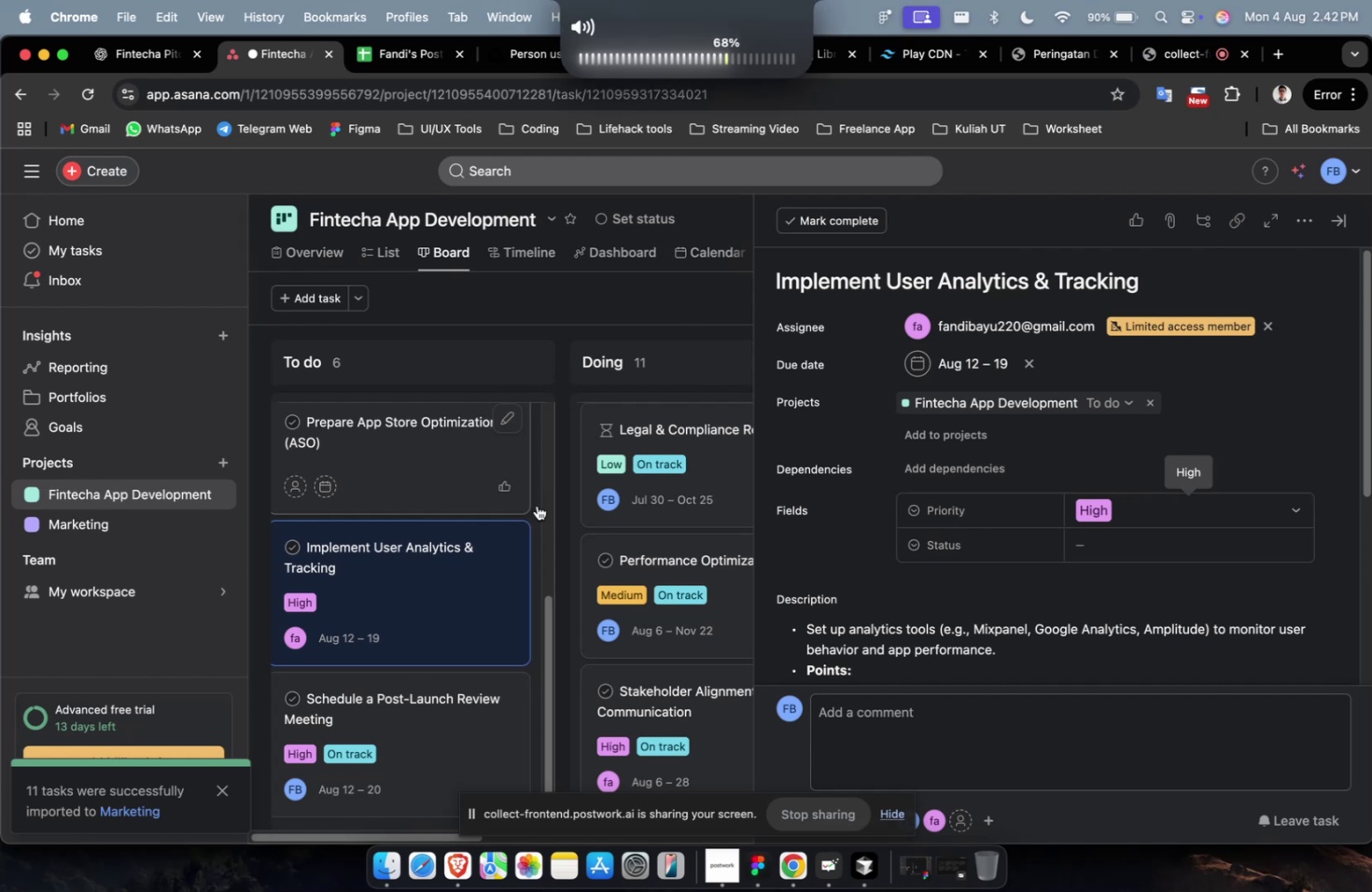 
scroll: coordinate [875, 577], scroll_direction: down, amount: 15.0
 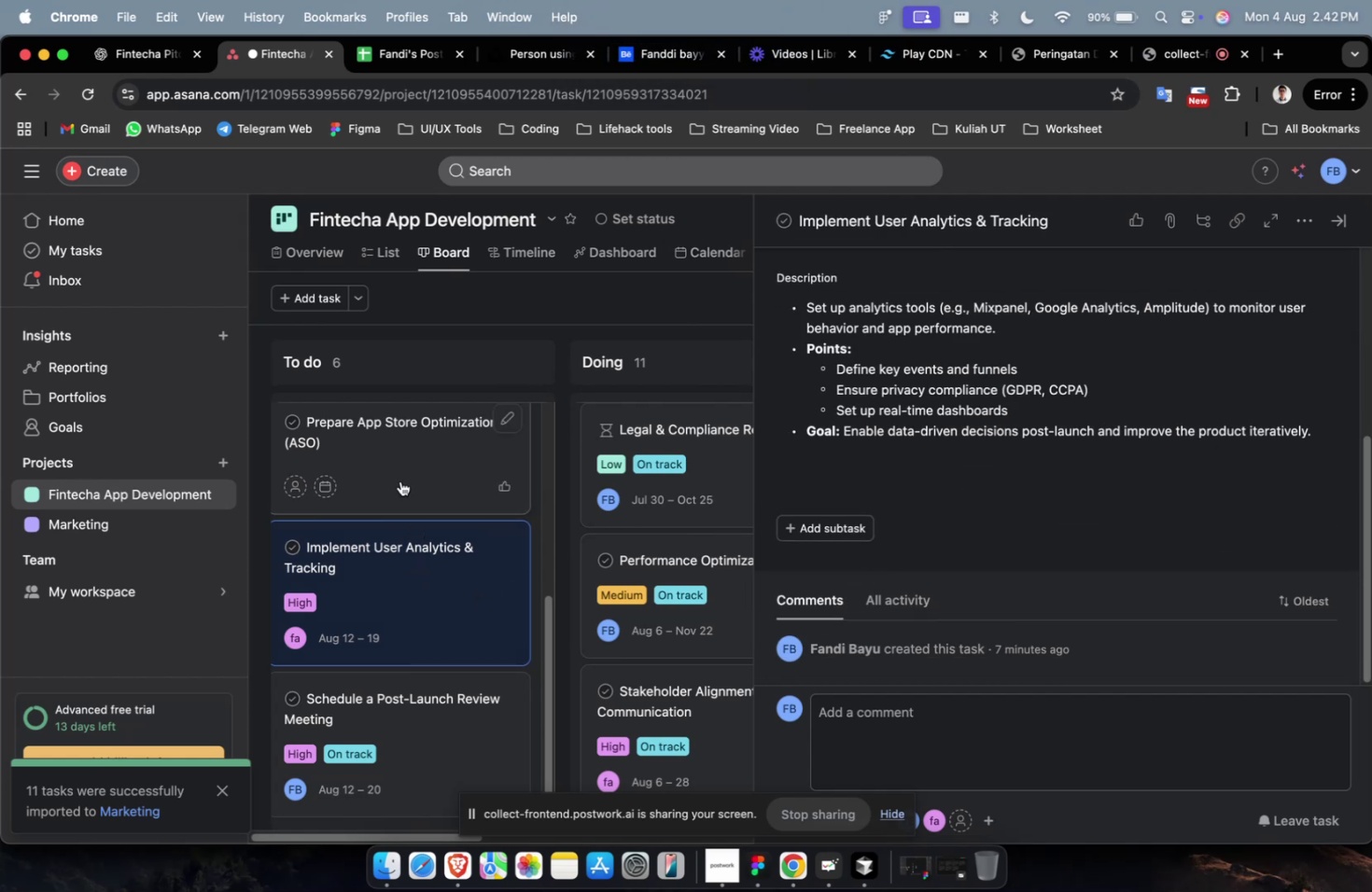 
scroll: coordinate [1002, 392], scroll_direction: up, amount: 30.0
 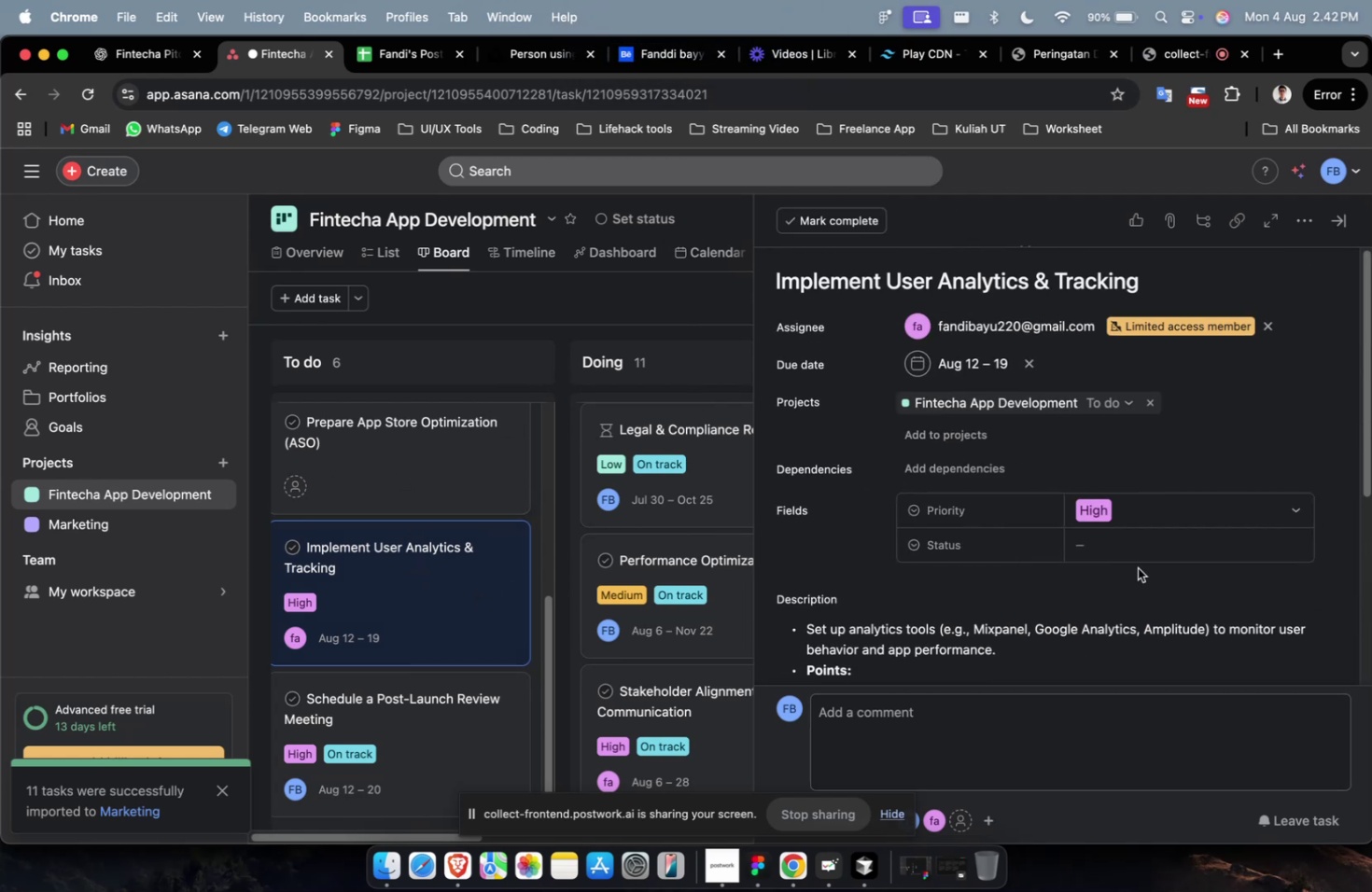 
left_click([1134, 559])
 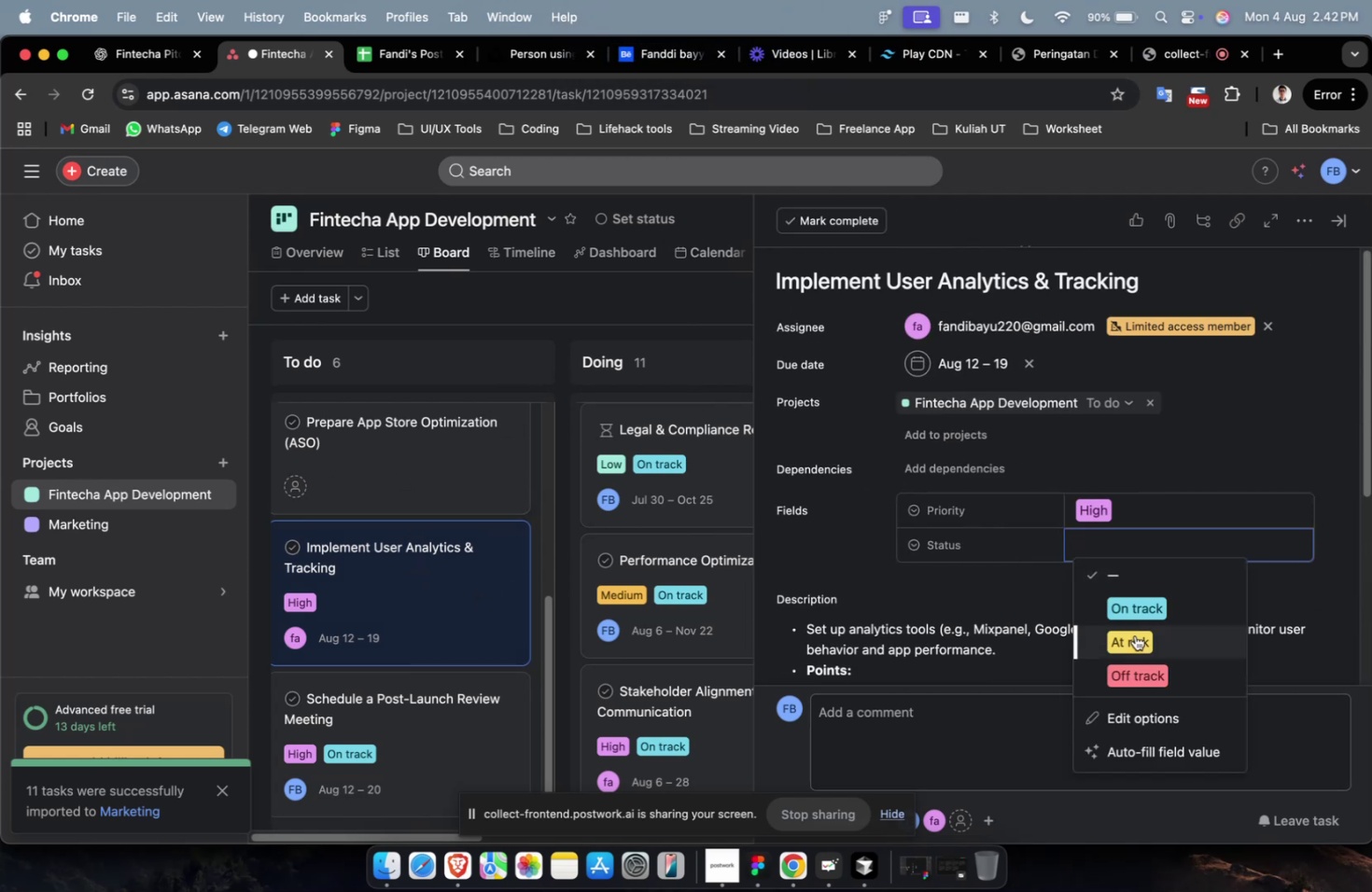 
left_click([1133, 624])
 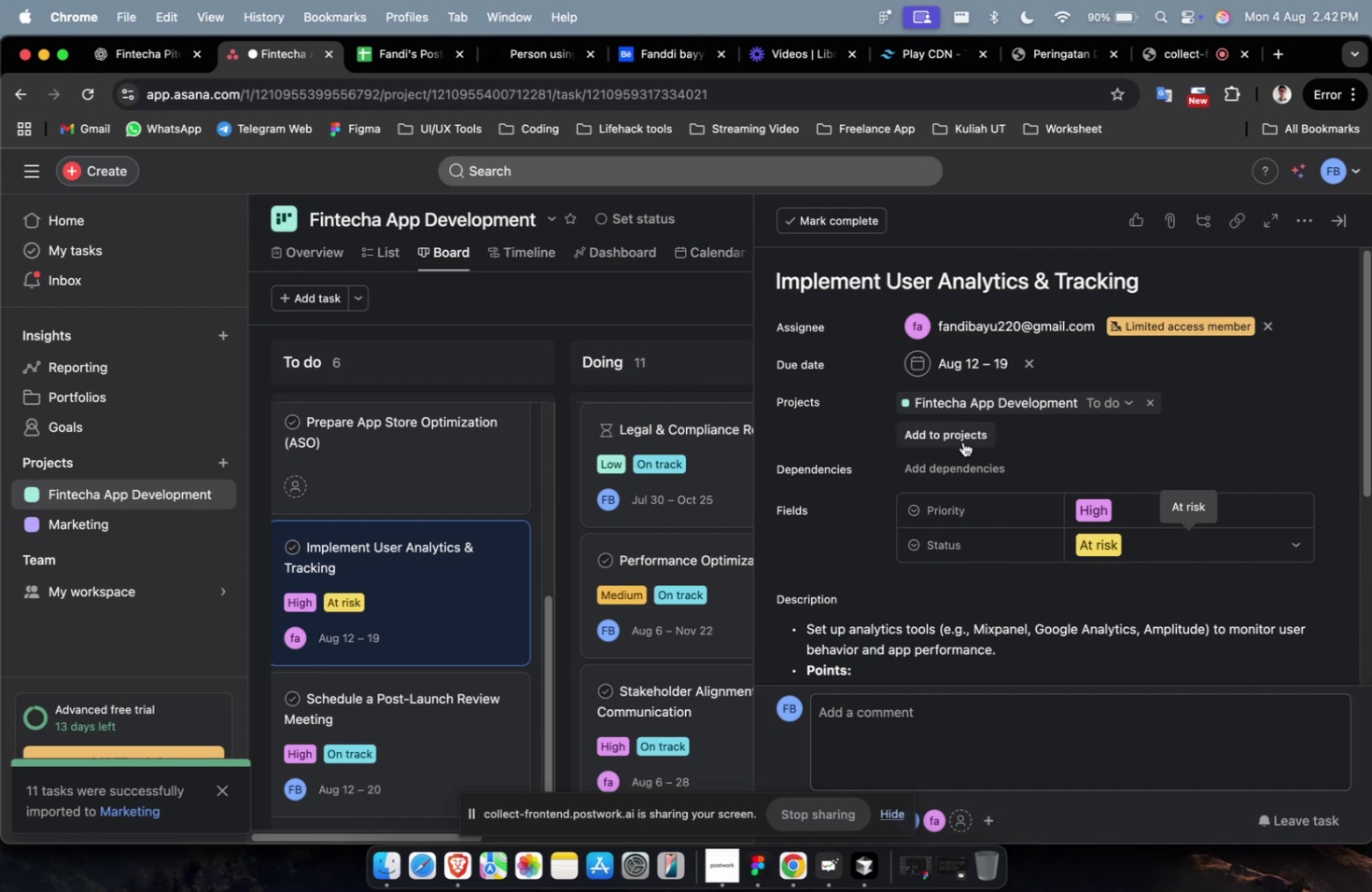 
left_click([964, 467])
 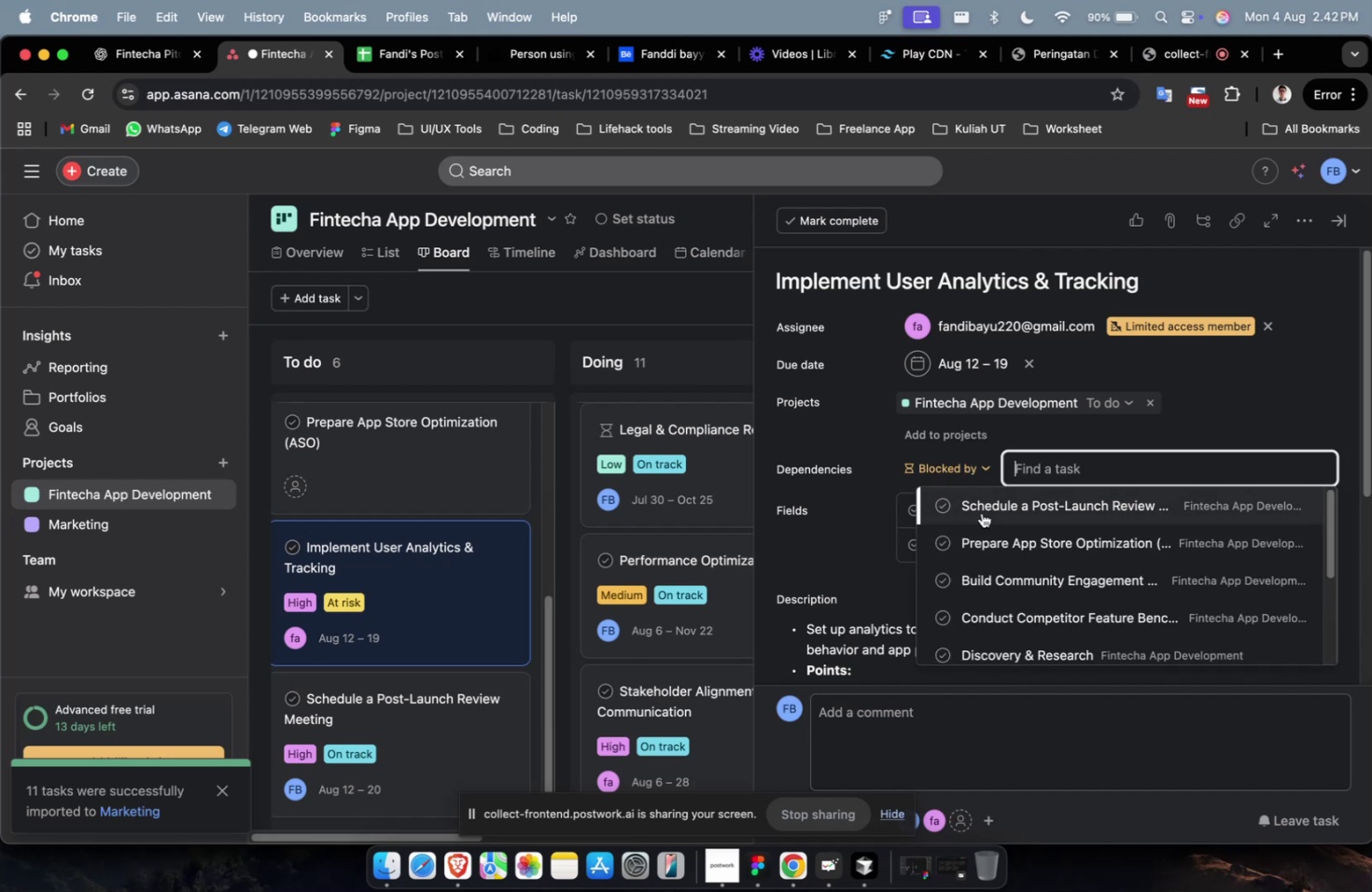 
left_click([981, 512])
 